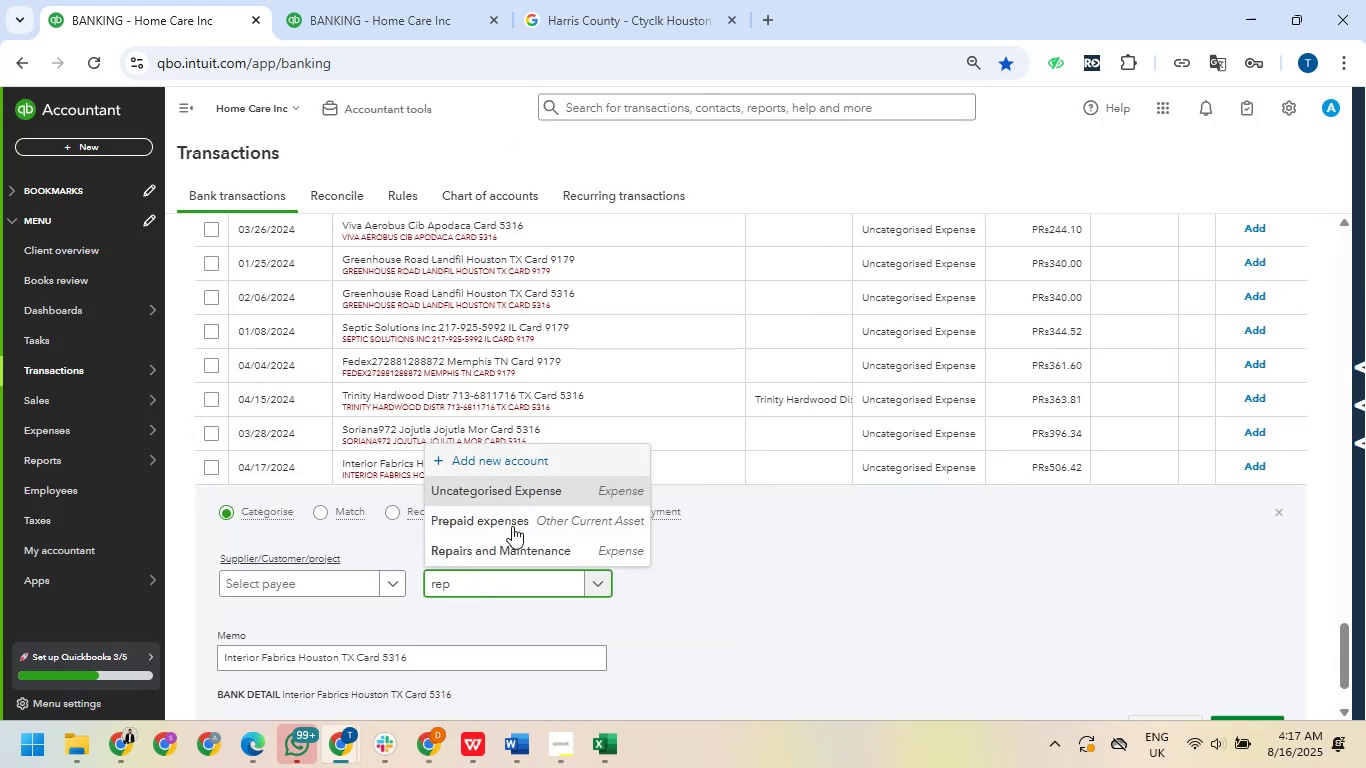 
left_click([515, 557])
 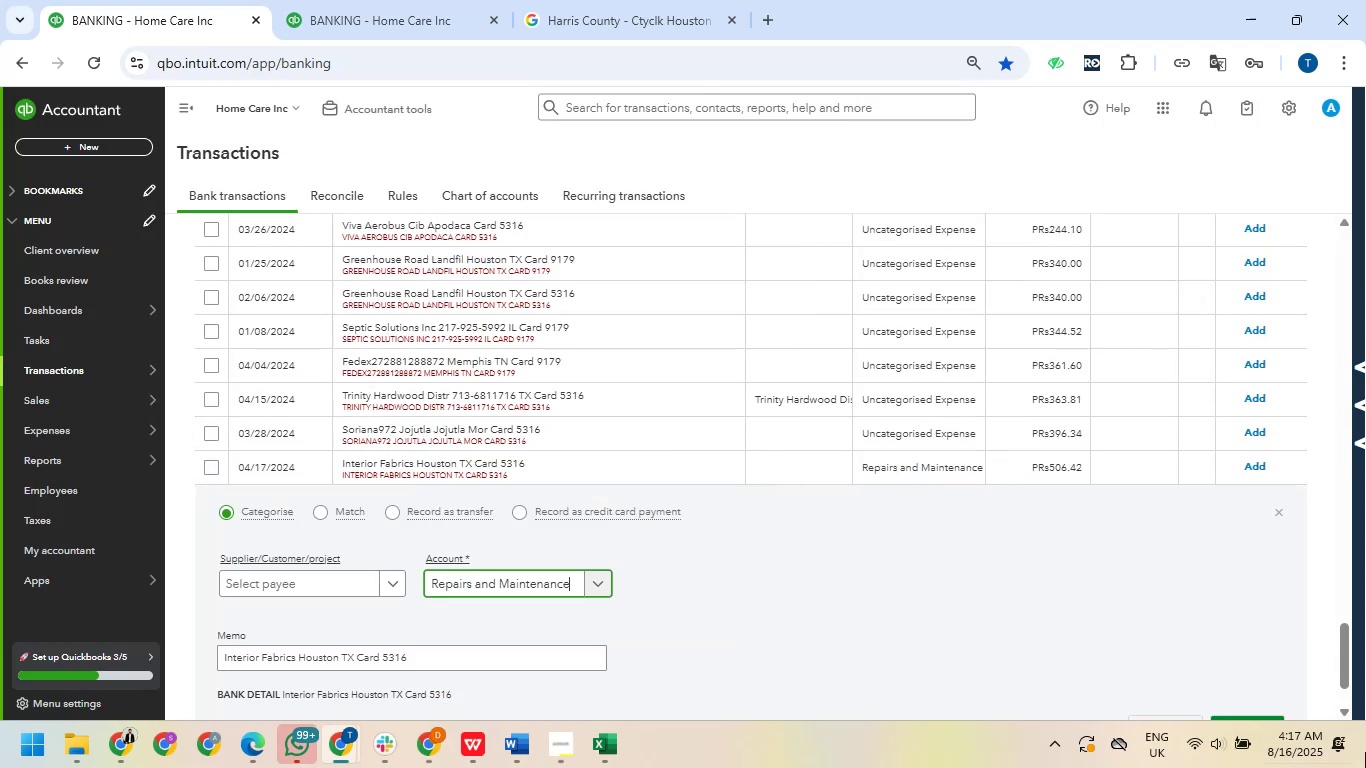 
scroll: coordinate [1294, 693], scroll_direction: down, amount: 2.0
 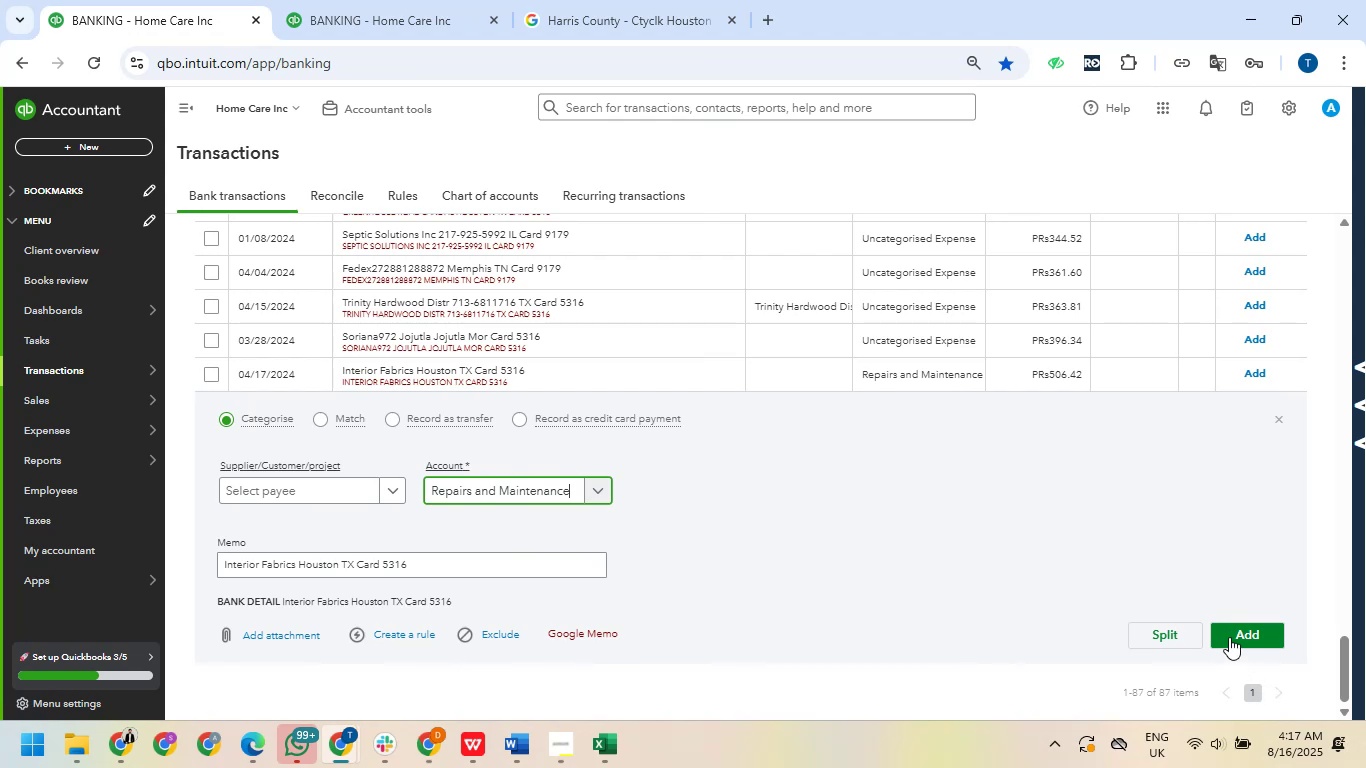 
left_click([1229, 635])
 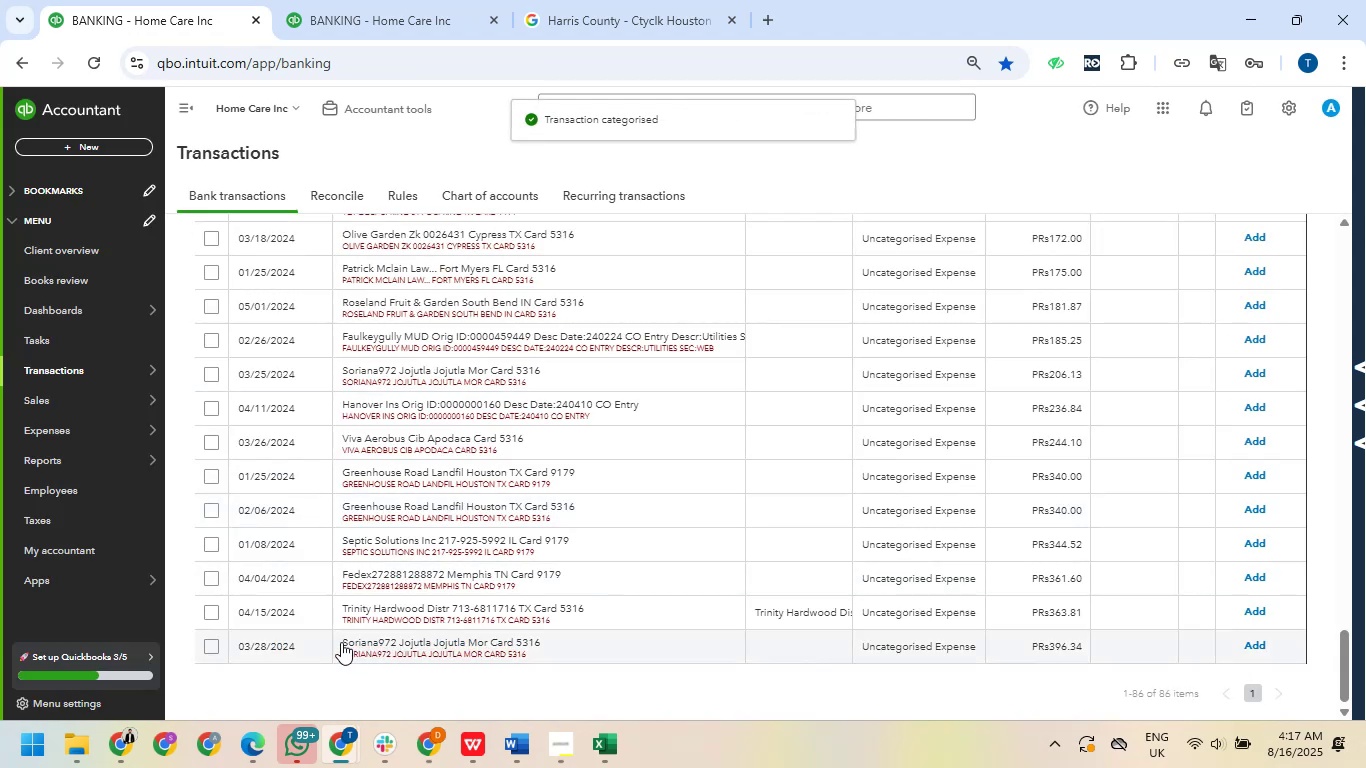 
left_click_drag(start_coordinate=[341, 642], to_coordinate=[487, 645])
 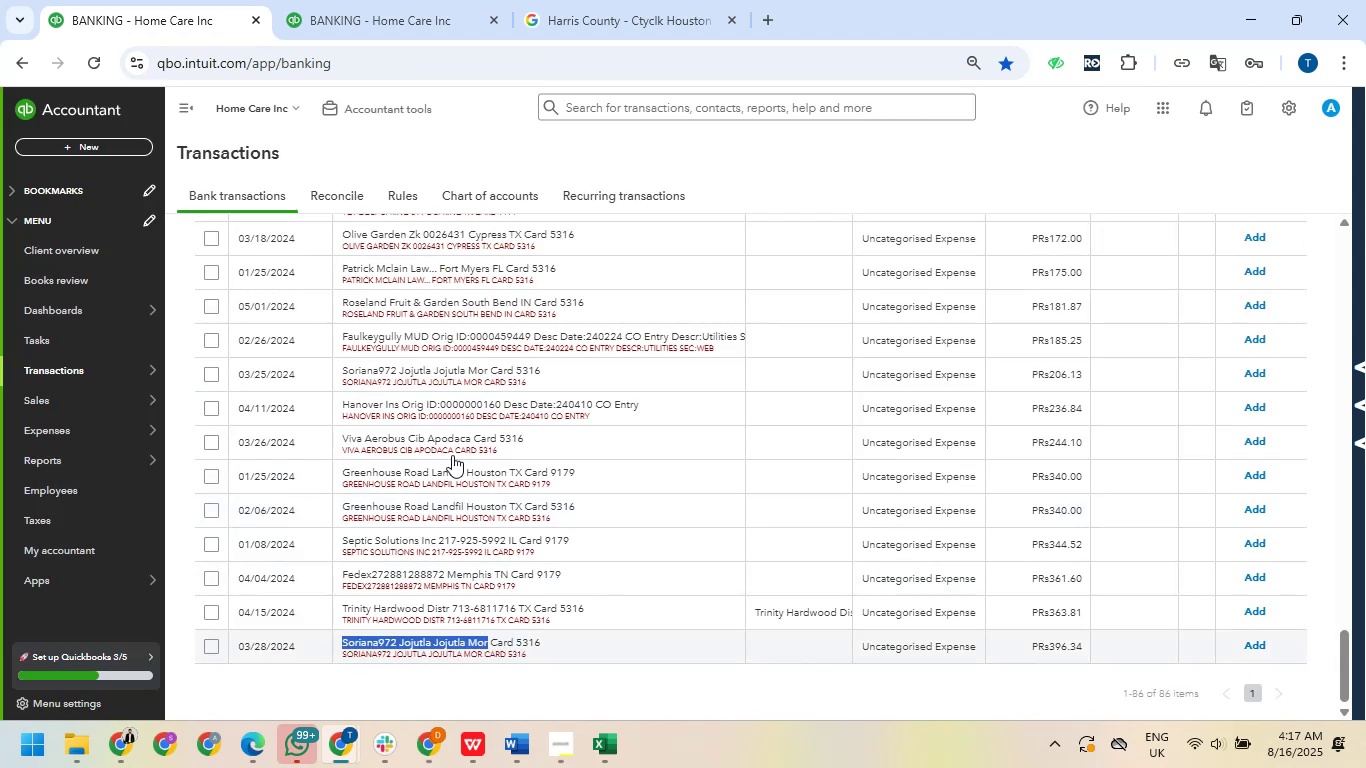 
key(Control+C)
 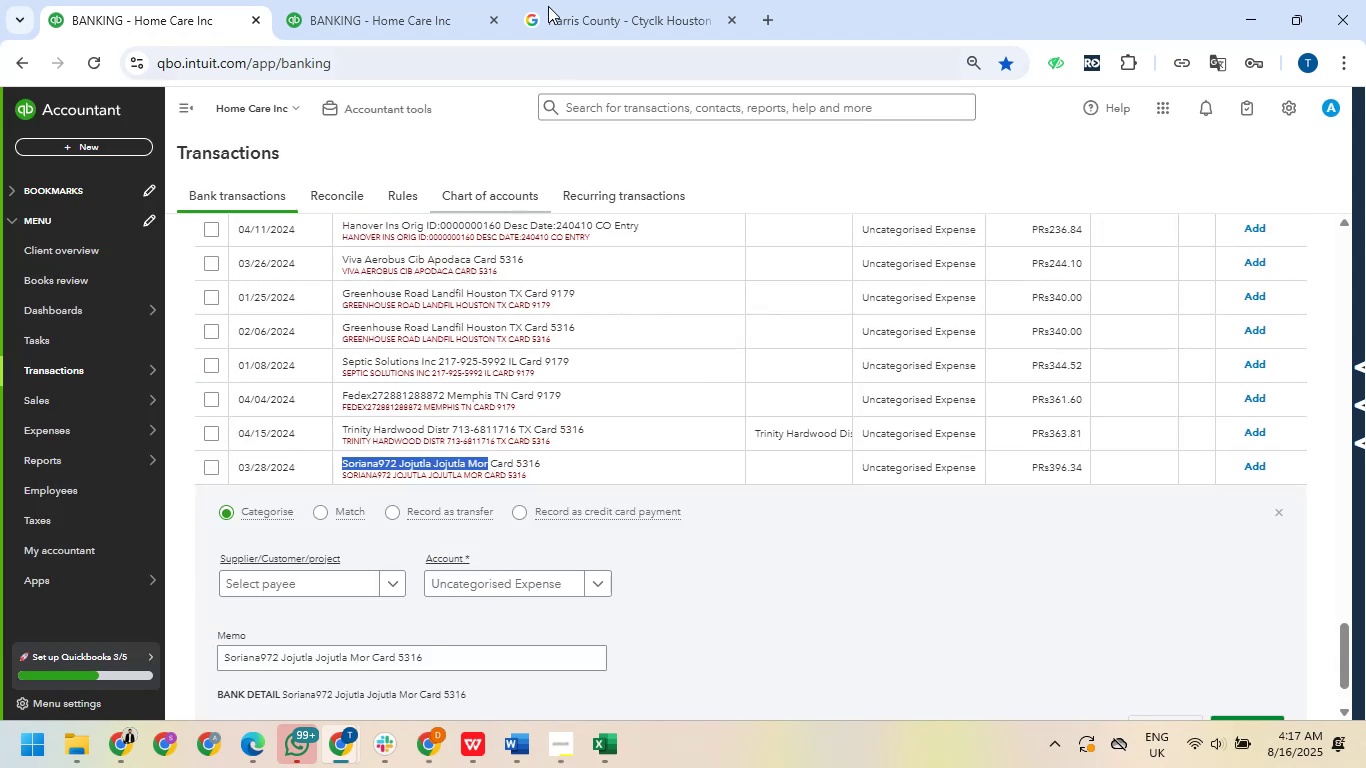 
left_click_drag(start_coordinate=[620, 0], to_coordinate=[624, 10])
 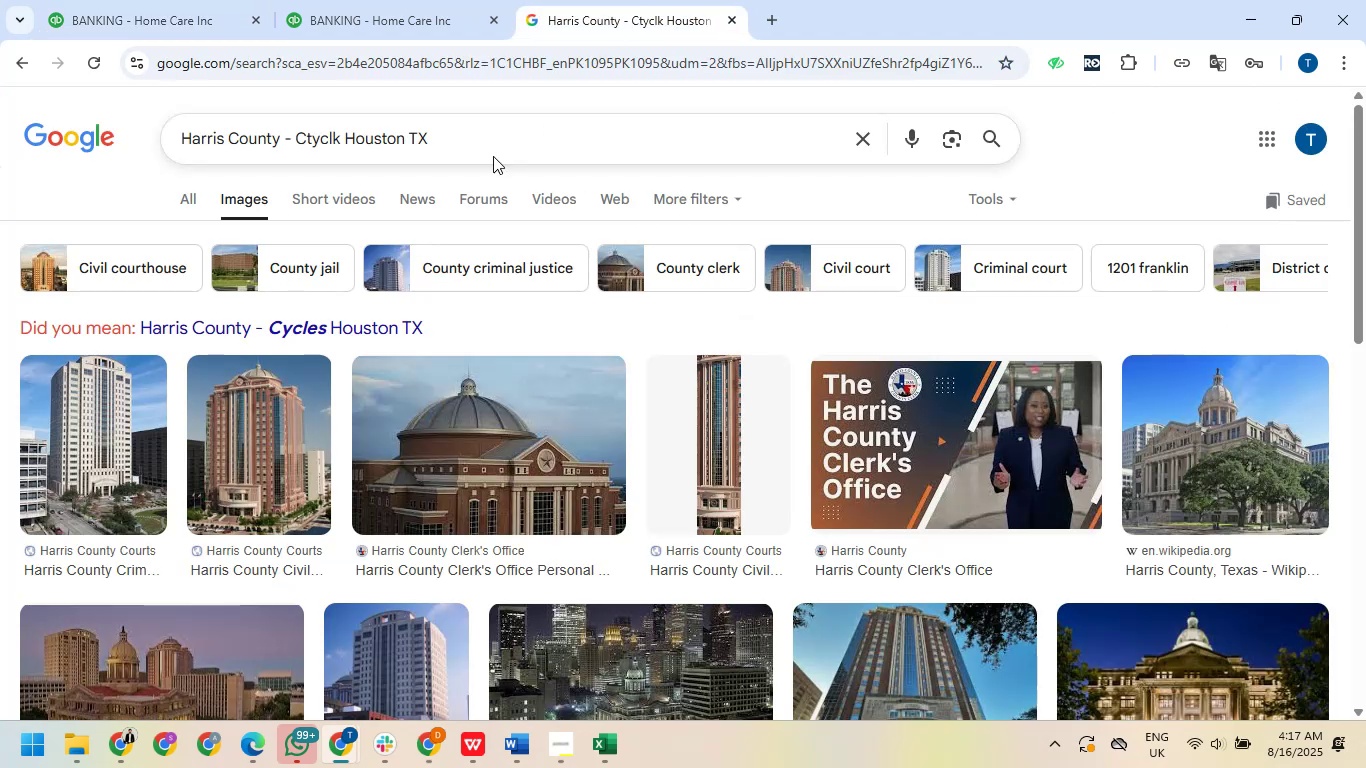 
left_click_drag(start_coordinate=[472, 153], to_coordinate=[43, 120])
 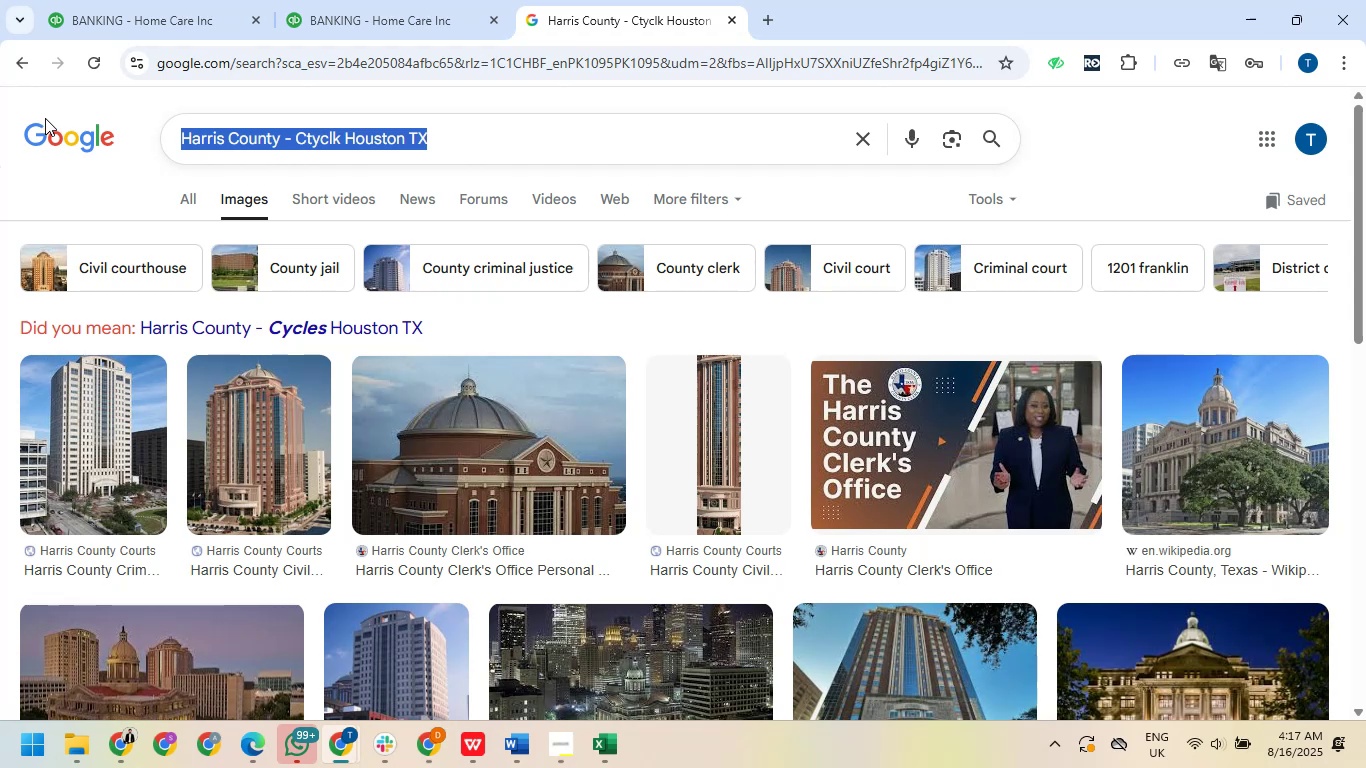 
key(Control+B)
 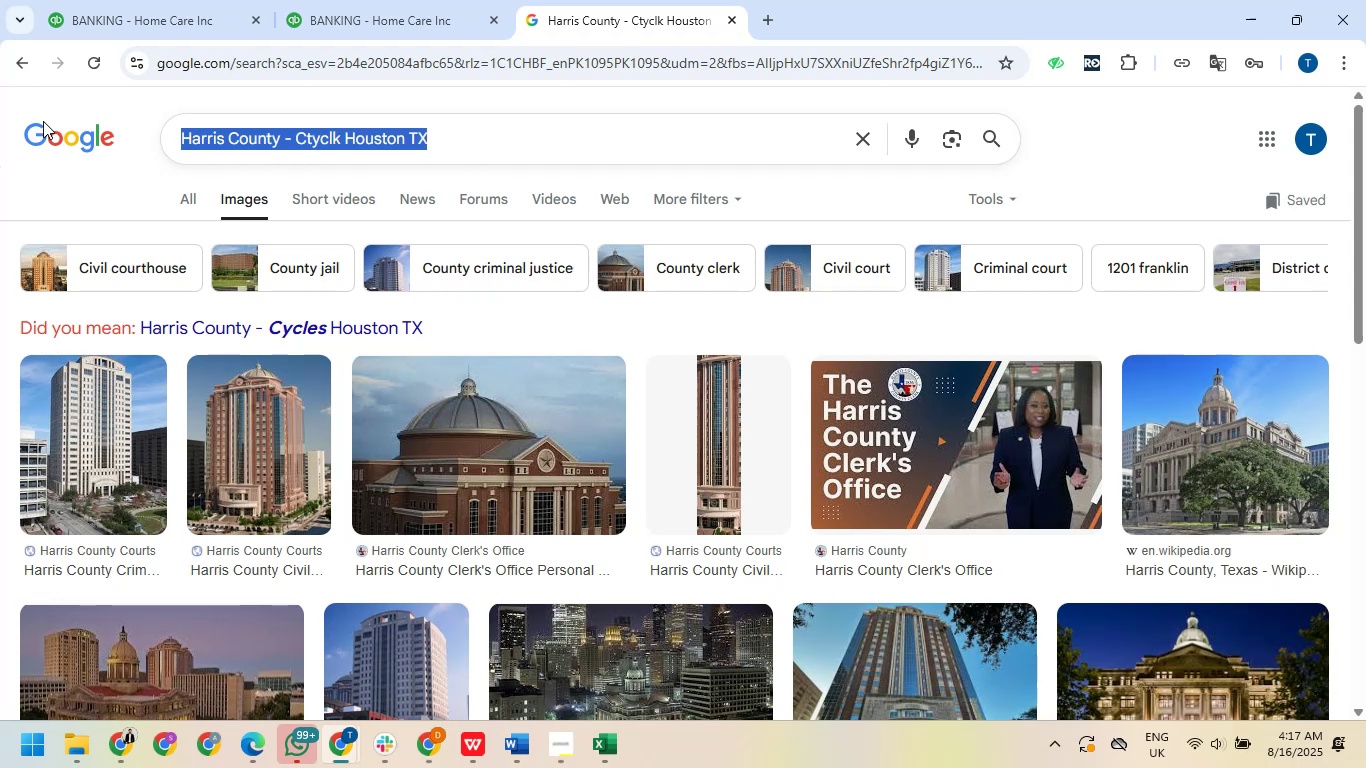 
key(Control+V)
 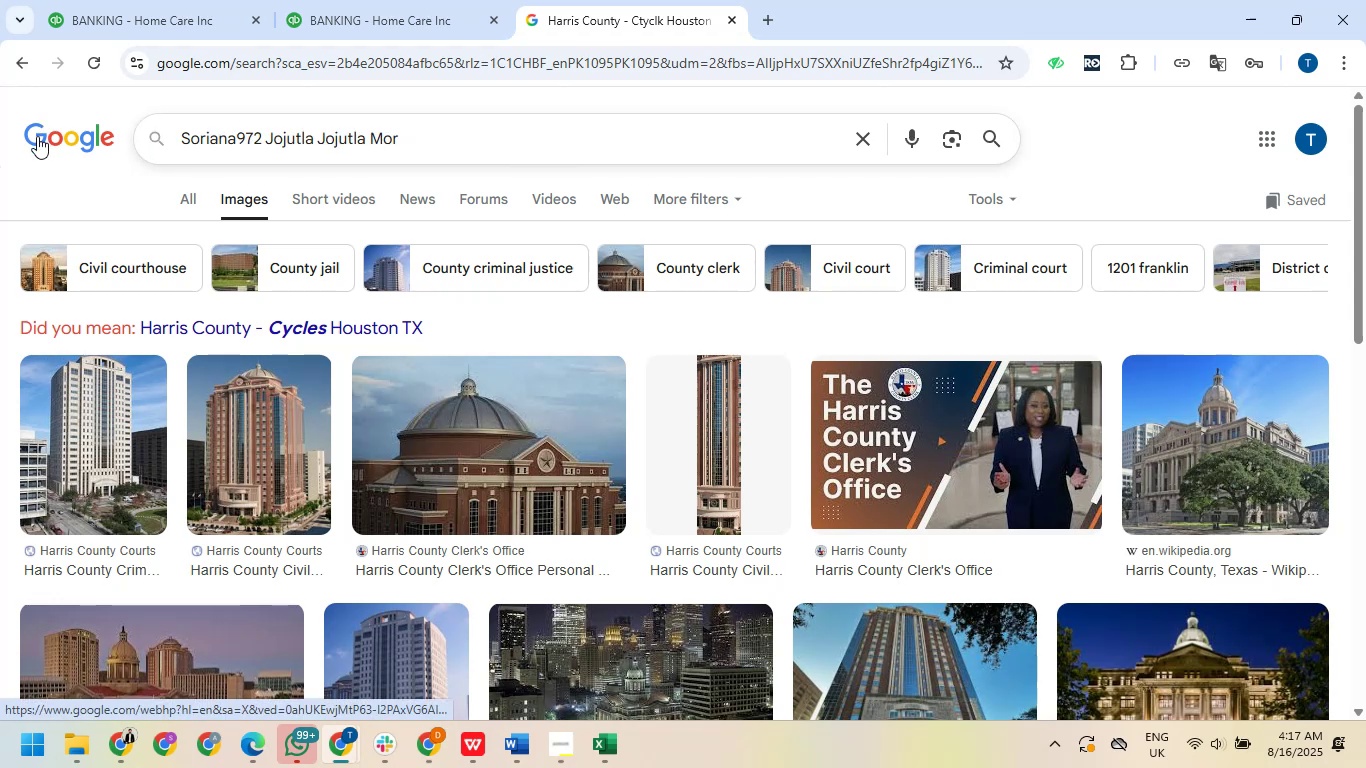 
key(NumpadEnter)
 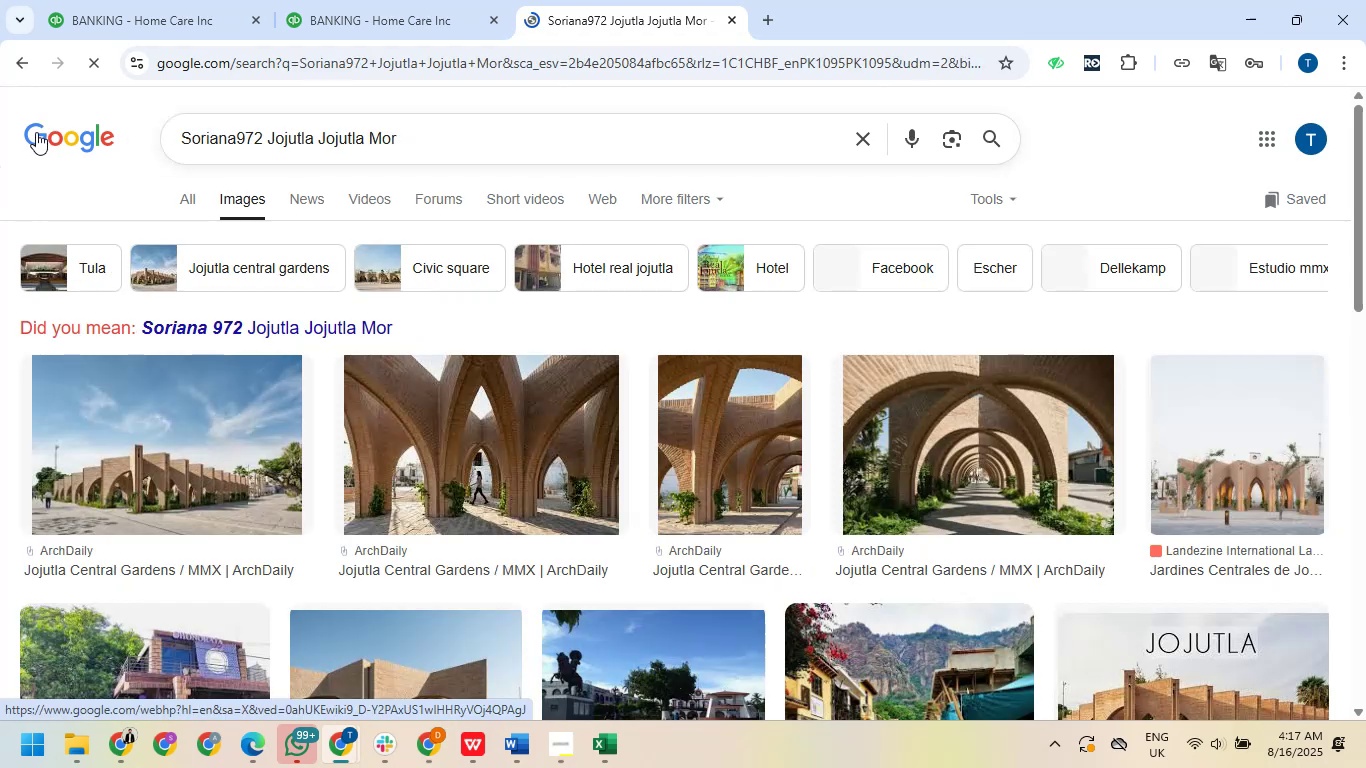 
left_click([149, 0])
 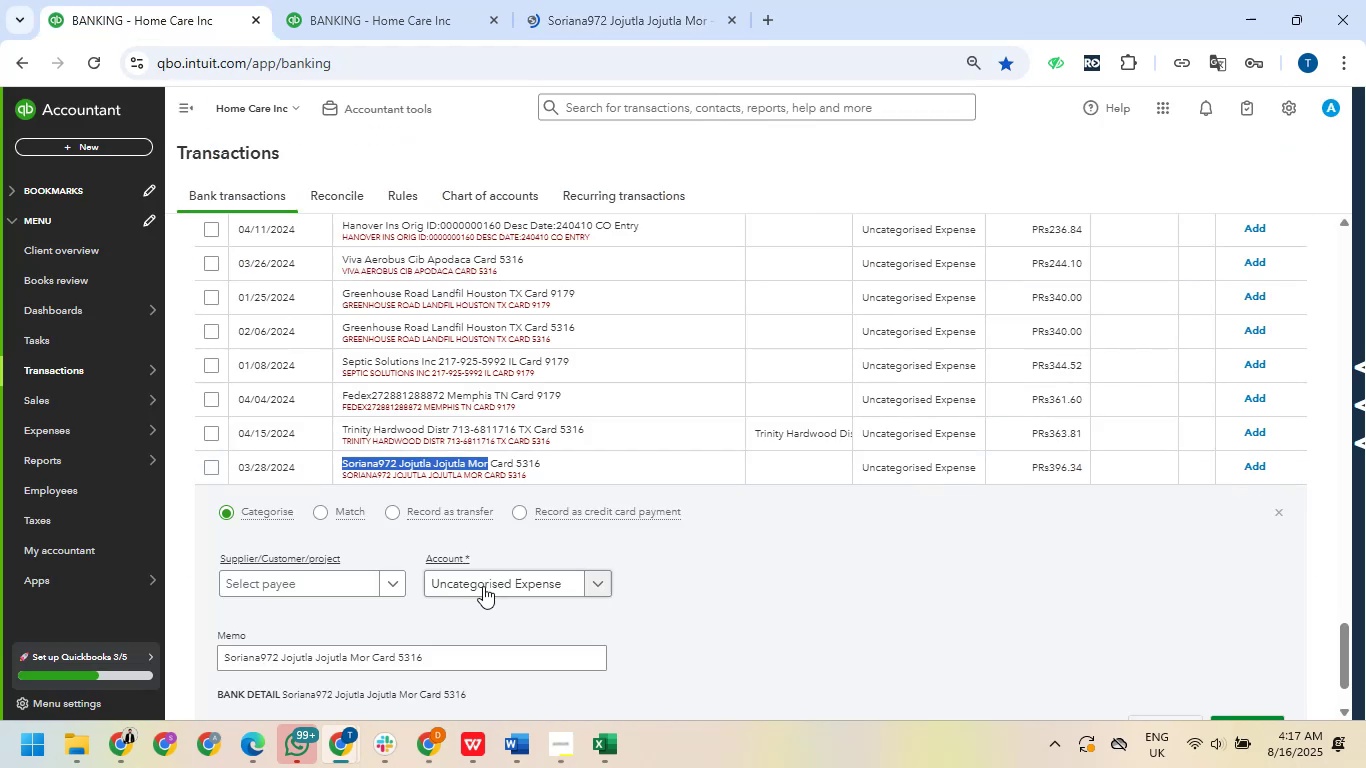 
left_click([483, 586])
 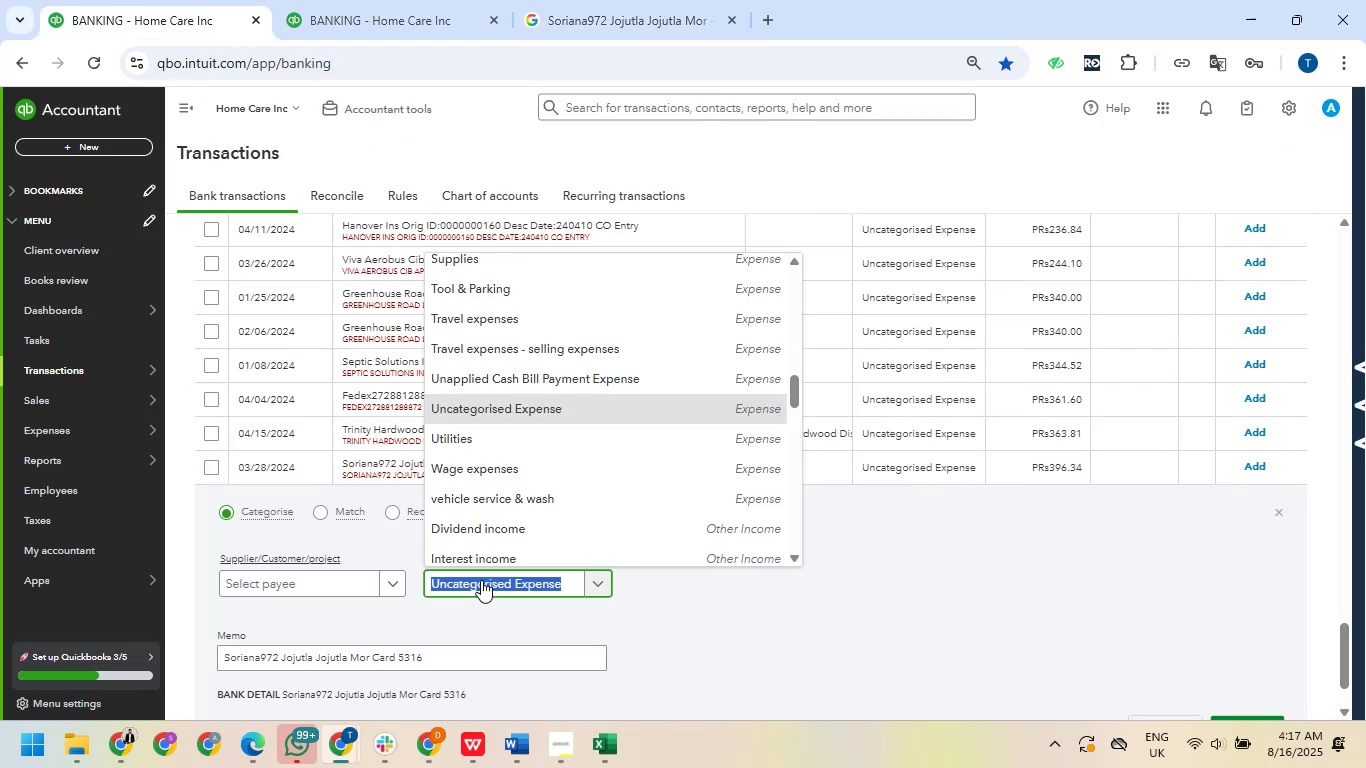 
type(tr)
 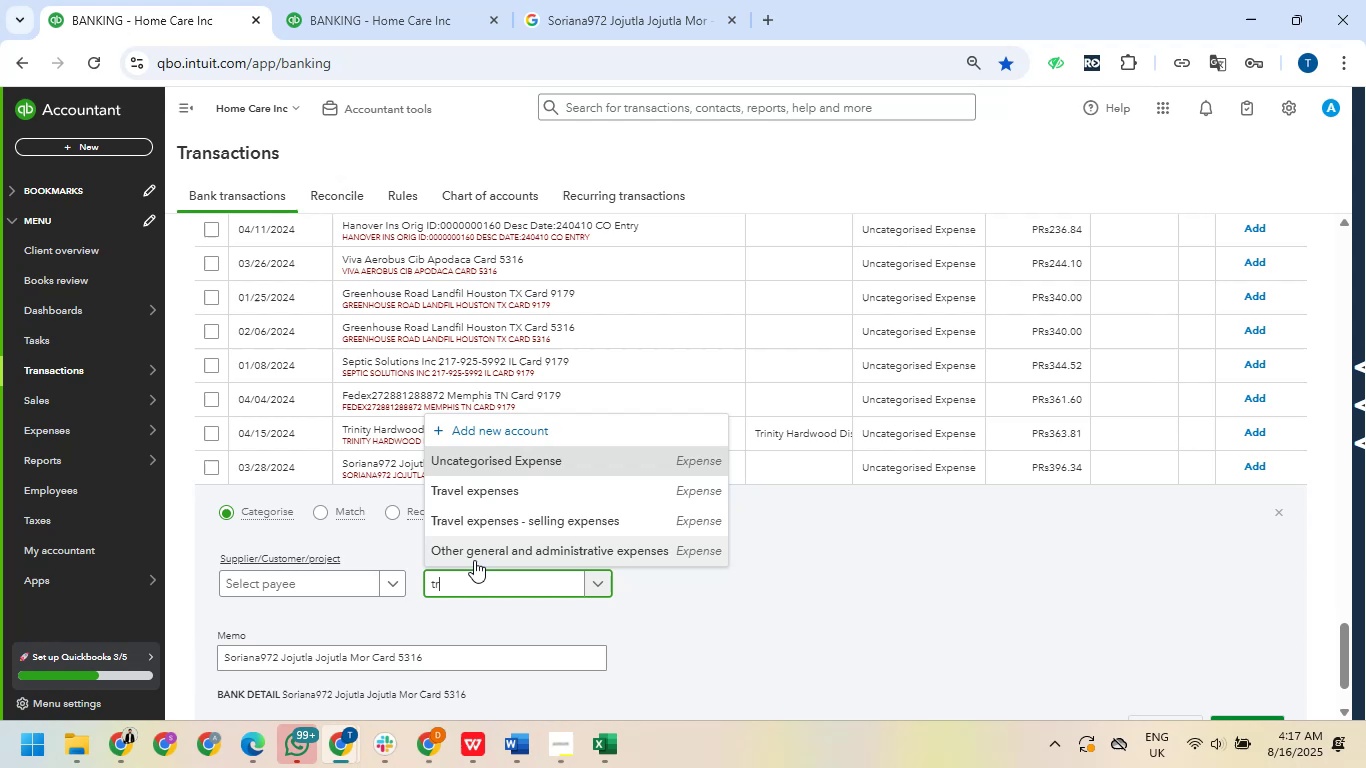 
left_click([463, 485])
 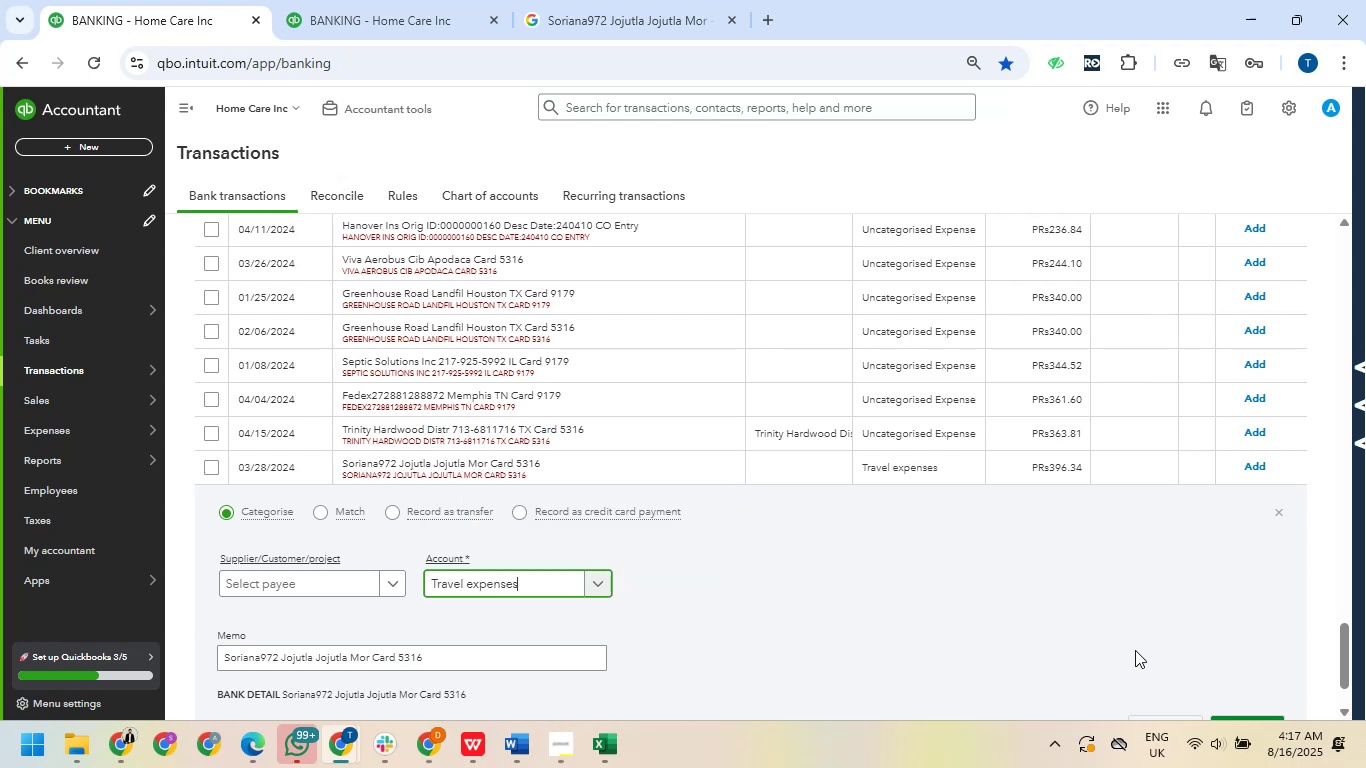 
scroll: coordinate [1134, 650], scroll_direction: down, amount: 2.0
 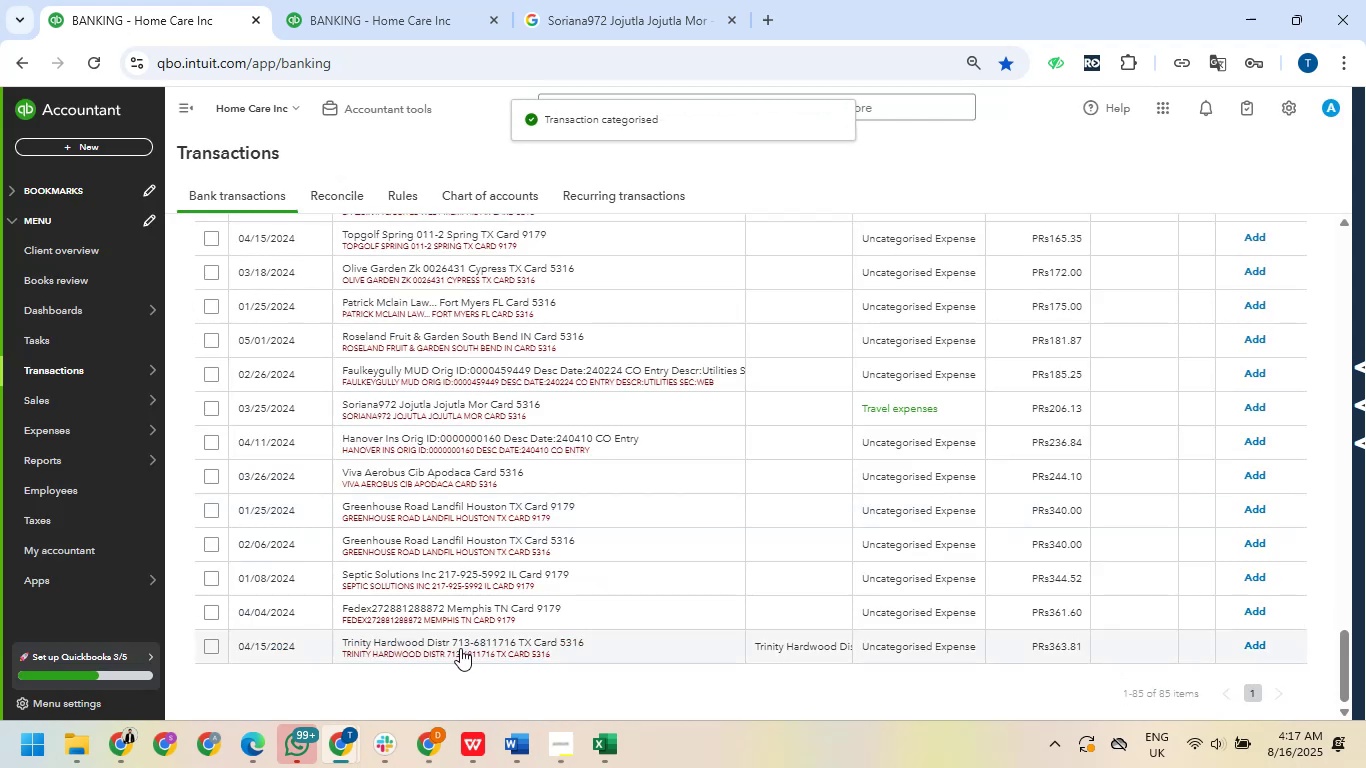 
wait(7.84)
 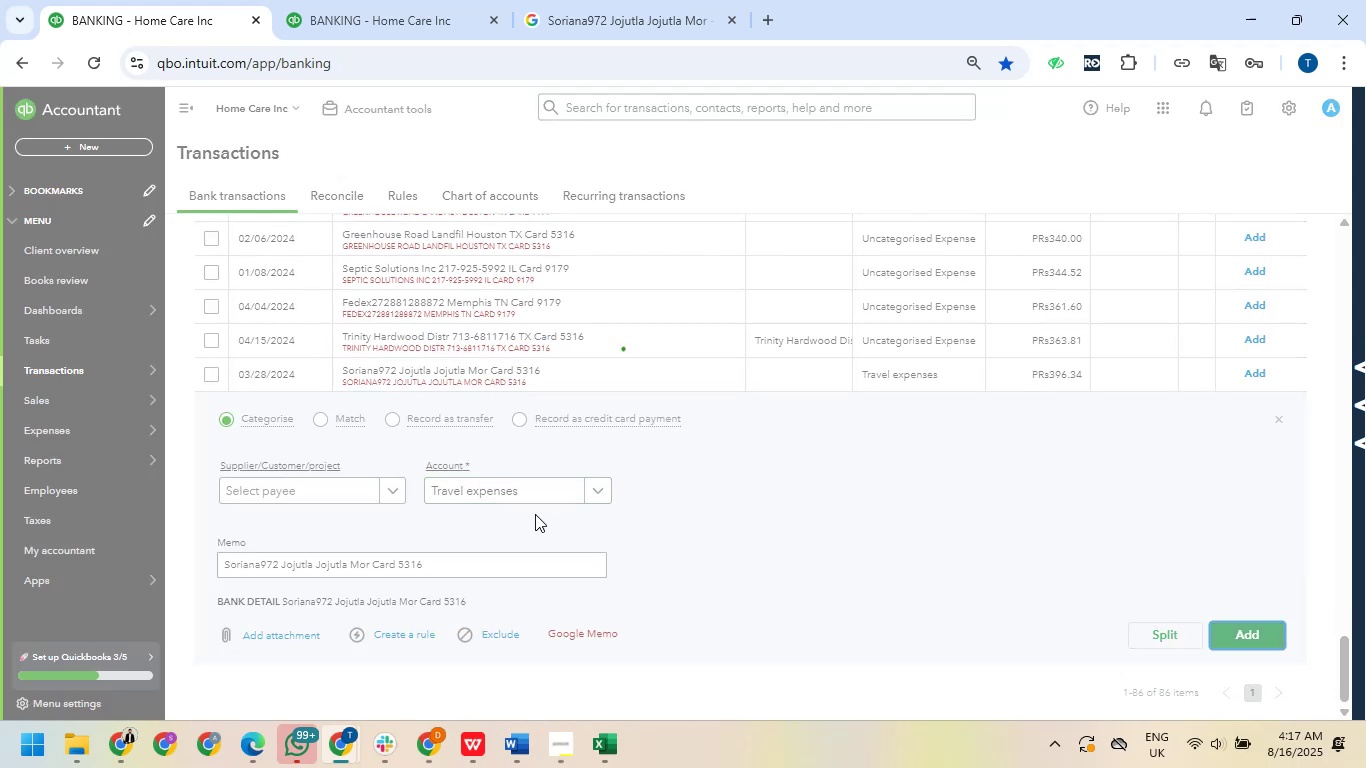 
left_click_drag(start_coordinate=[338, 640], to_coordinate=[453, 644])
 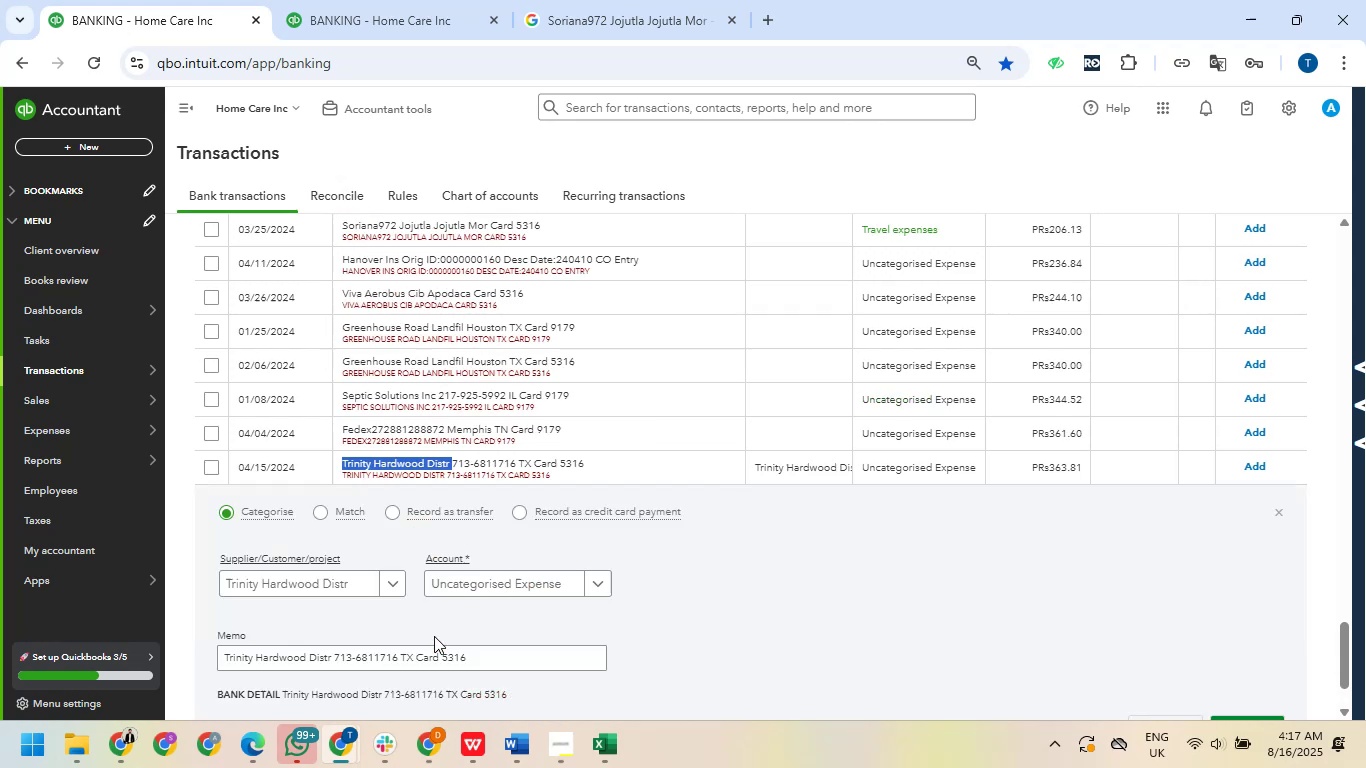 
key(Control+C)
 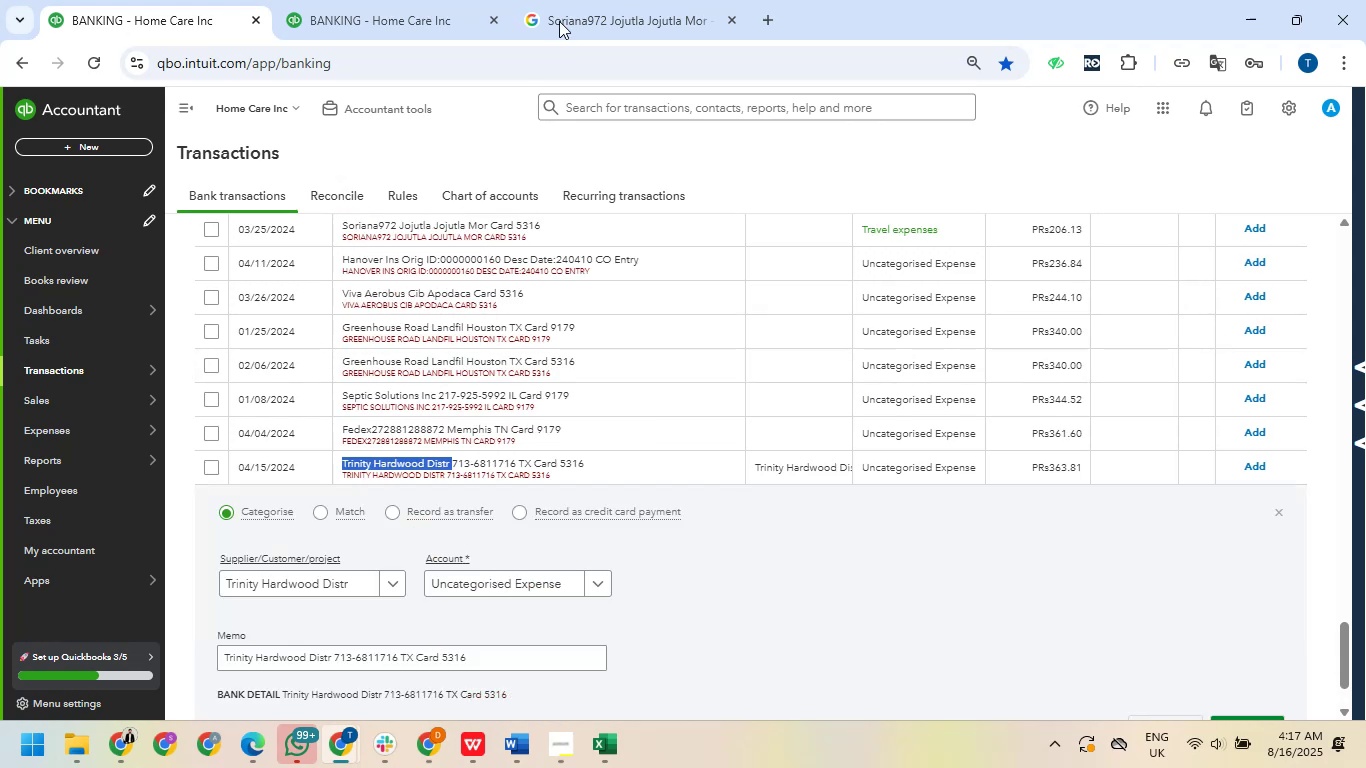 
left_click([597, 0])
 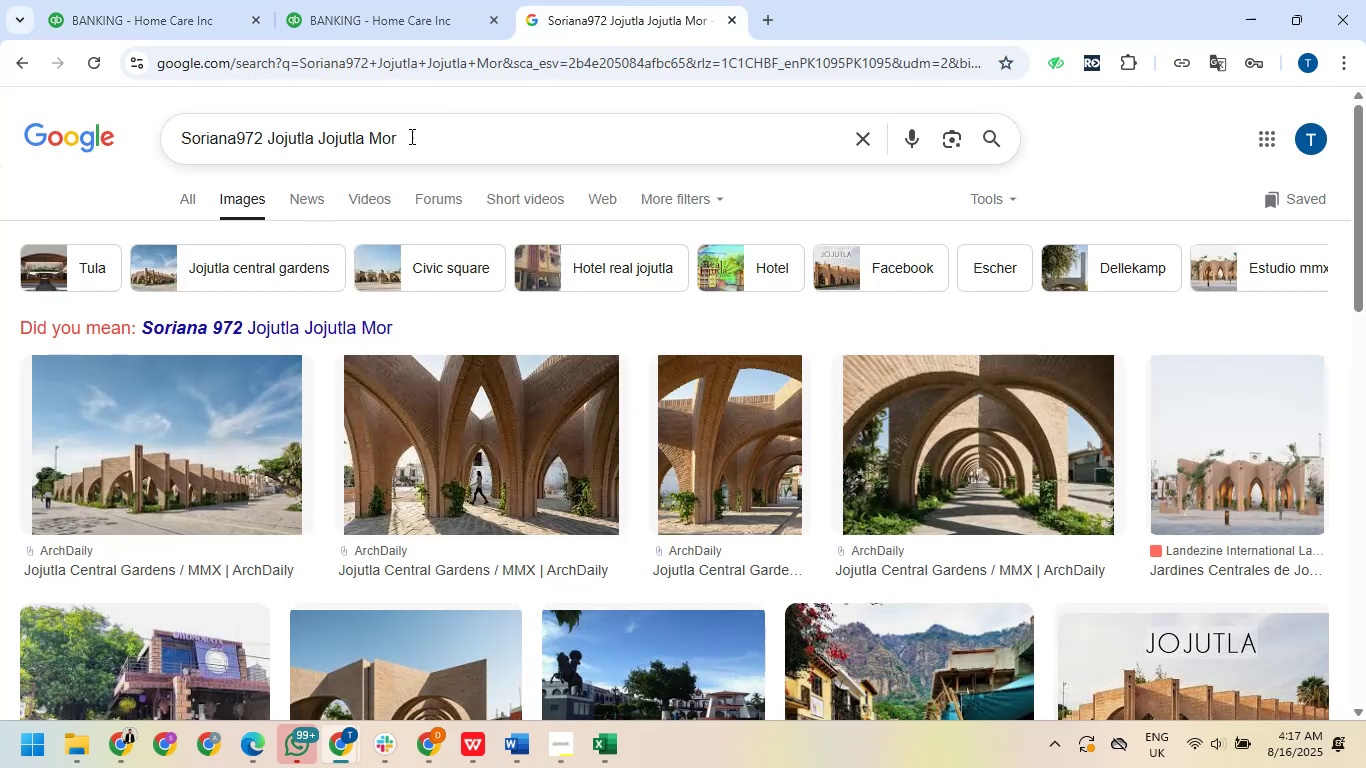 
left_click_drag(start_coordinate=[405, 142], to_coordinate=[5, 149])
 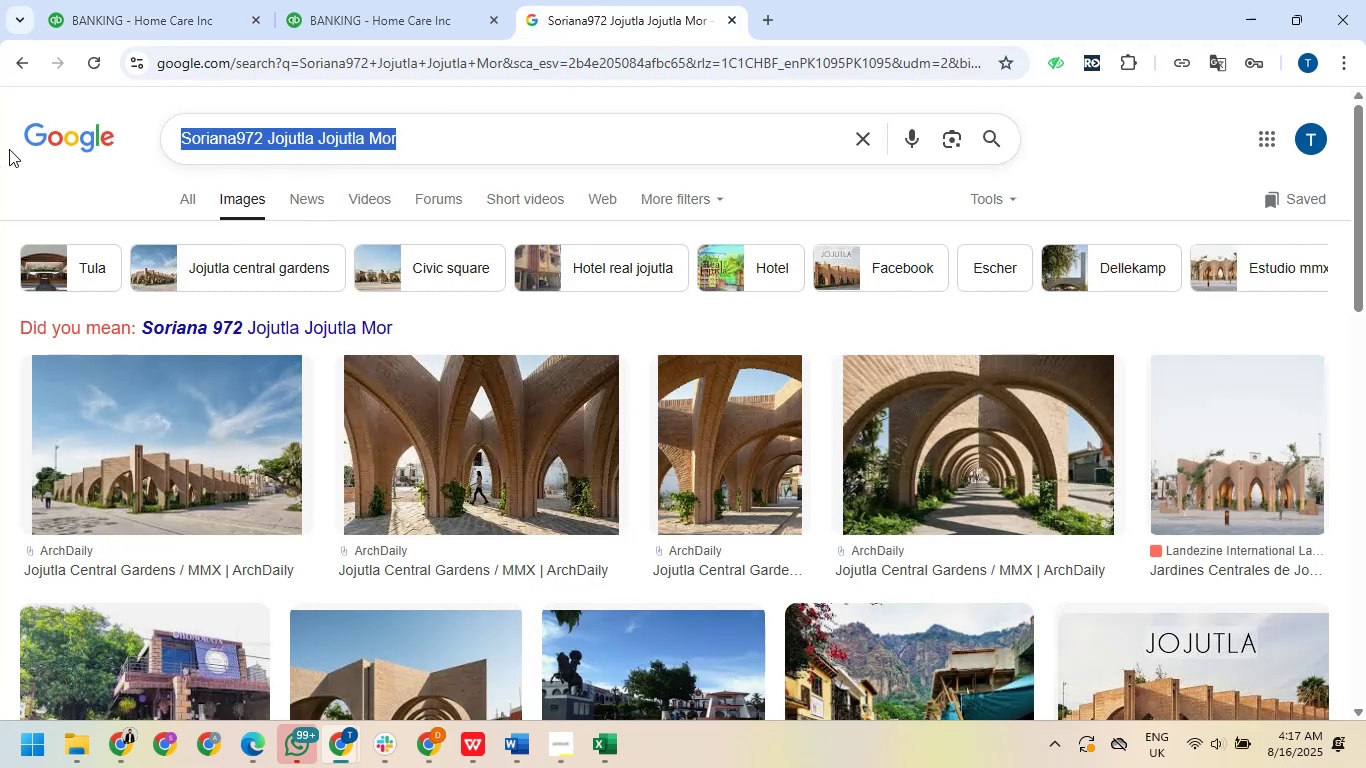 
key(Control+V)
 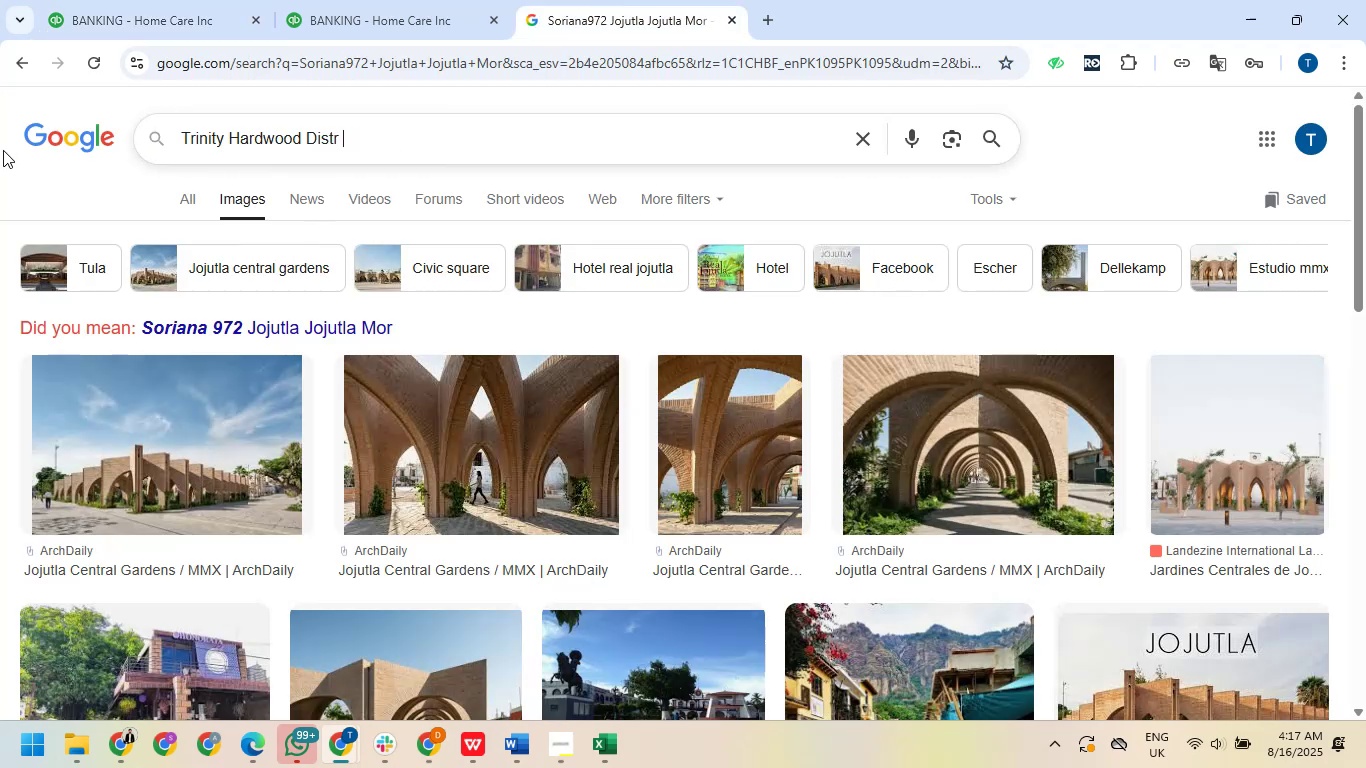 
key(NumpadEnter)
 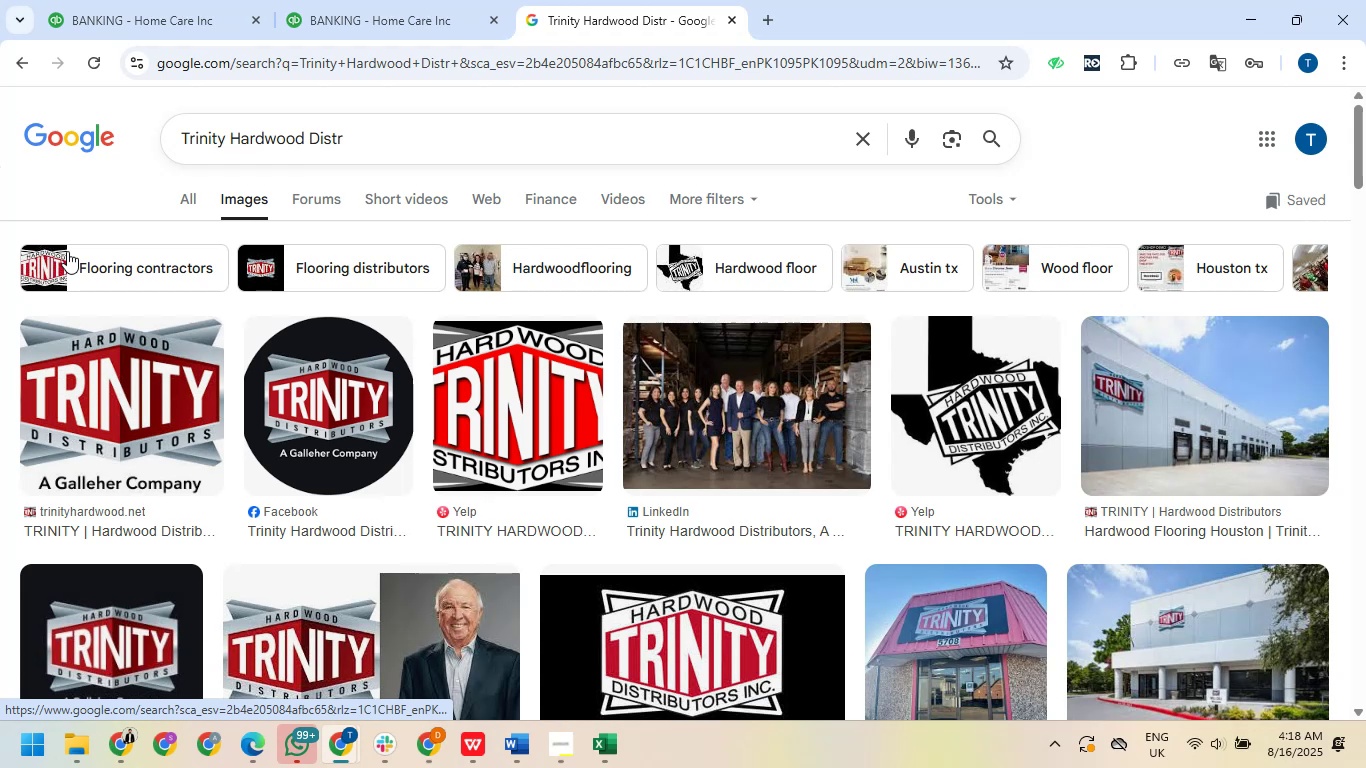 
wait(5.58)
 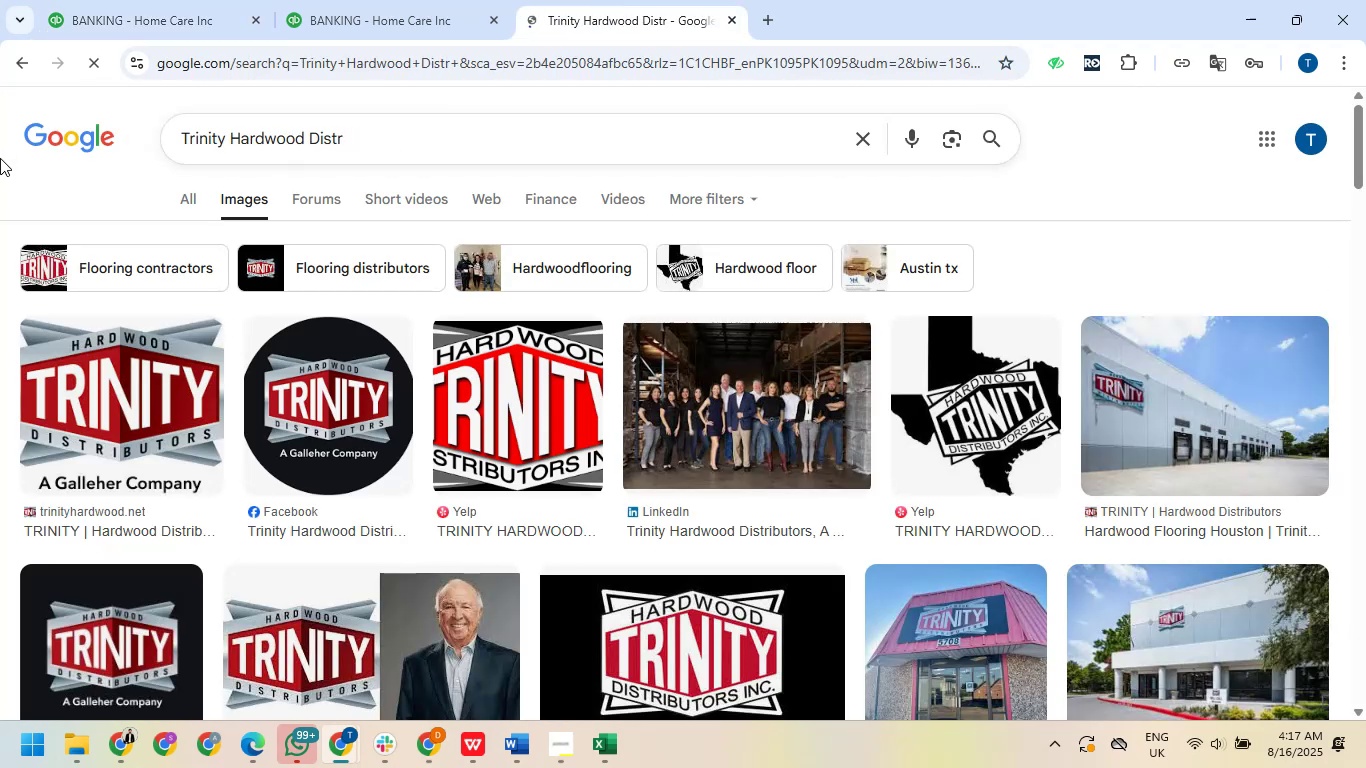 
left_click([179, 2])
 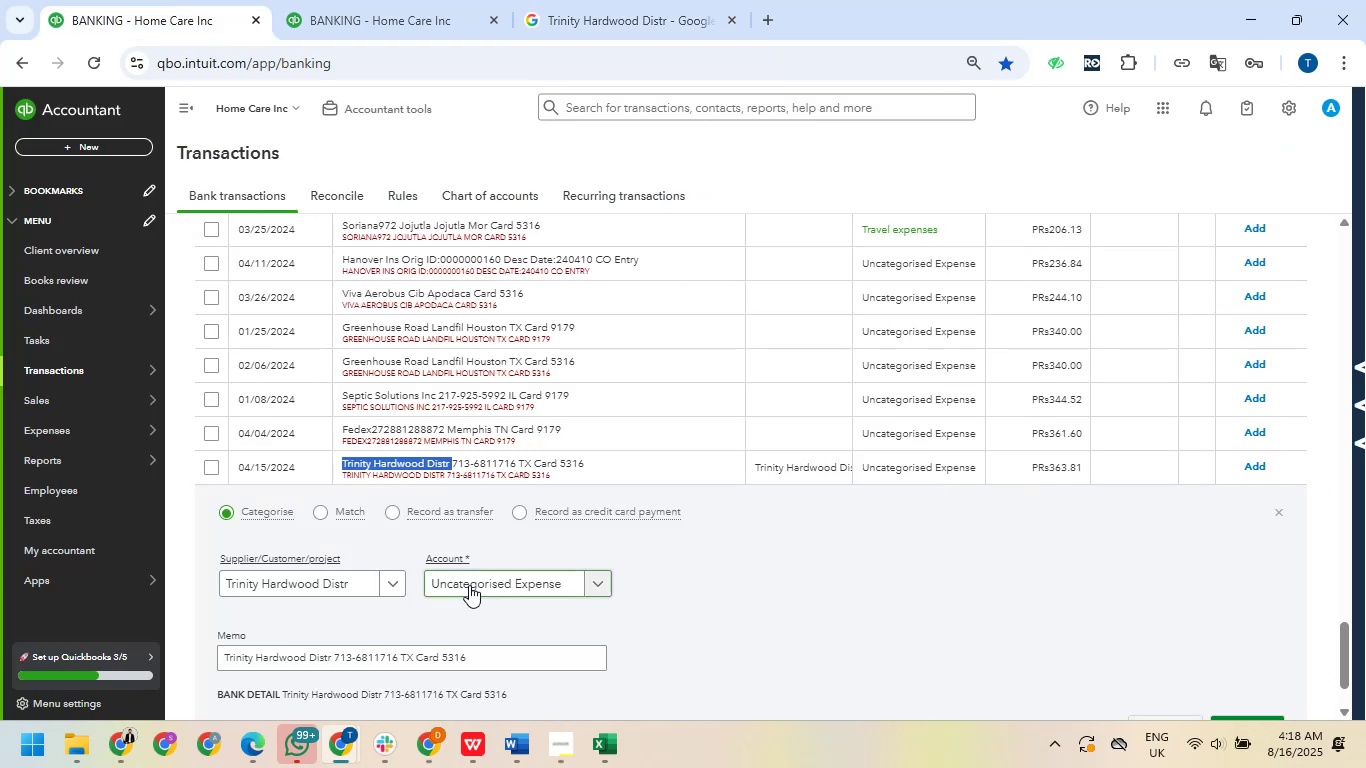 
left_click([469, 585])
 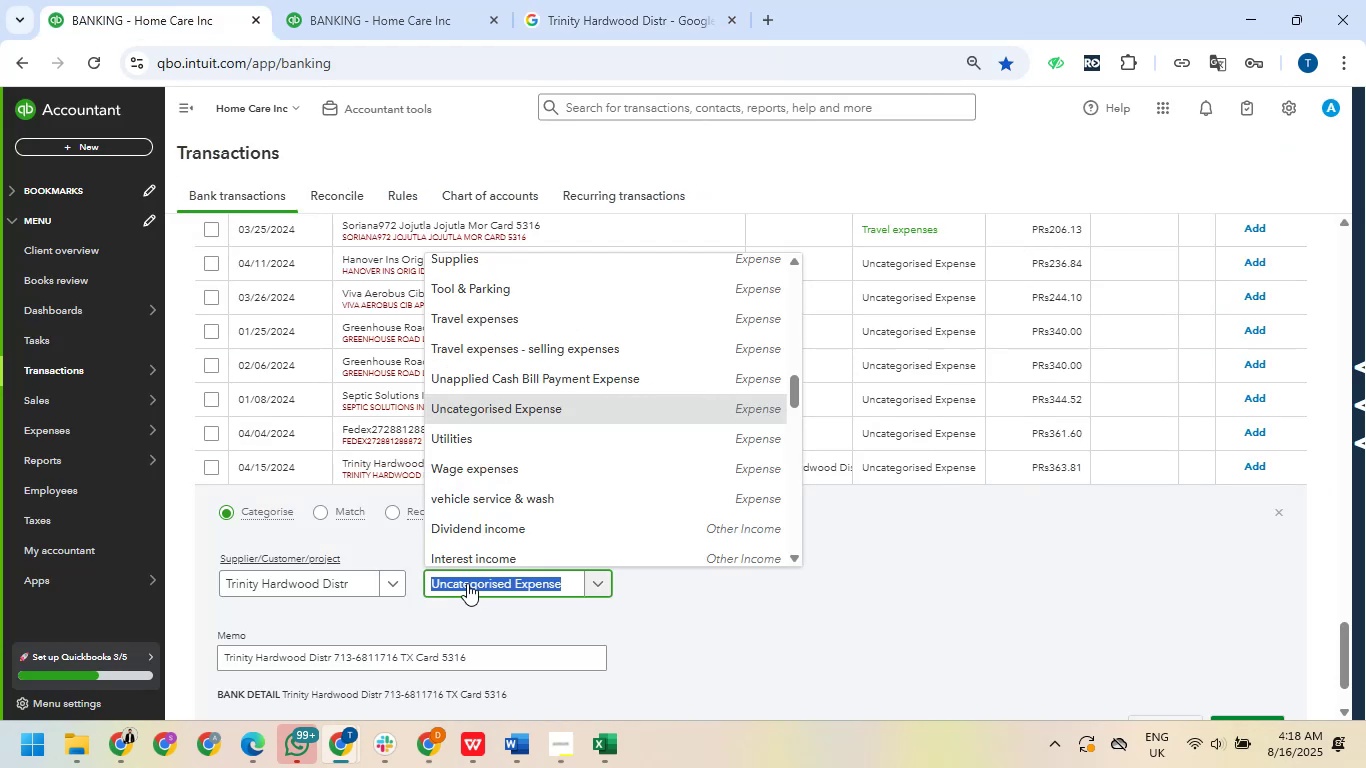 
type(off)
 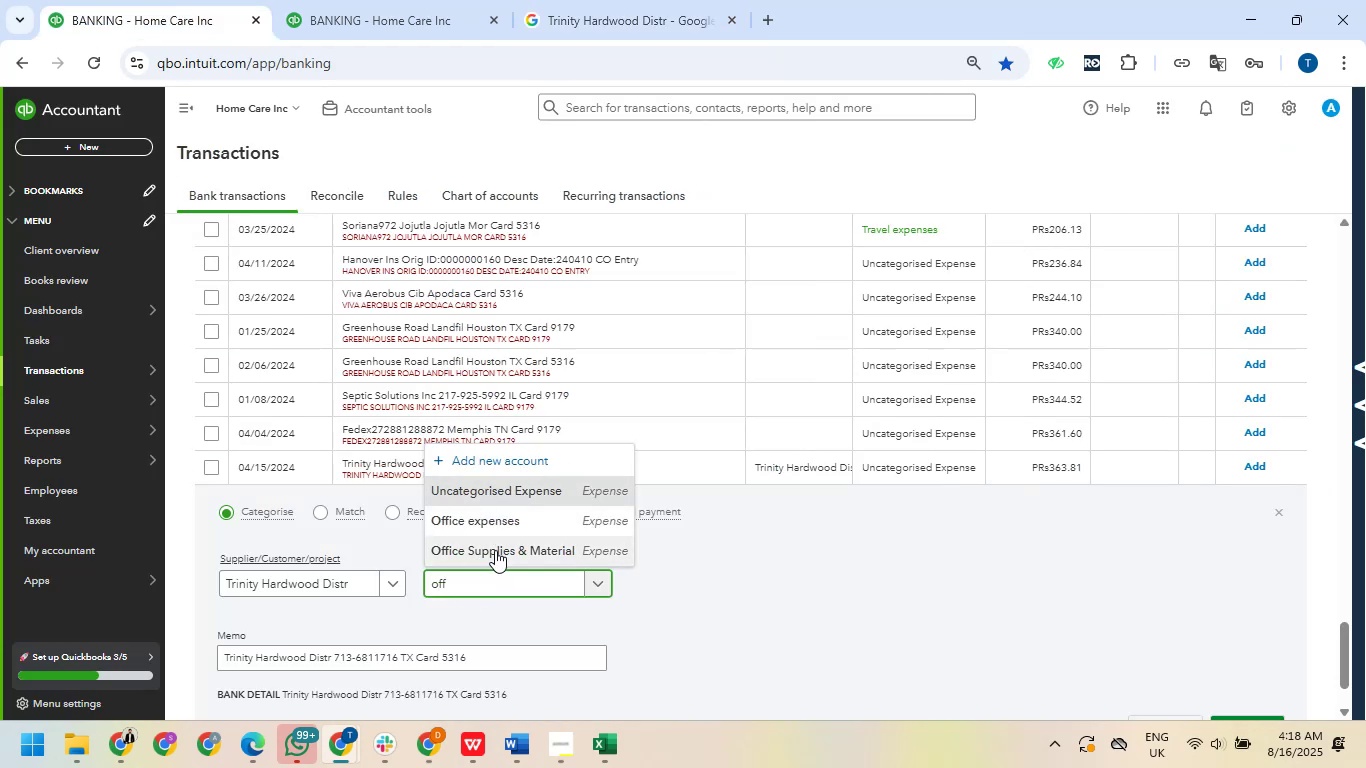 
scroll: coordinate [919, 555], scroll_direction: down, amount: 2.0
 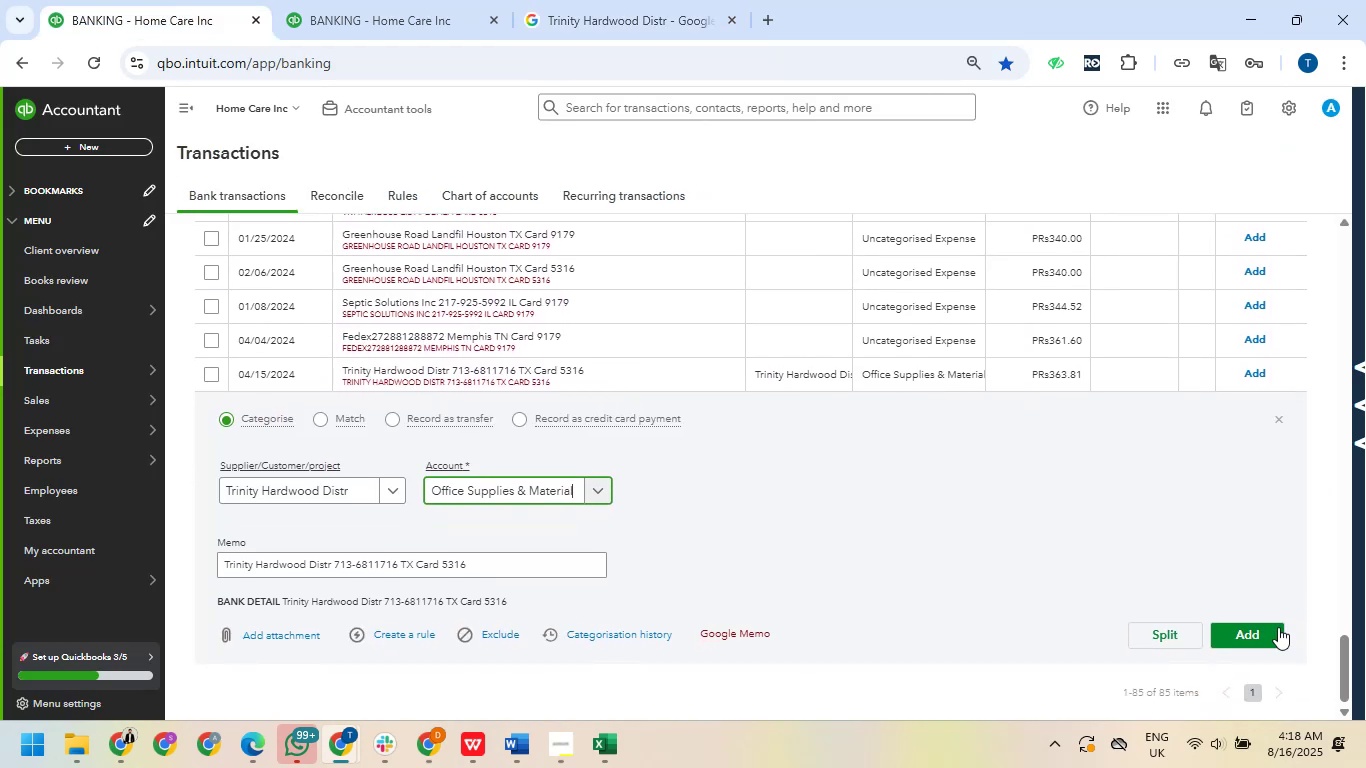 
left_click([1261, 635])
 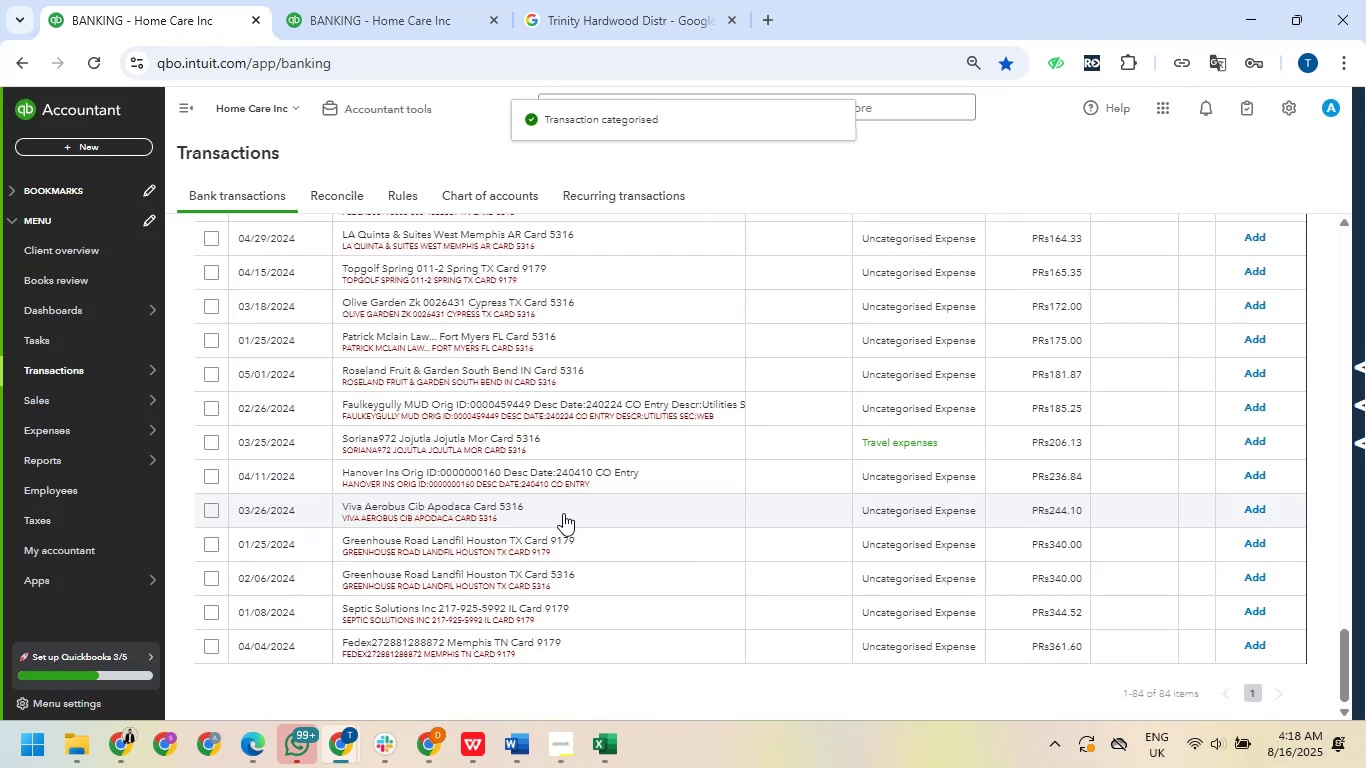 
scroll: coordinate [560, 513], scroll_direction: up, amount: 10.0
 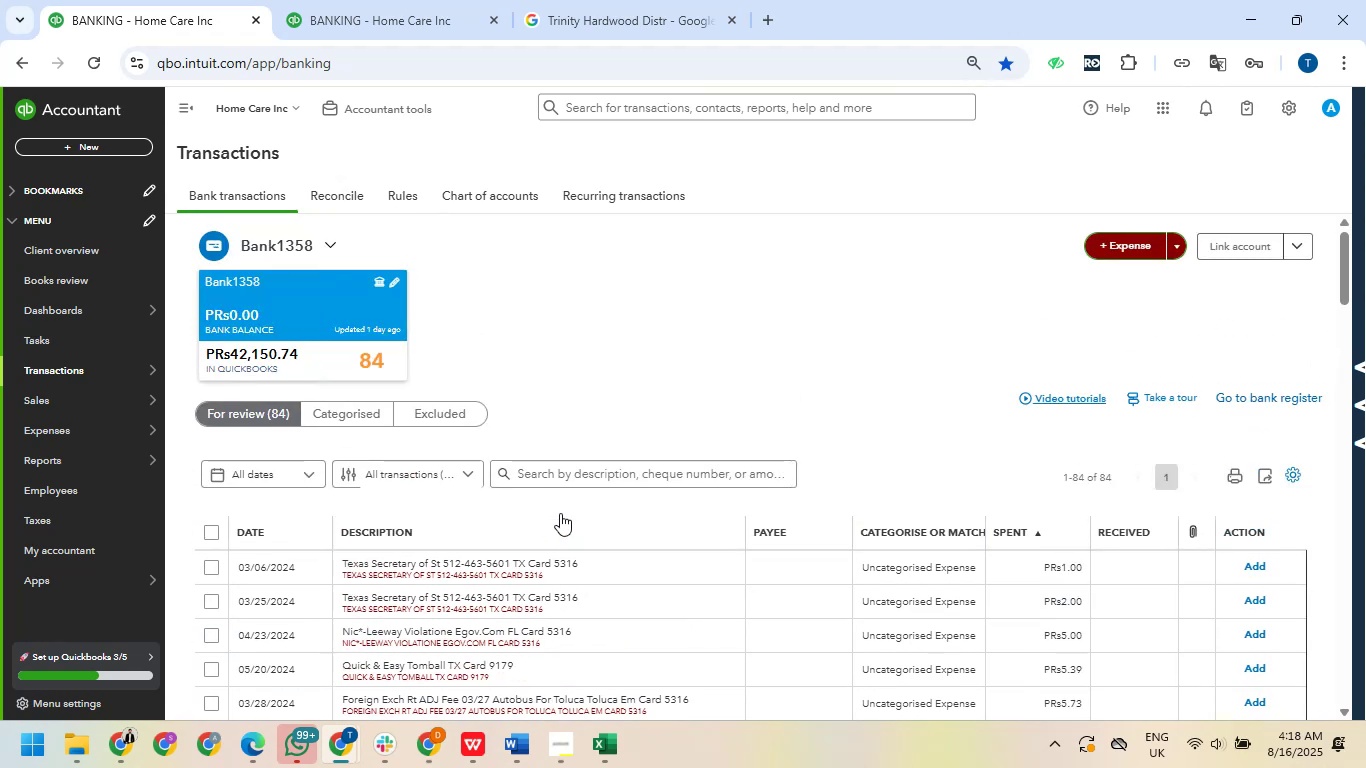 
scroll: coordinate [529, 546], scroll_direction: down, amount: 6.0
 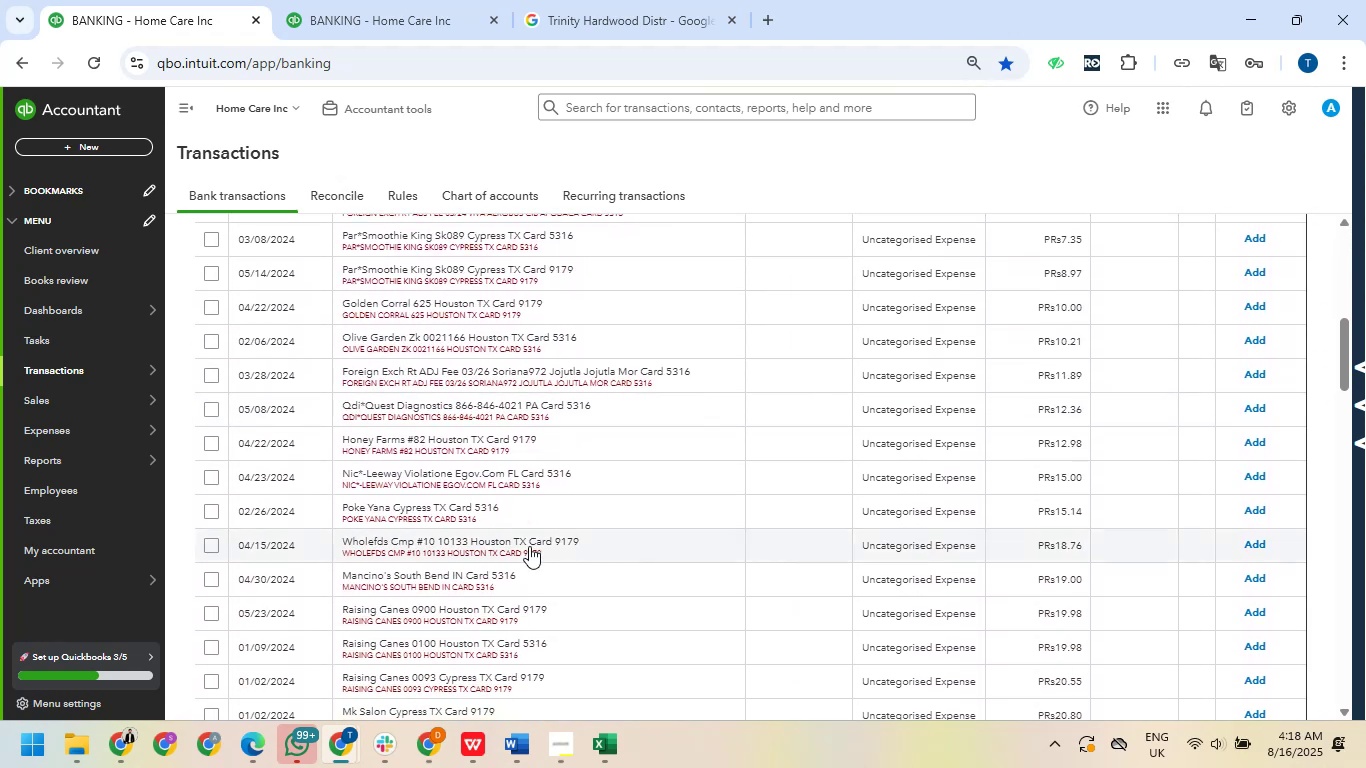 
scroll: coordinate [529, 546], scroll_direction: up, amount: 5.0
 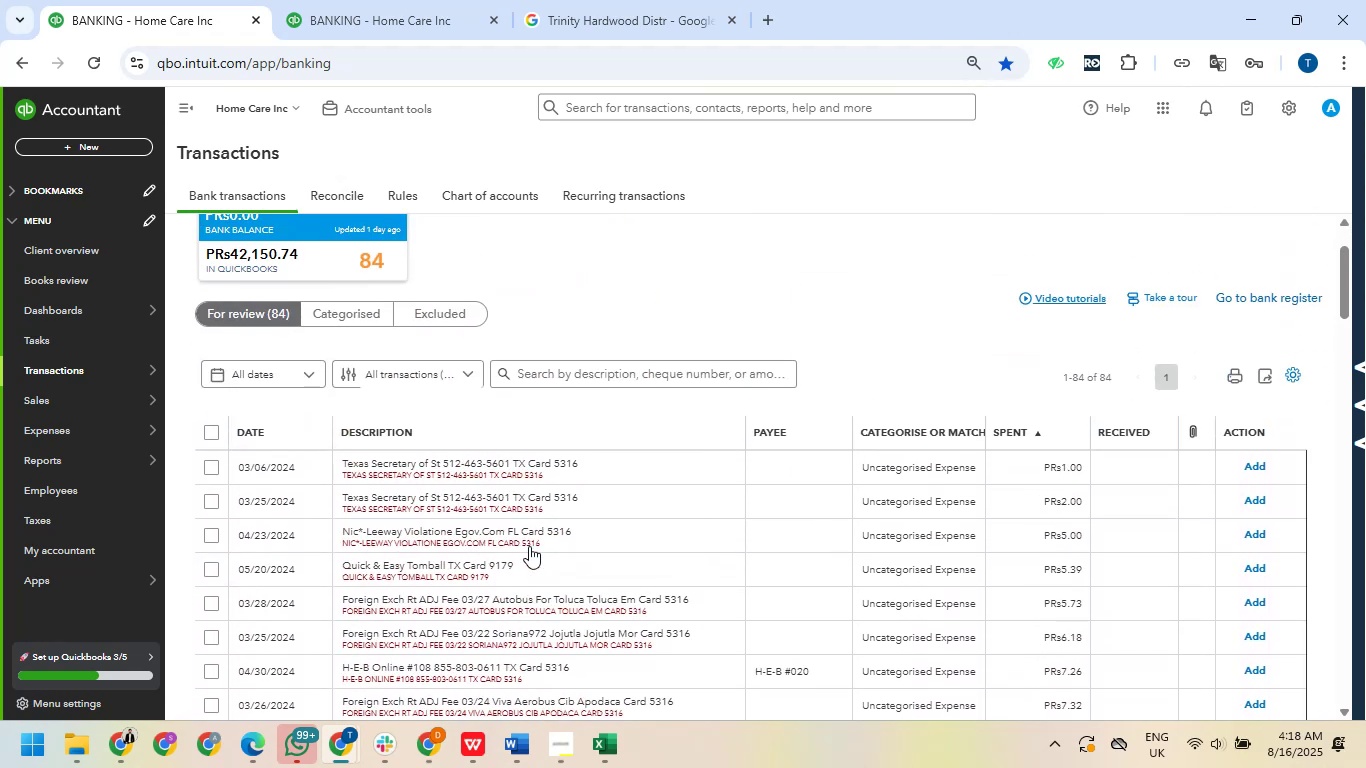 
scroll: coordinate [526, 547], scroll_direction: down, amount: 12.0
 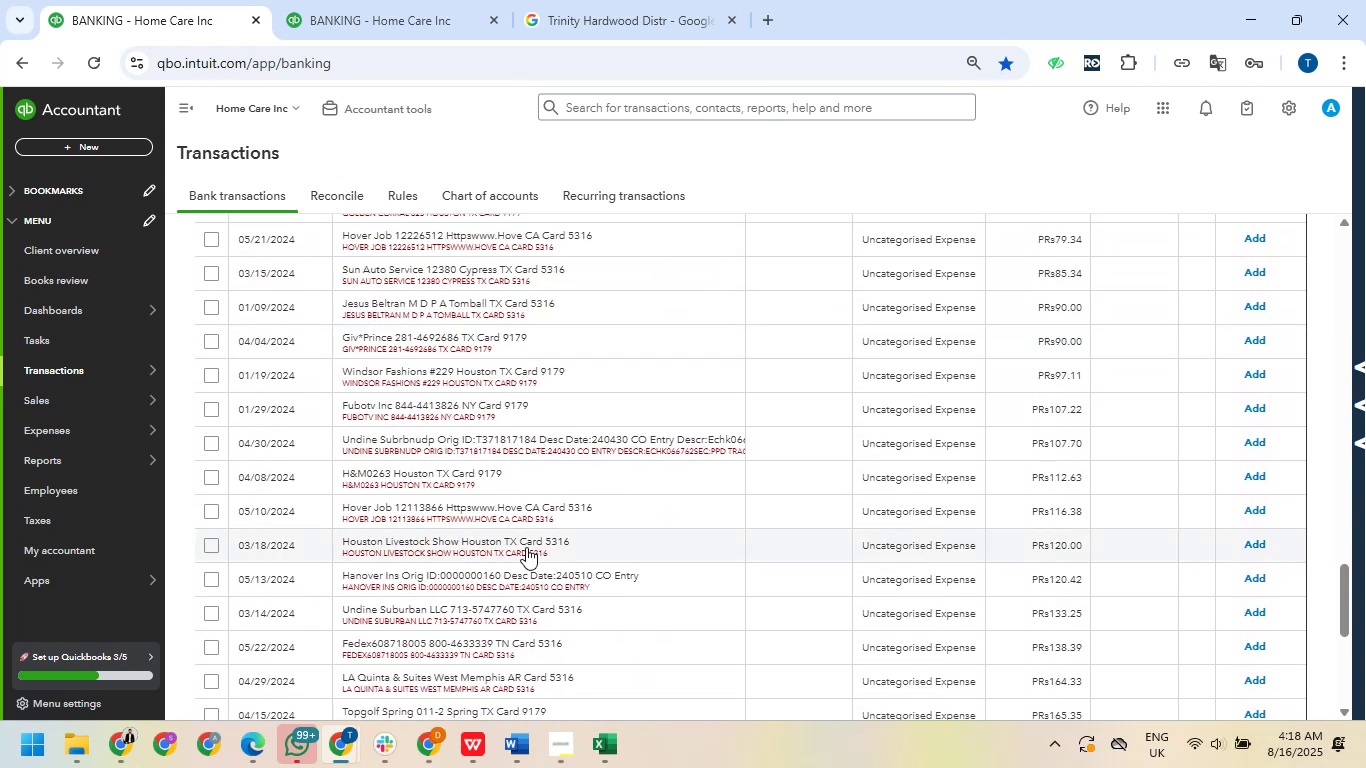 
scroll: coordinate [519, 532], scroll_direction: up, amount: 27.0
 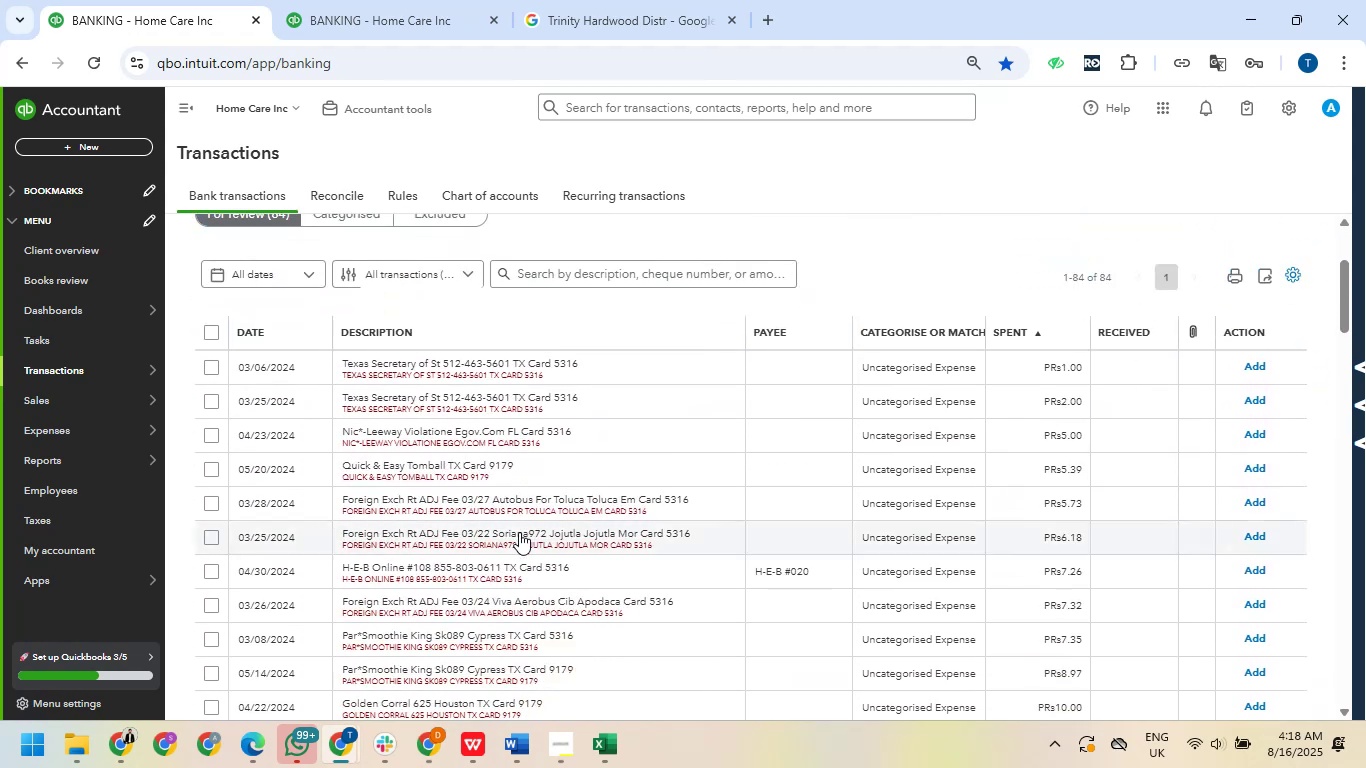 
scroll: coordinate [516, 532], scroll_direction: down, amount: 1.0
 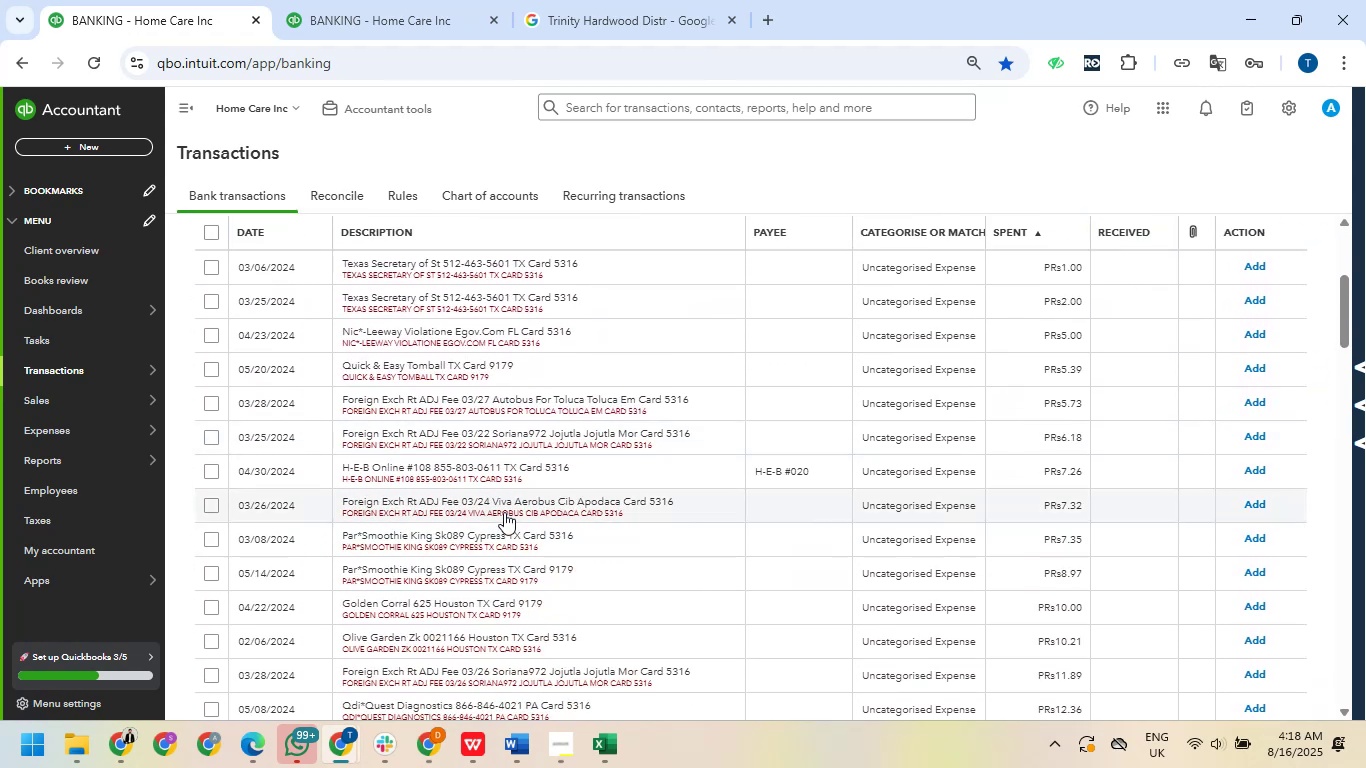 
wait(6.8)
 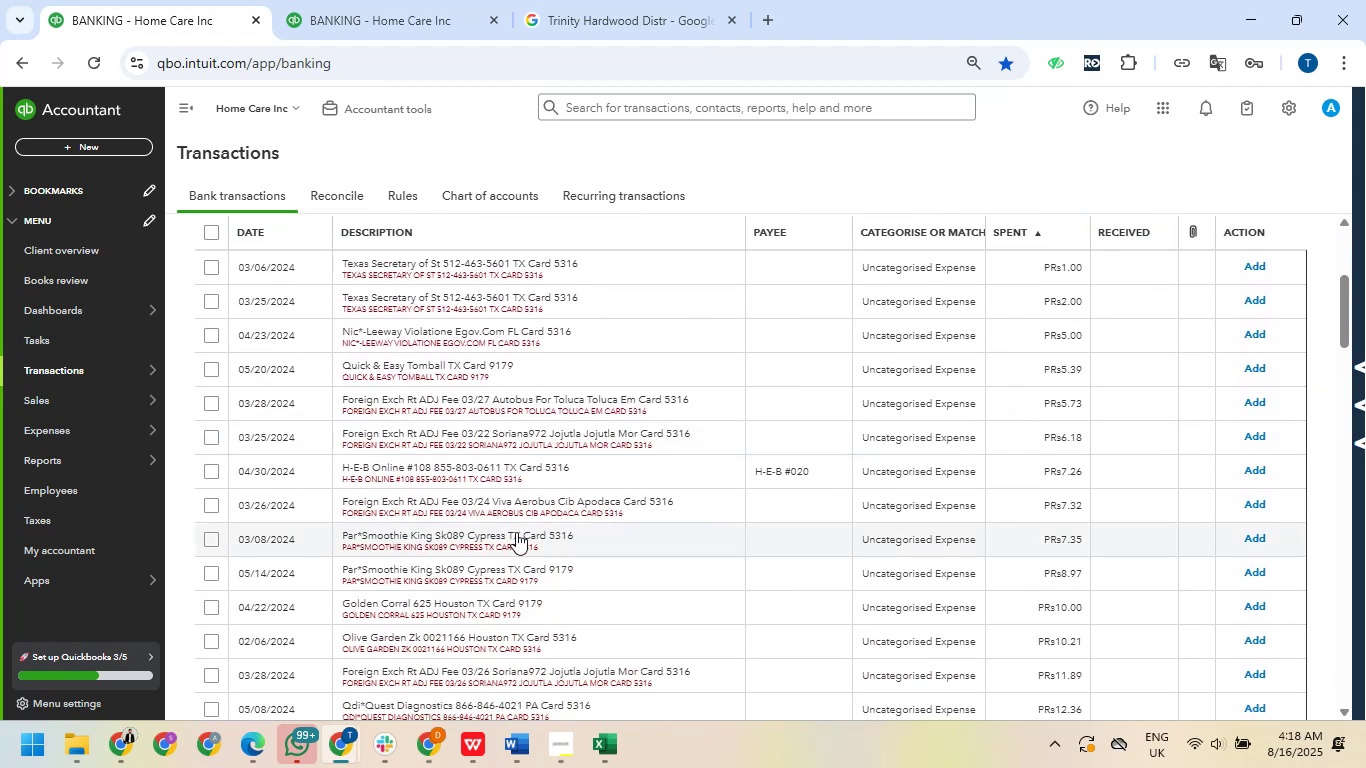 
scroll: coordinate [499, 508], scroll_direction: down, amount: 3.0
 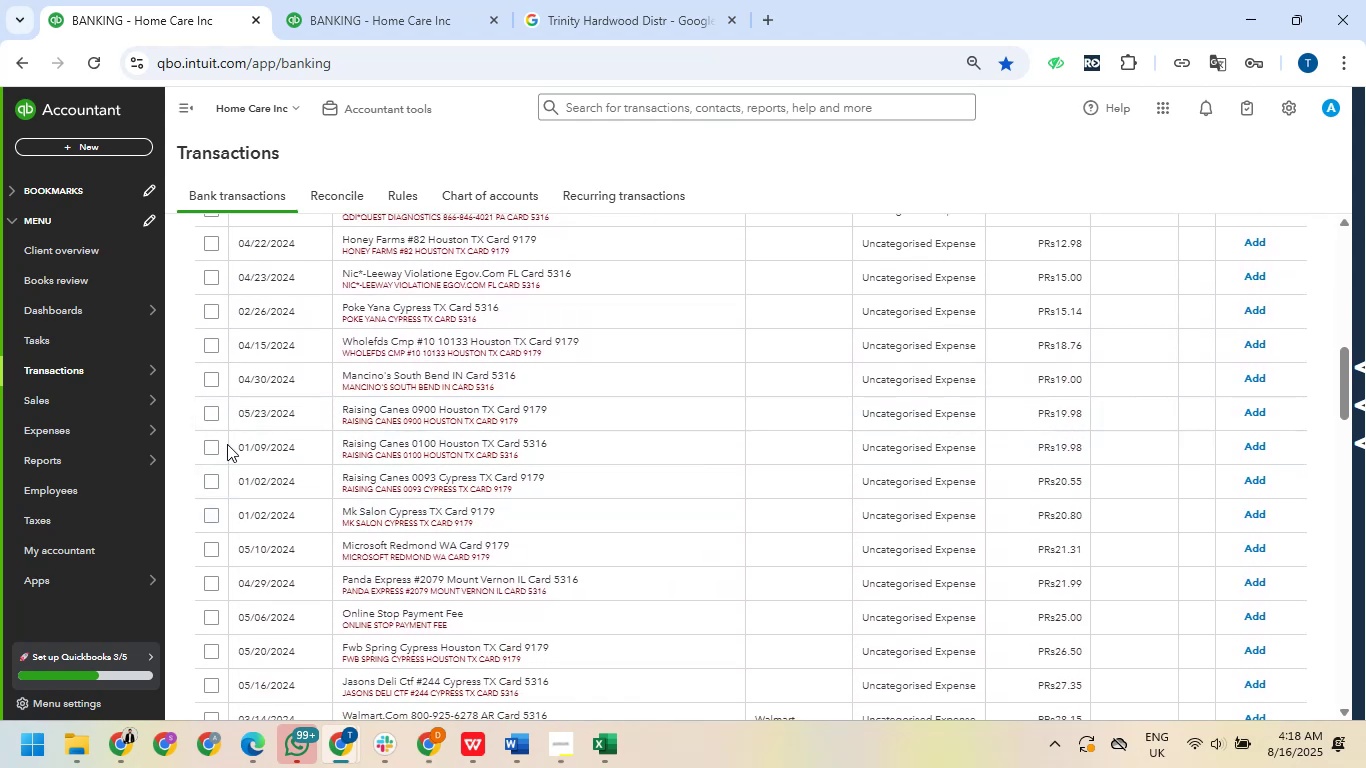 
wait(6.16)
 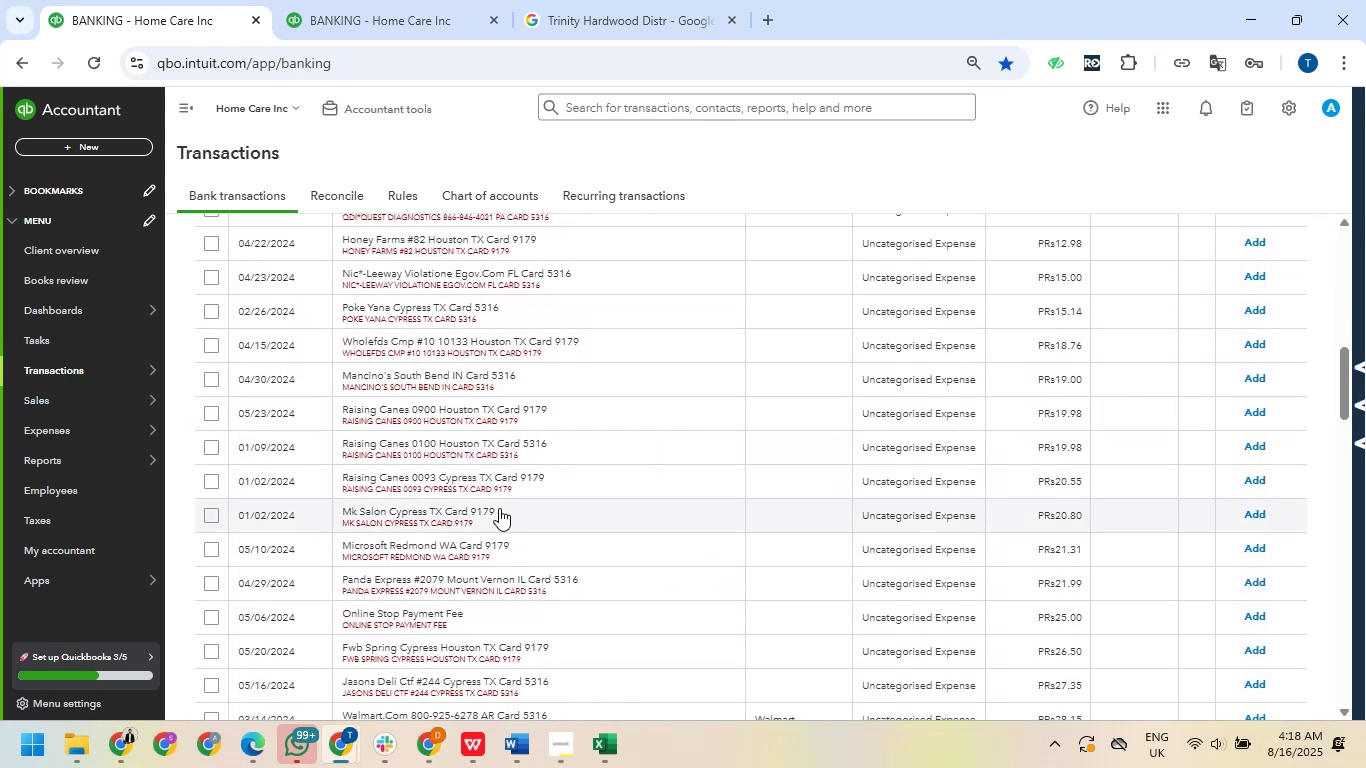 
left_click([206, 412])
 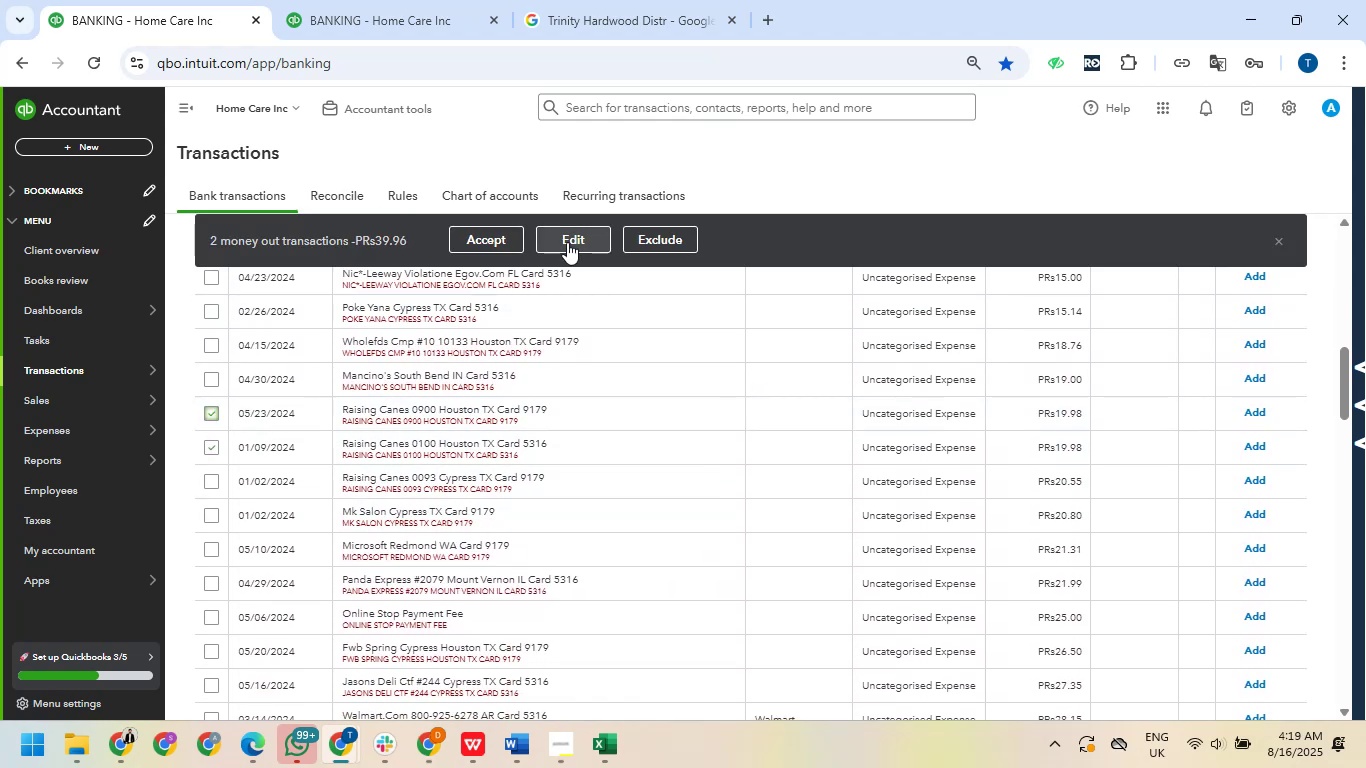 
left_click([567, 242])
 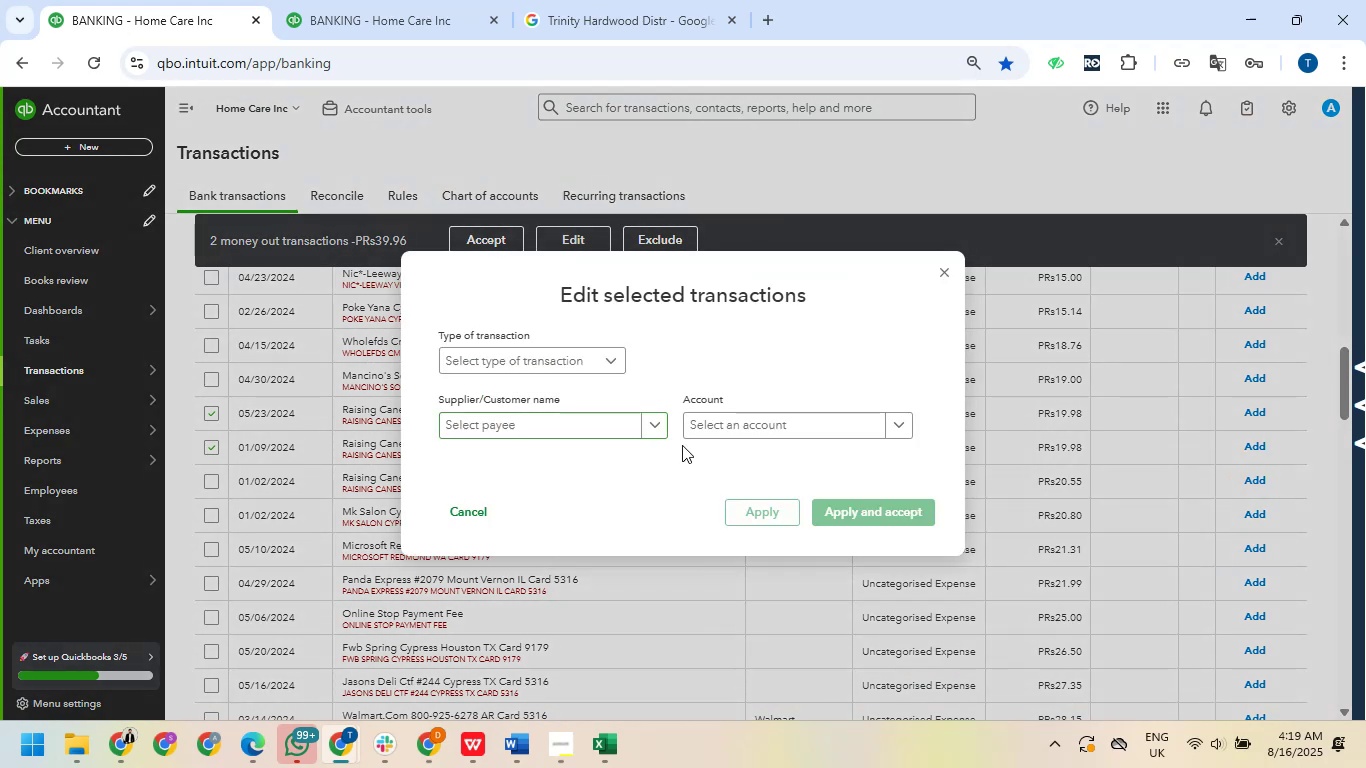 
left_click([749, 430])
 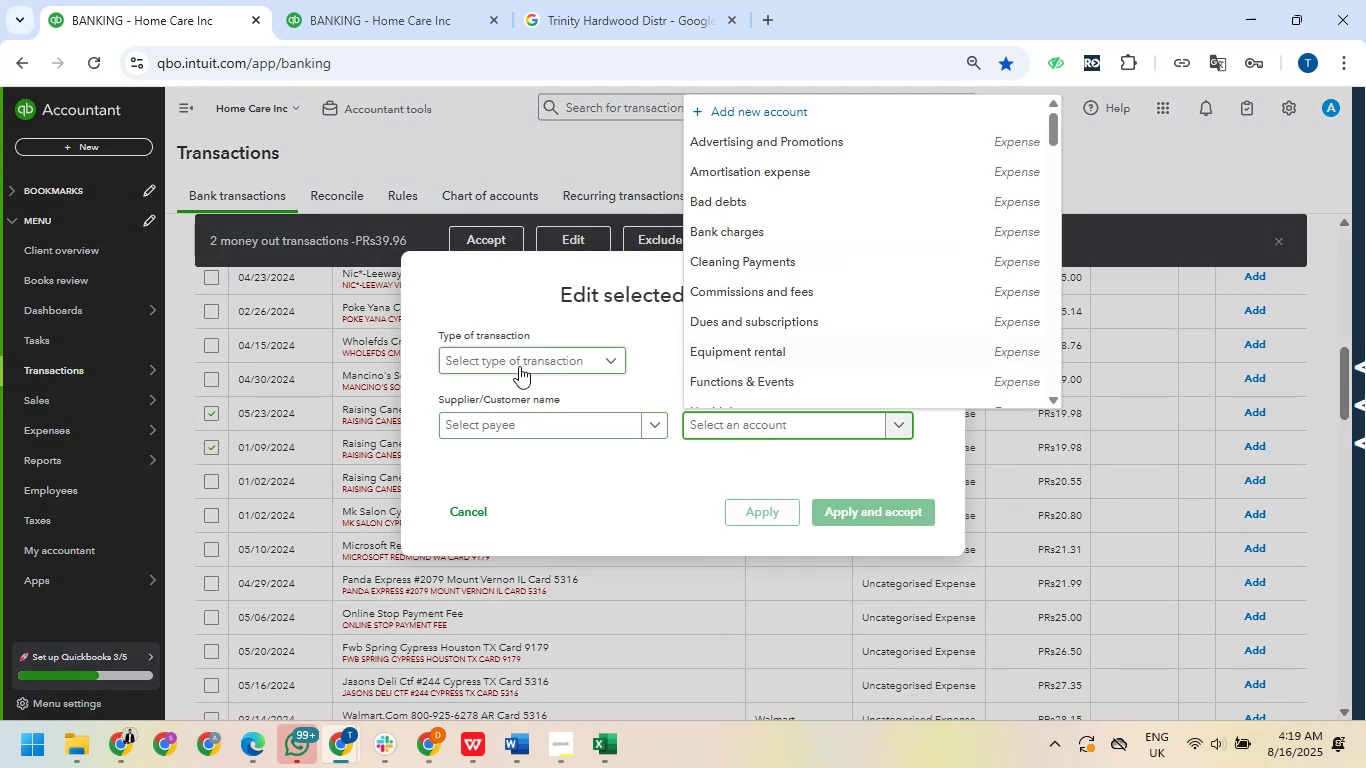 
left_click([522, 363])
 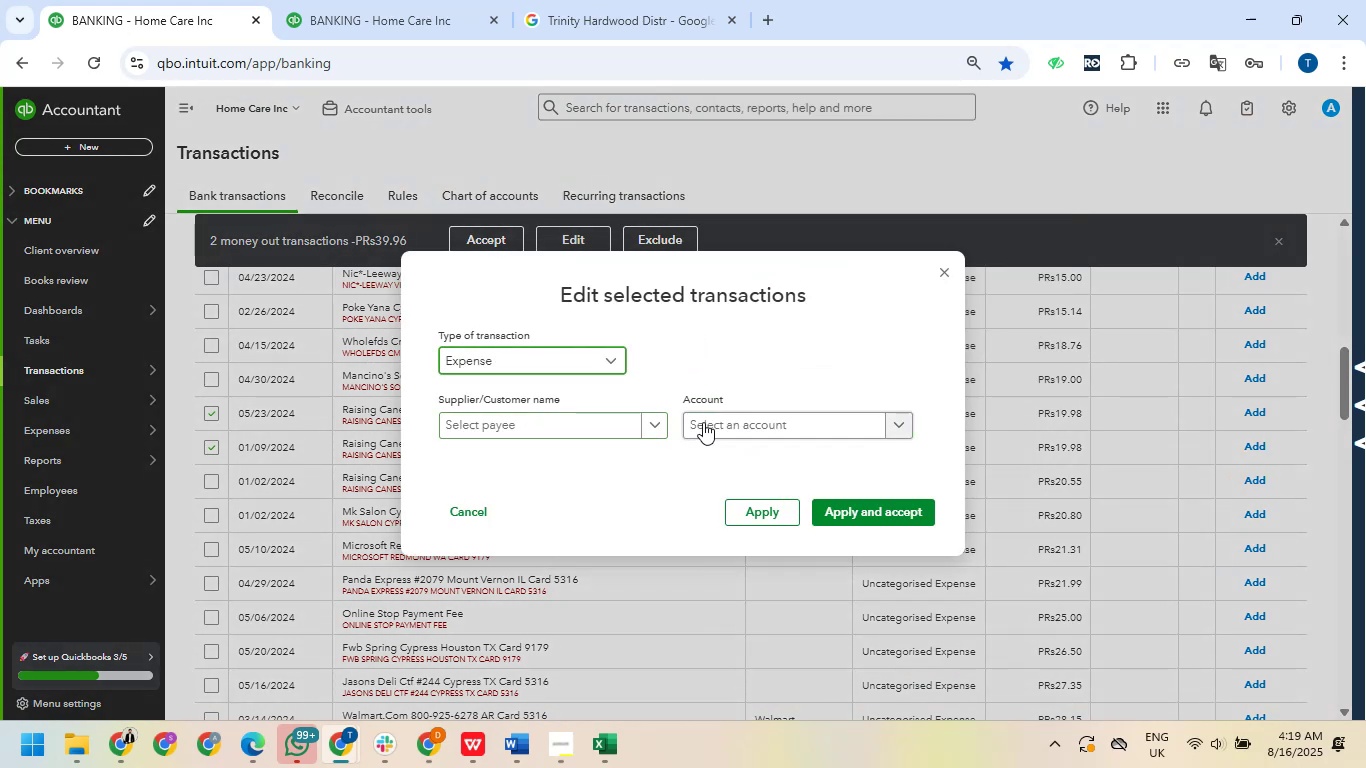 
left_click([704, 422])
 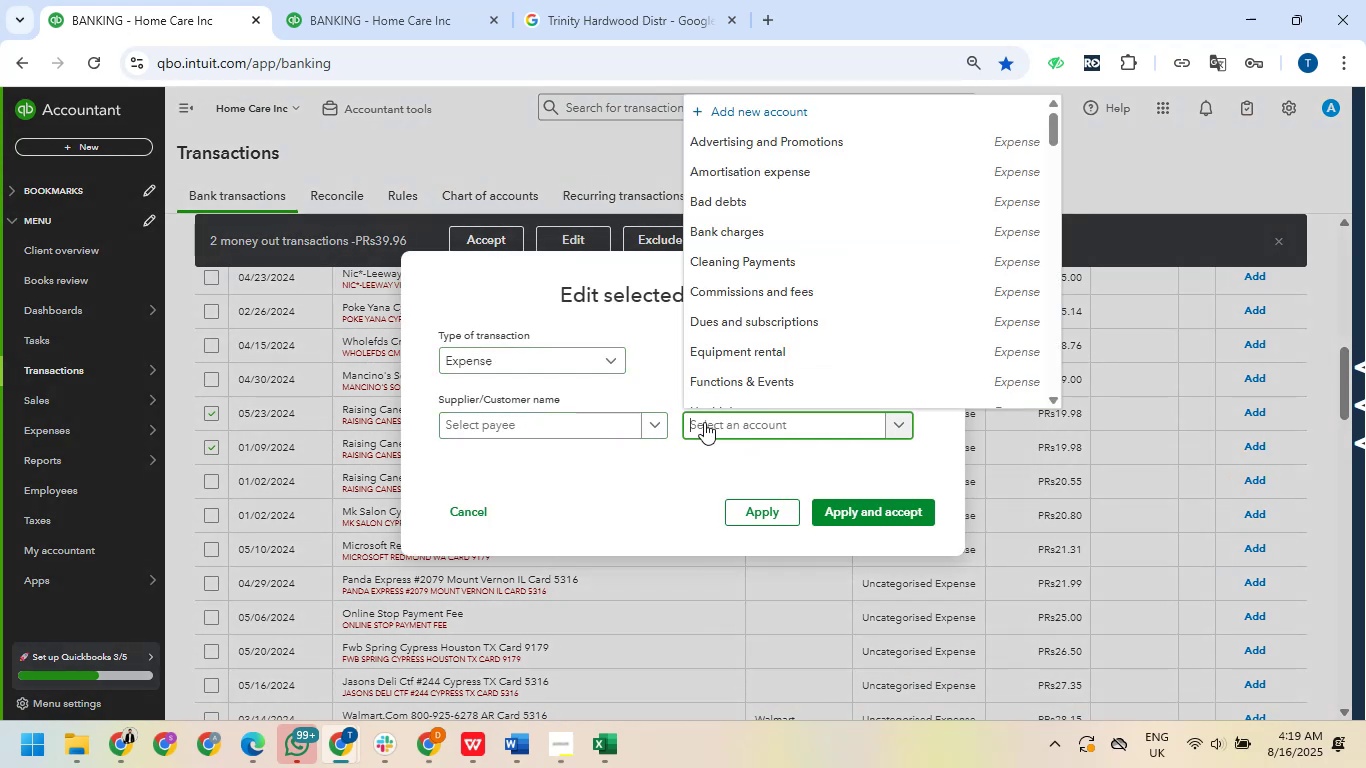 
type(subs)
 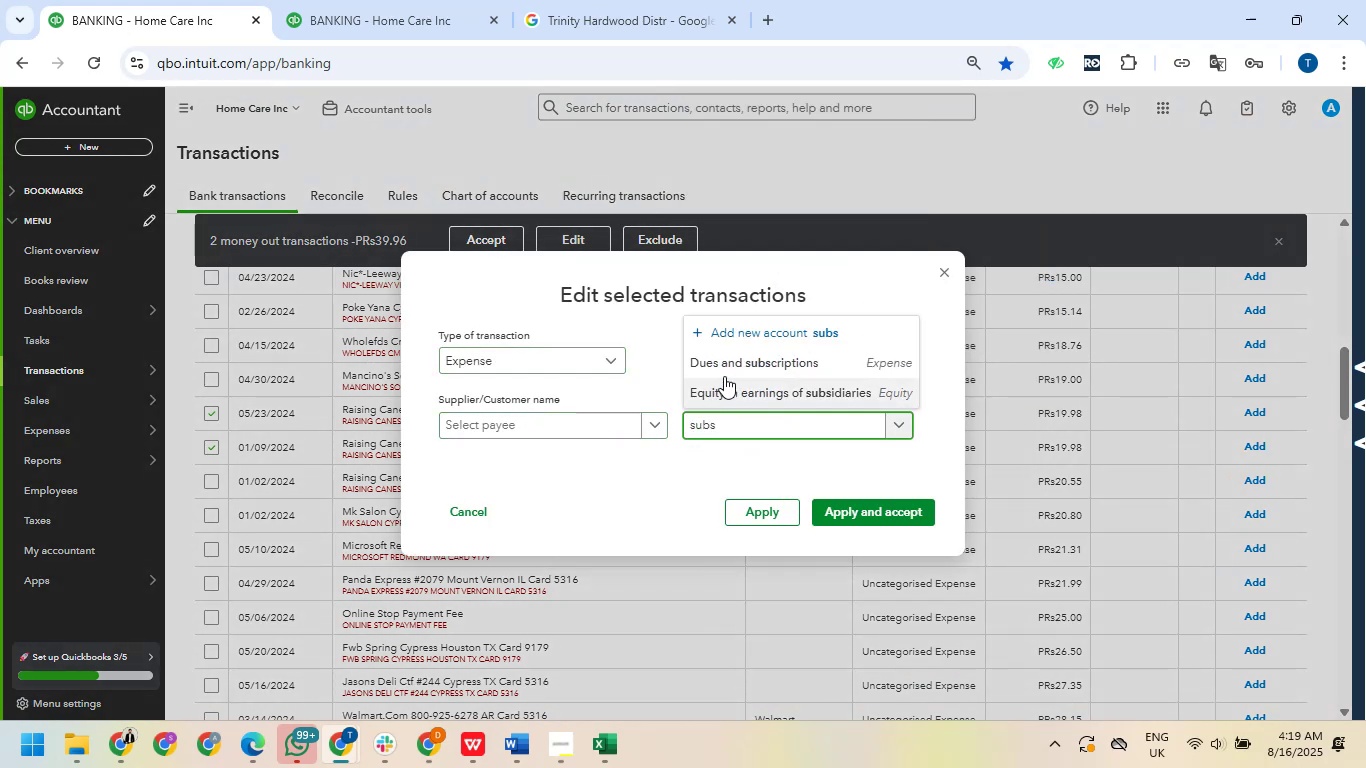 
left_click([726, 372])
 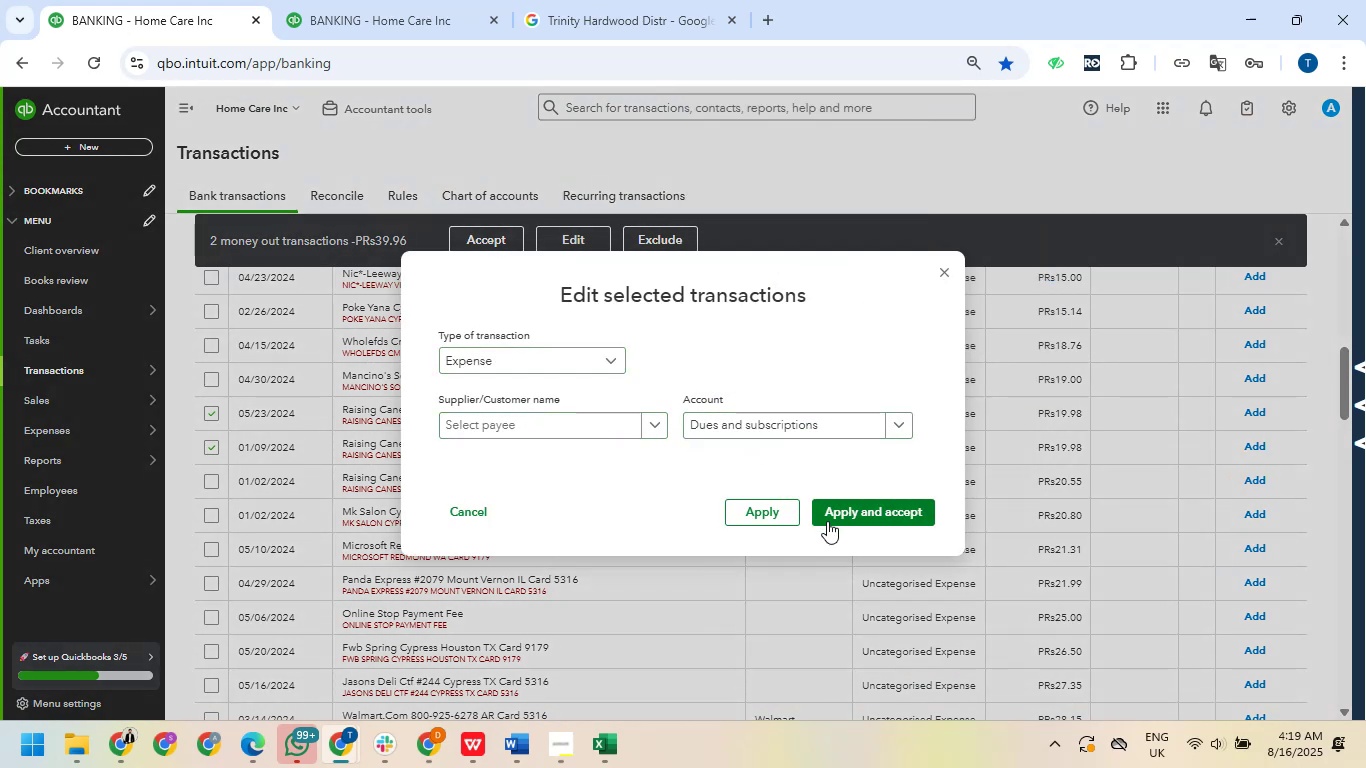 
left_click([832, 518])
 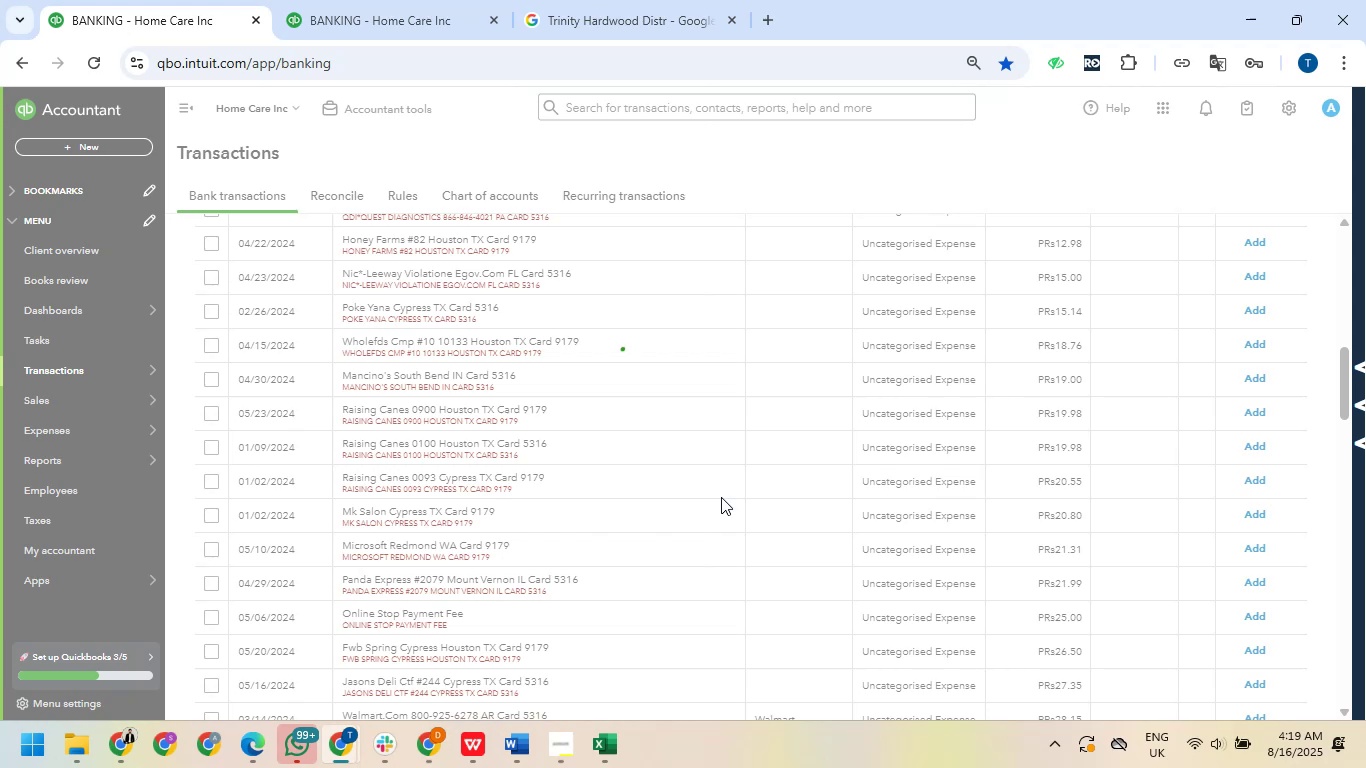 
scroll: coordinate [712, 495], scroll_direction: down, amount: 7.0
 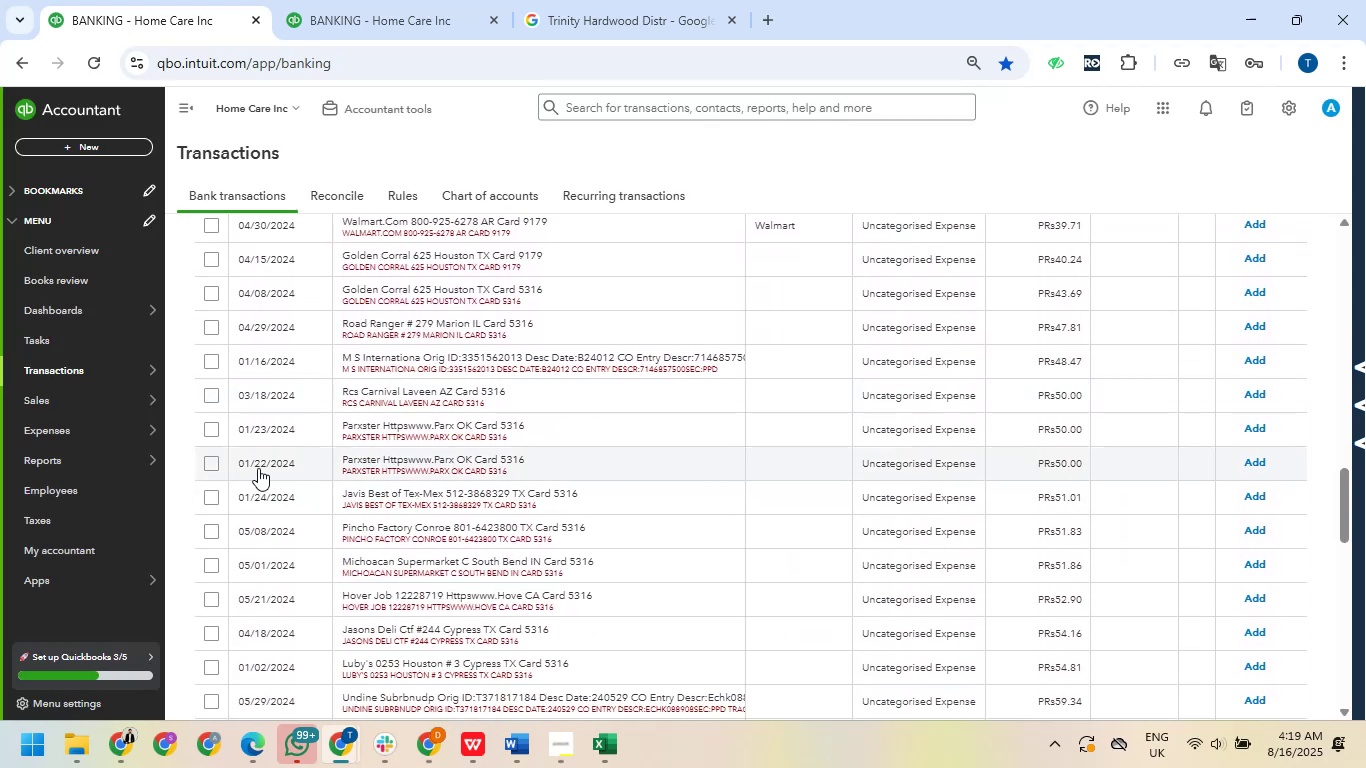 
left_click([216, 463])
 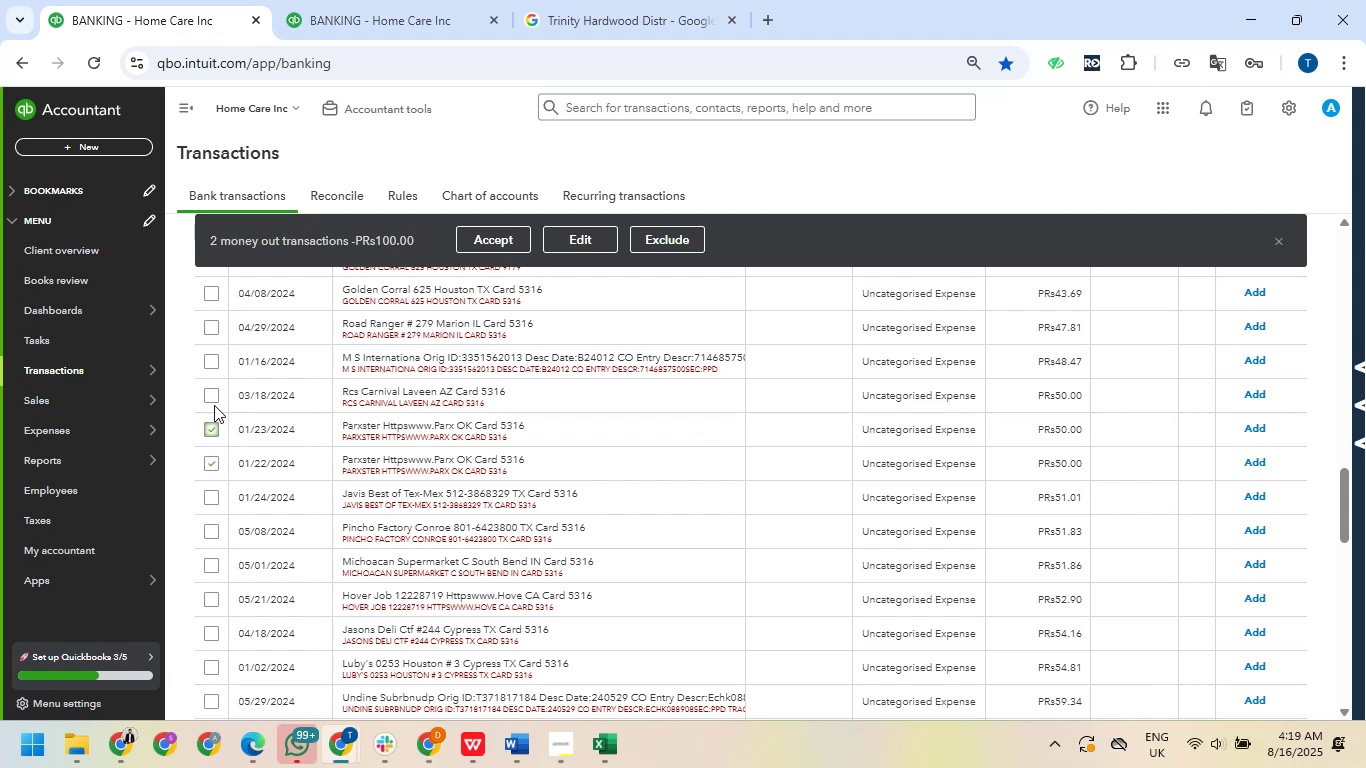 
left_click([209, 396])
 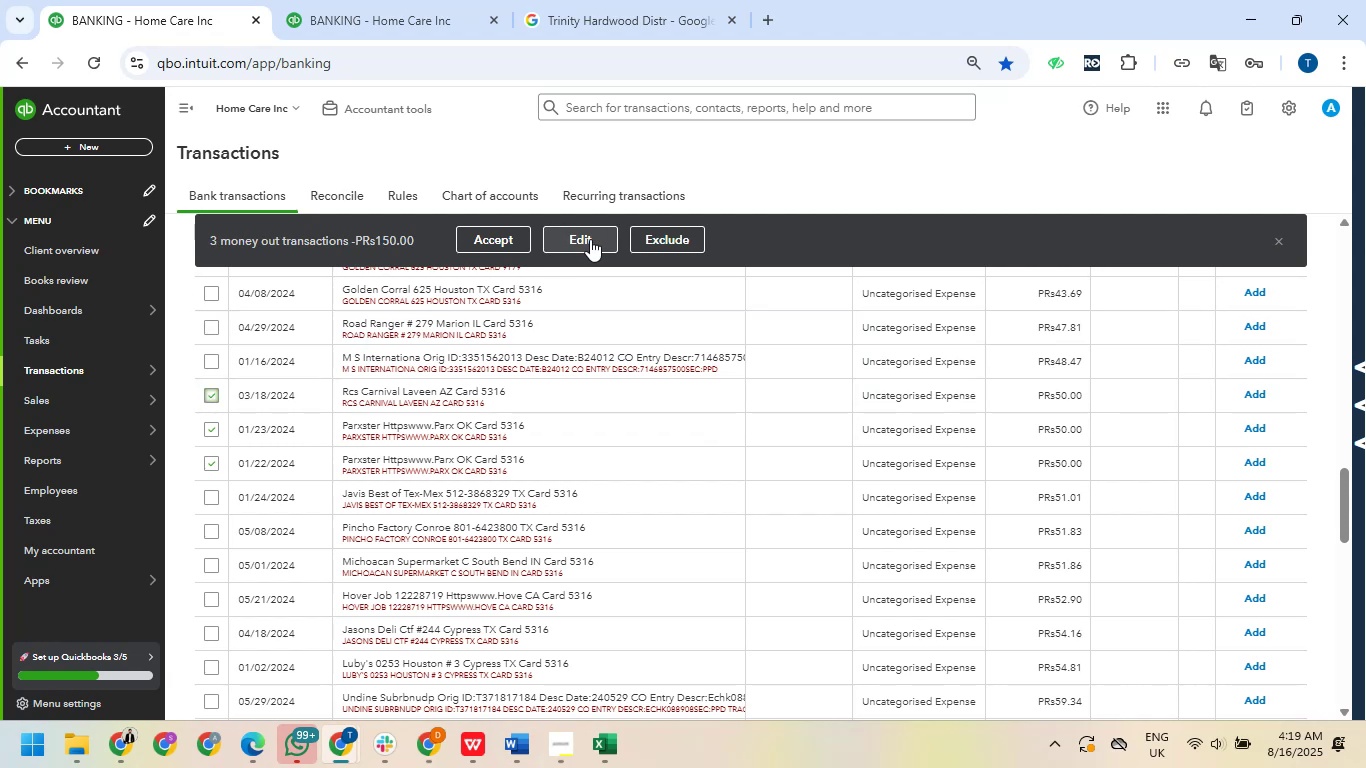 
left_click([590, 239])
 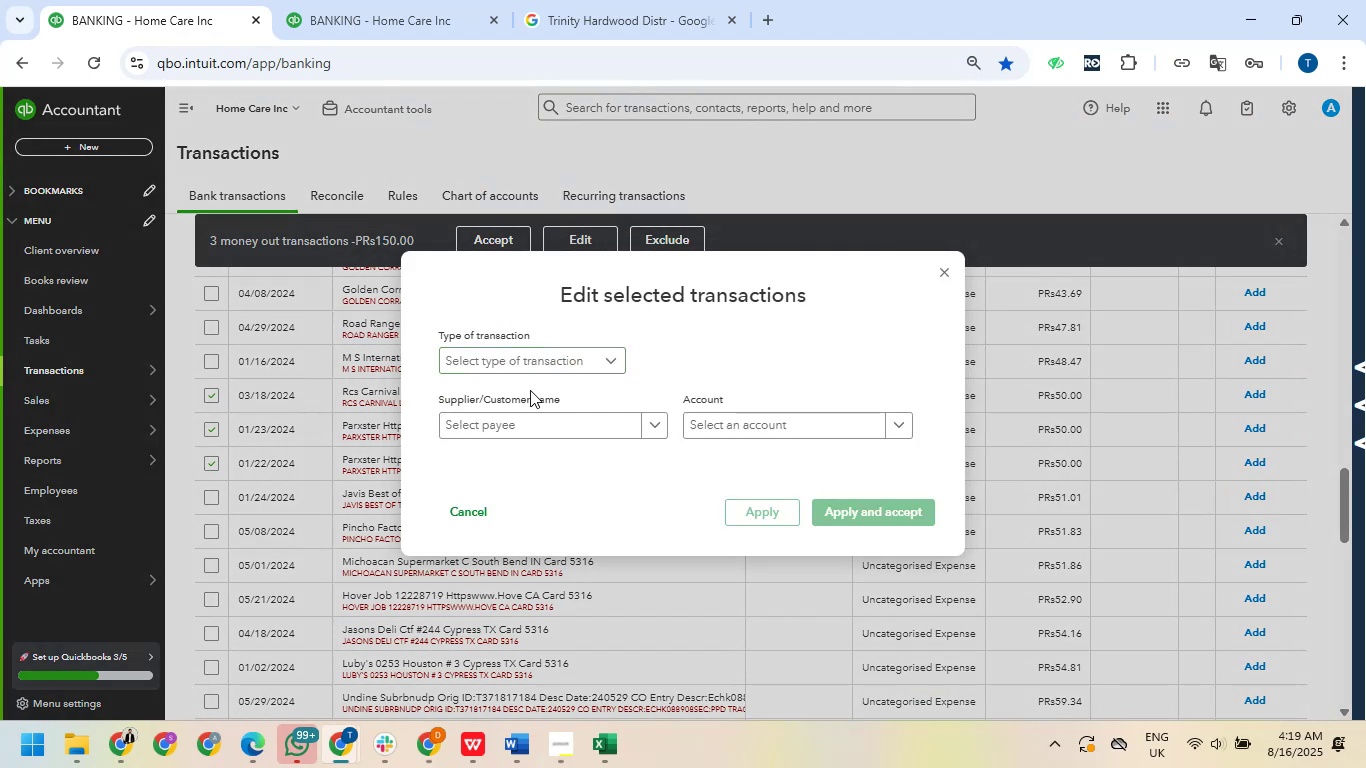 
left_click([521, 362])
 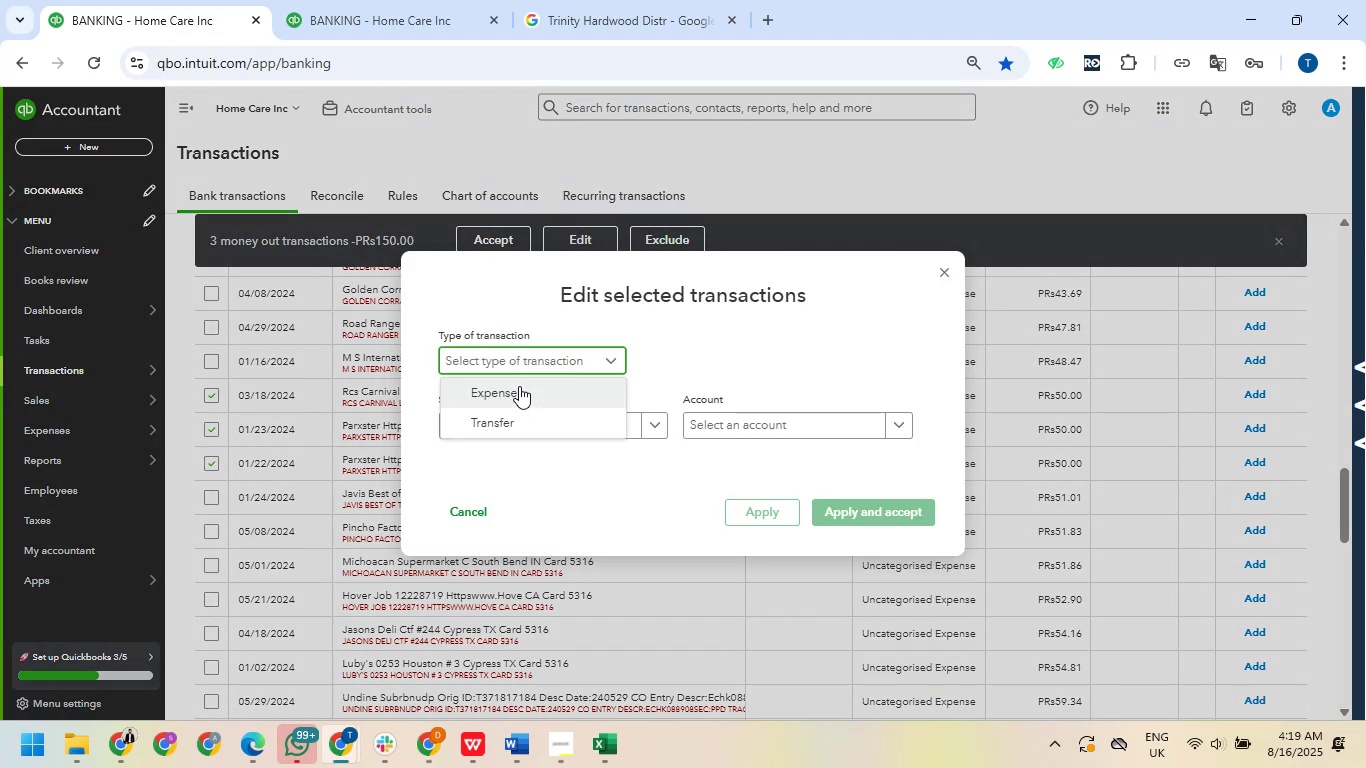 
left_click_drag(start_coordinate=[518, 390], to_coordinate=[547, 397])
 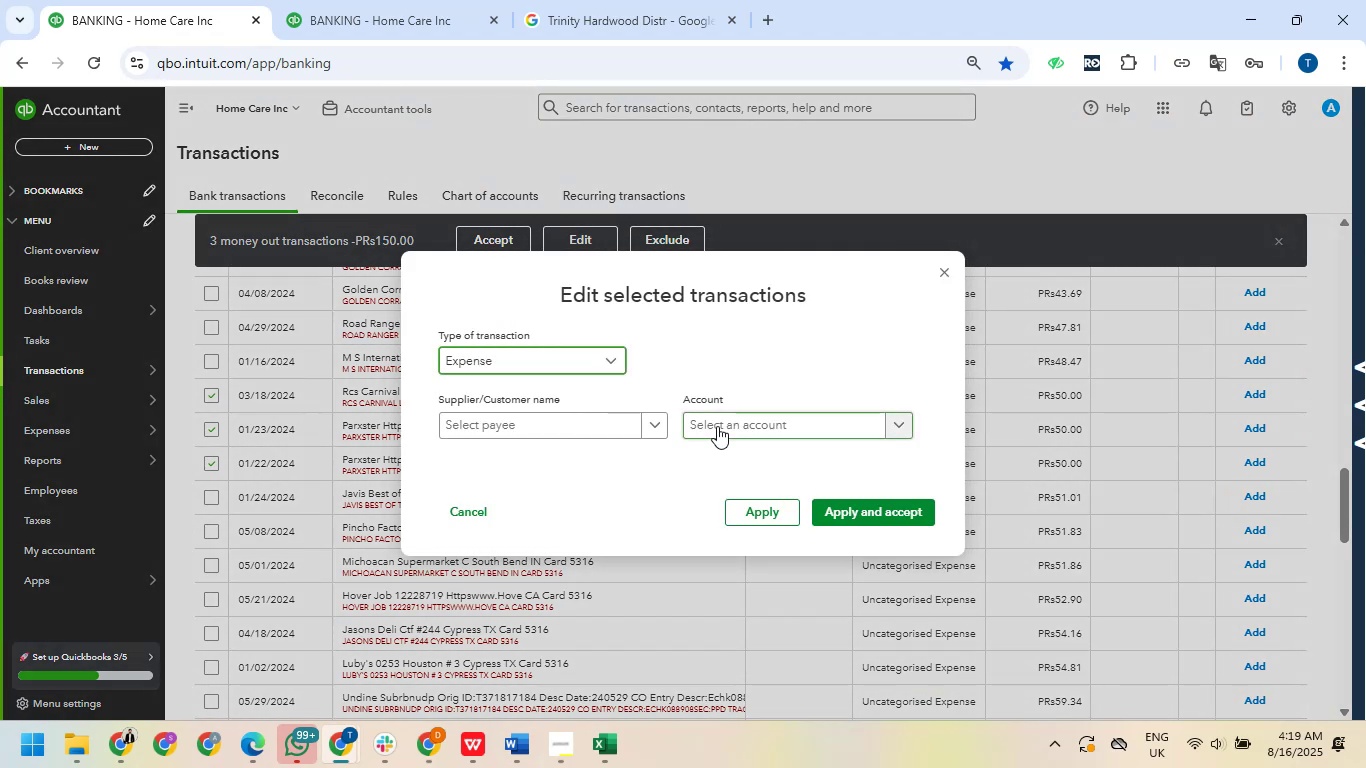 
left_click([717, 426])
 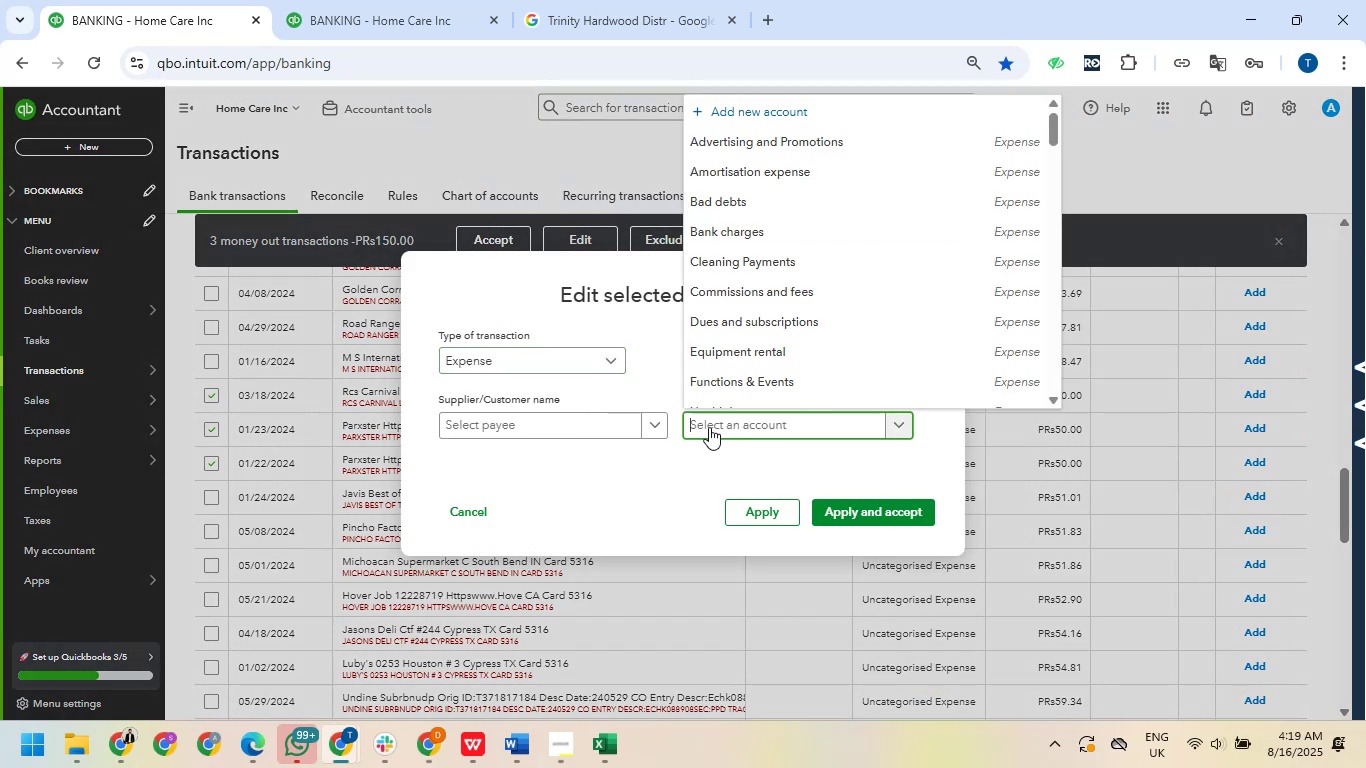 
type(subs)
 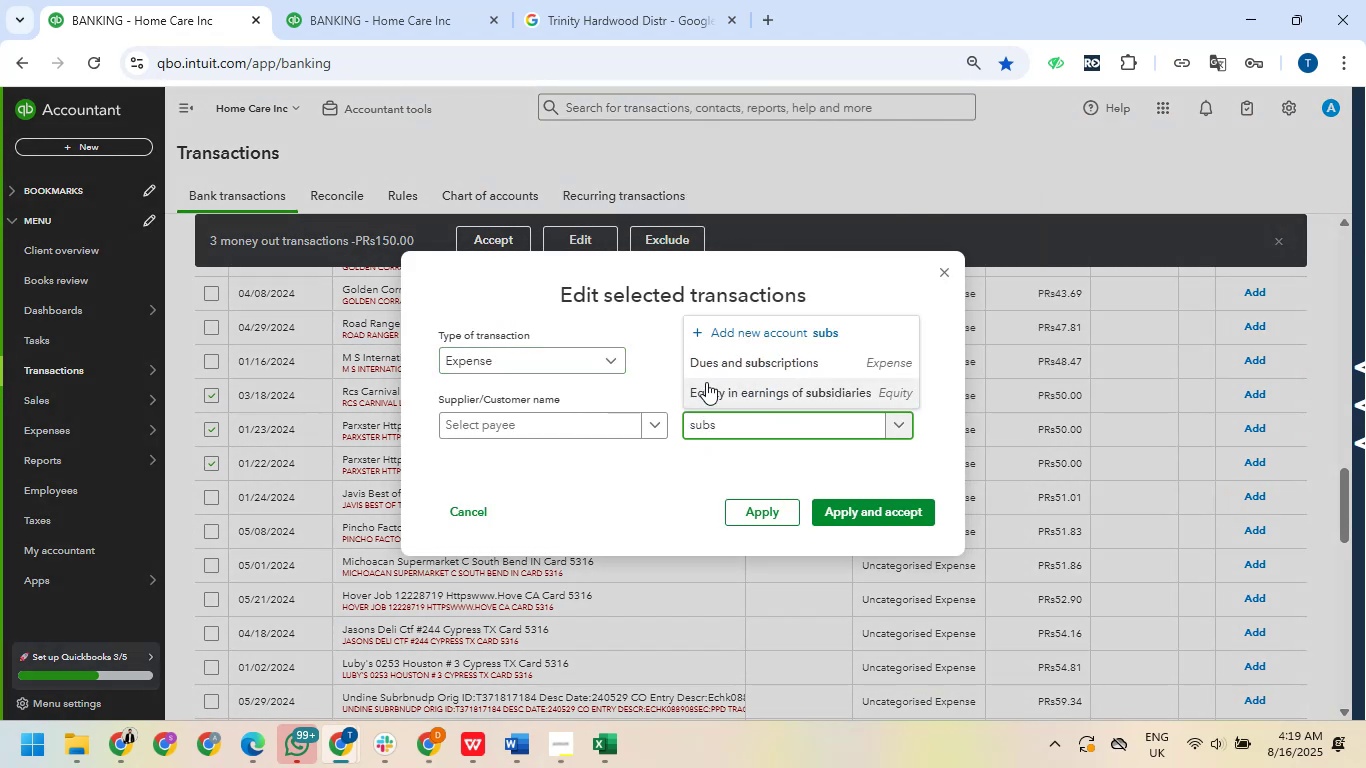 
left_click([714, 368])
 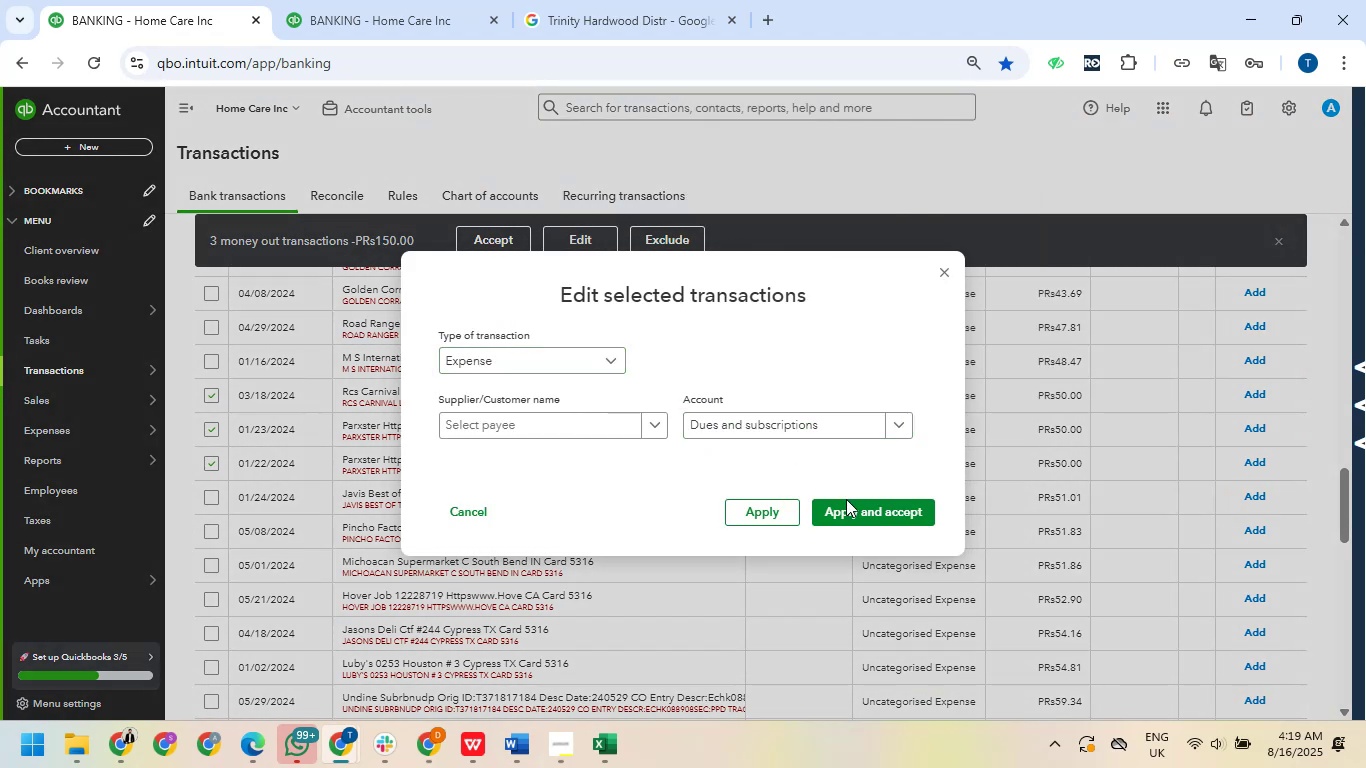 
left_click([847, 505])
 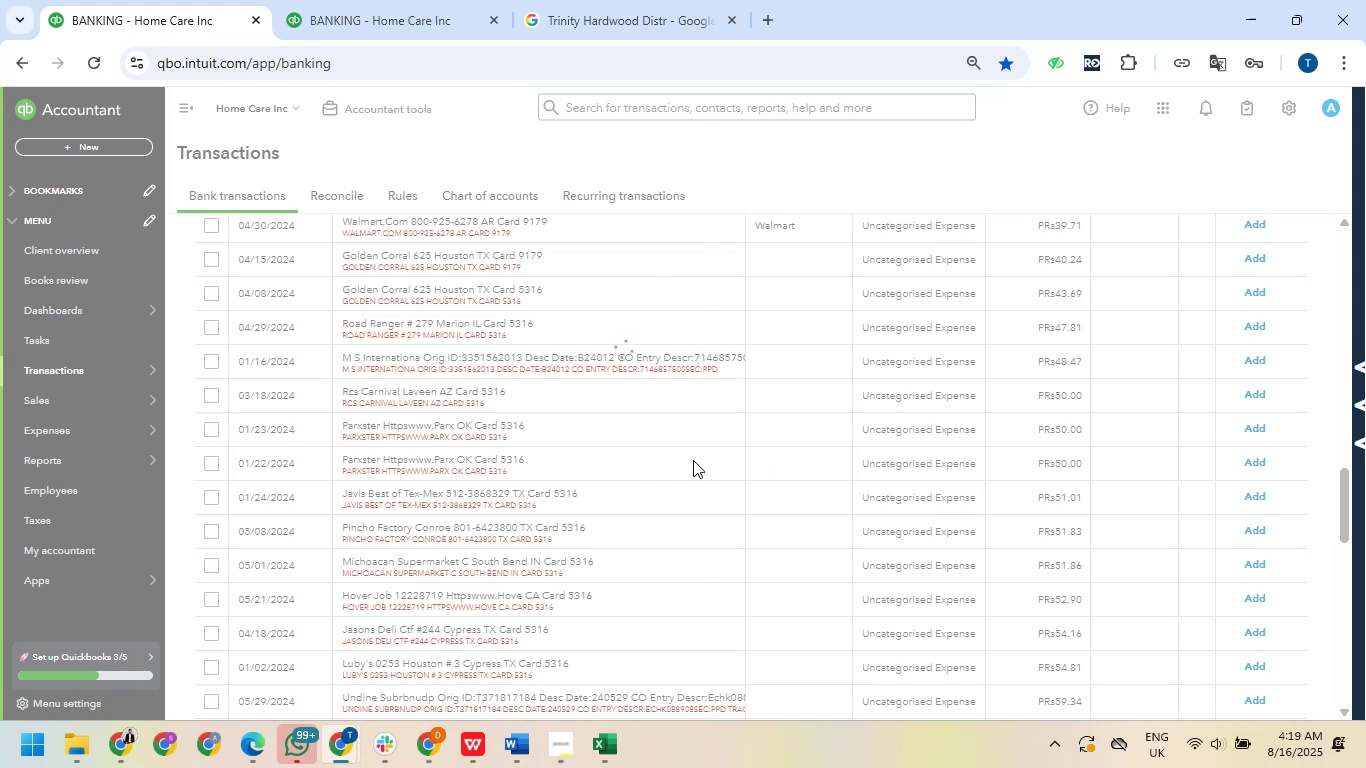 
scroll: coordinate [670, 482], scroll_direction: down, amount: 6.0
 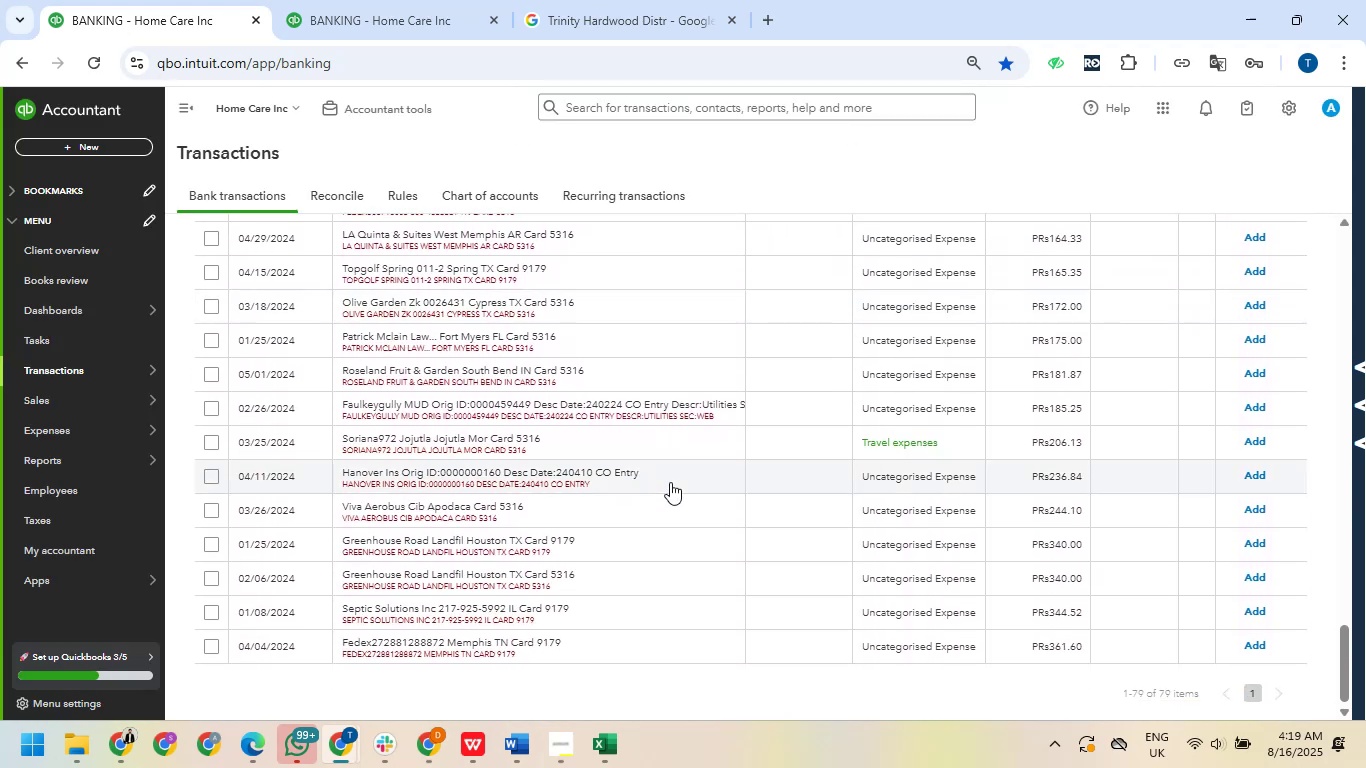 
scroll: coordinate [670, 482], scroll_direction: up, amount: 31.0
 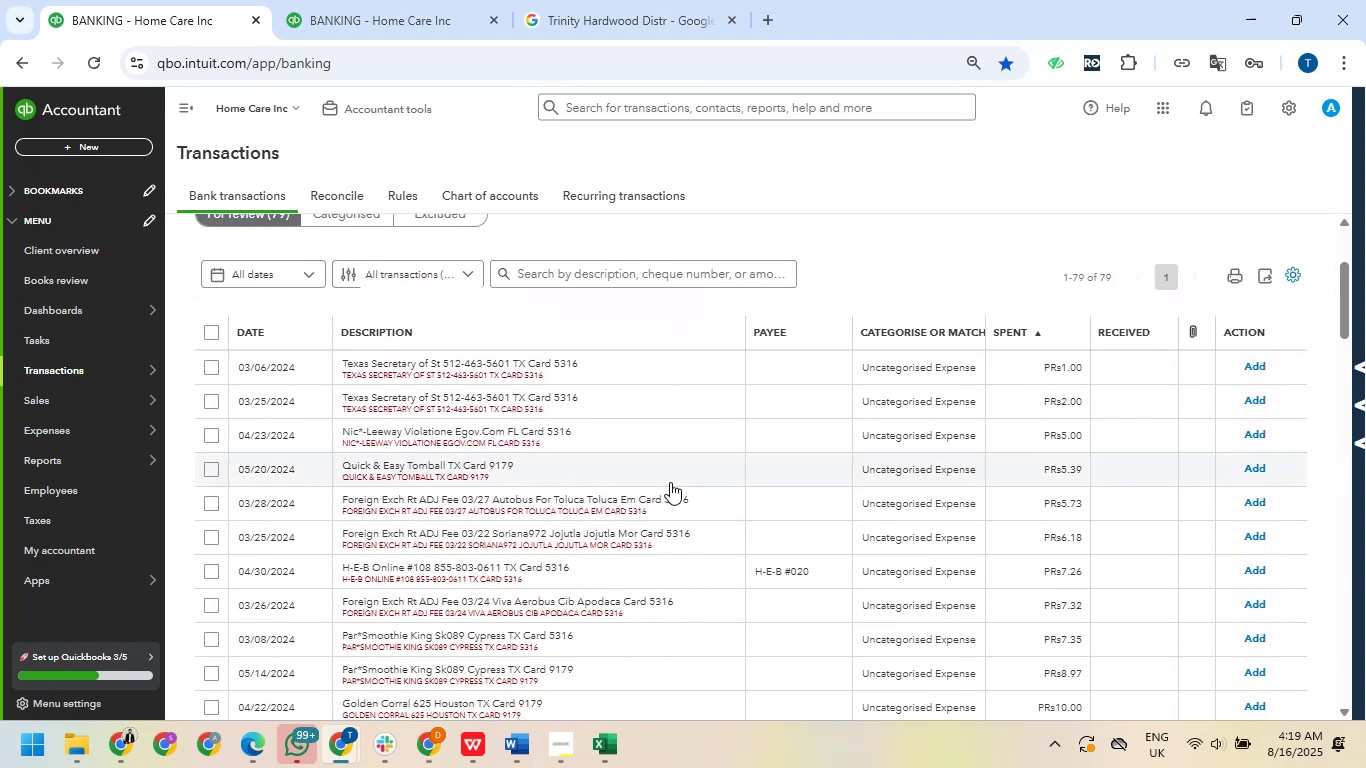 
scroll: coordinate [670, 482], scroll_direction: down, amount: 1.0
 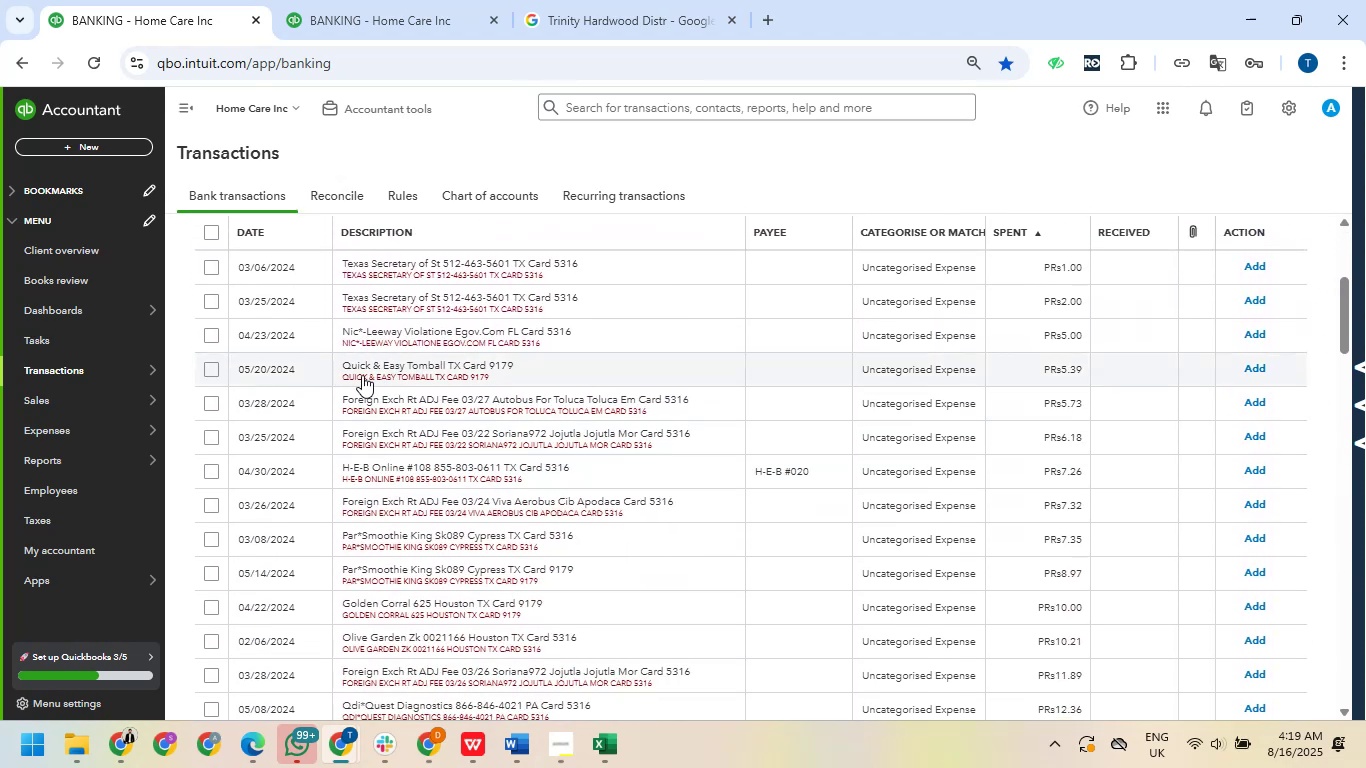 
left_click([208, 368])
 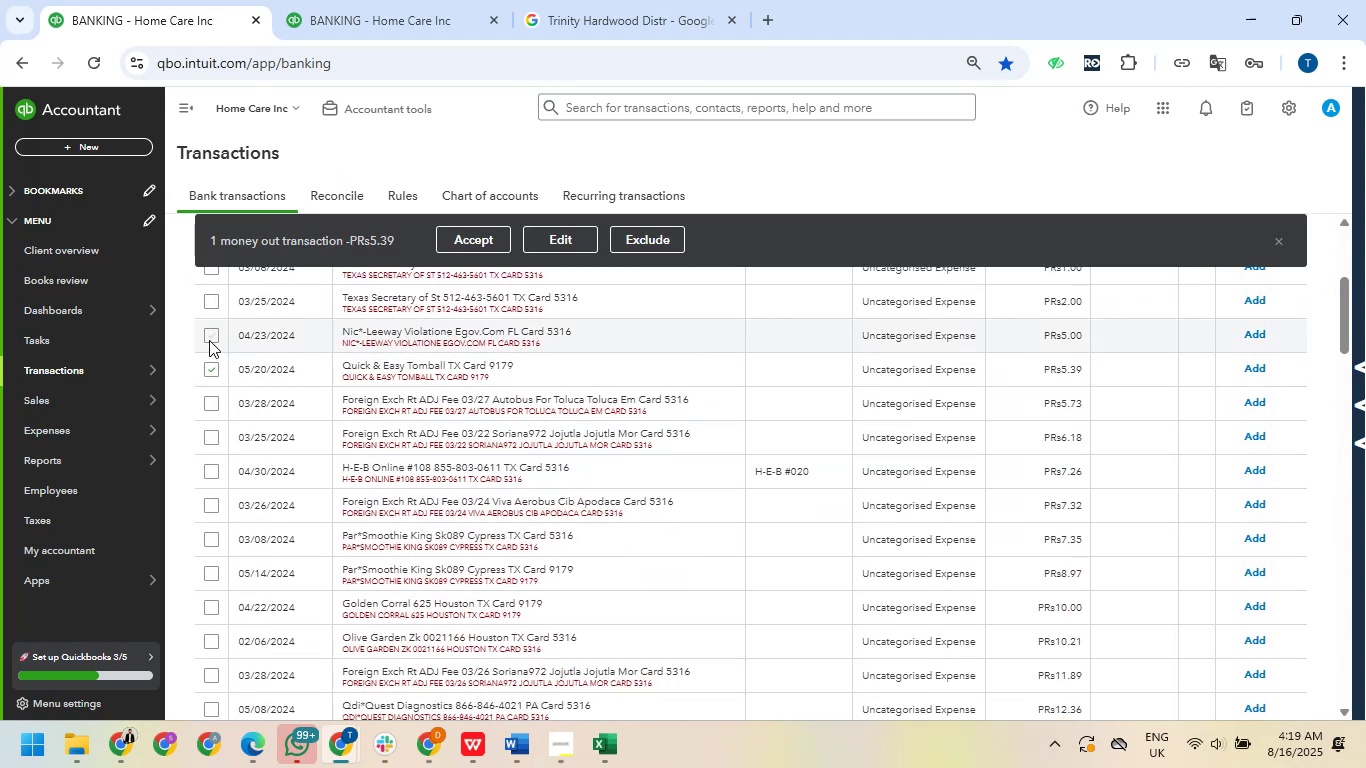 
scroll: coordinate [209, 340], scroll_direction: up, amount: 1.0
 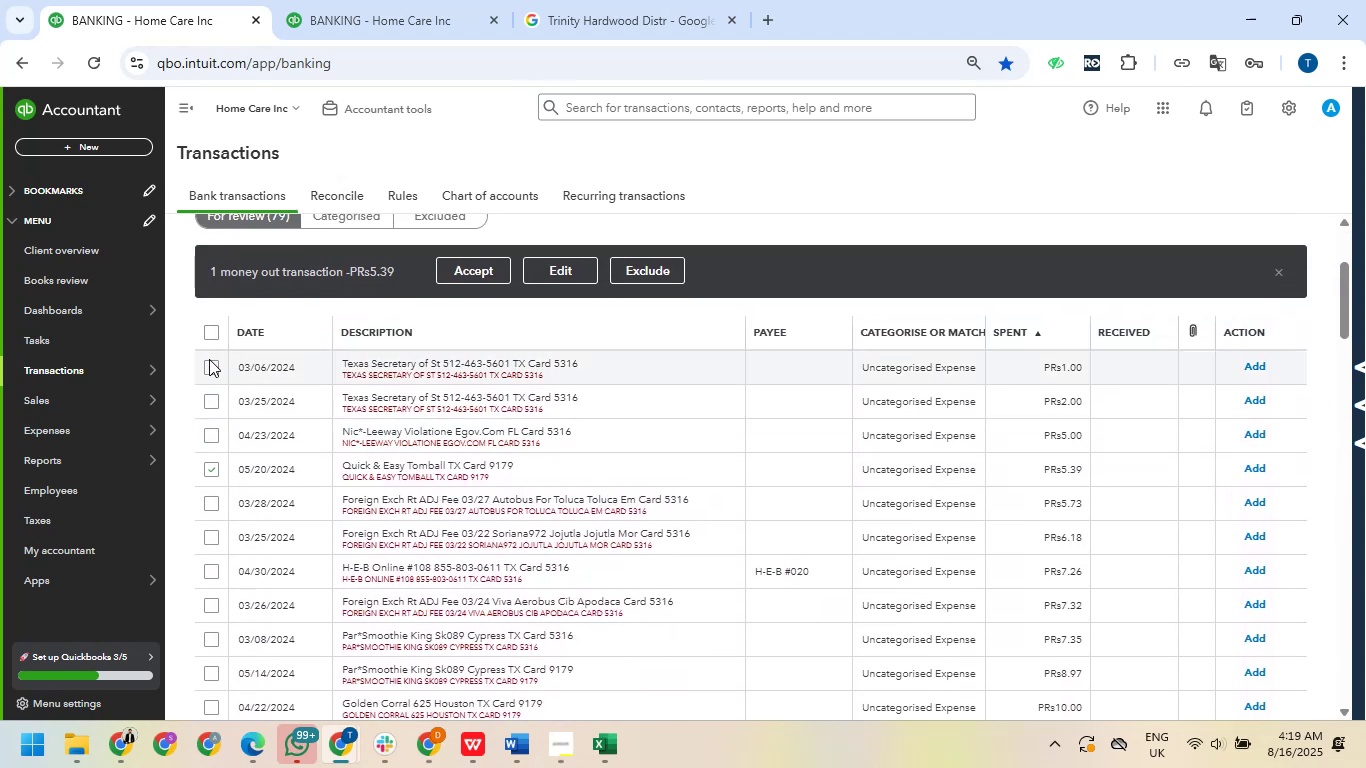 
left_click([209, 359])
 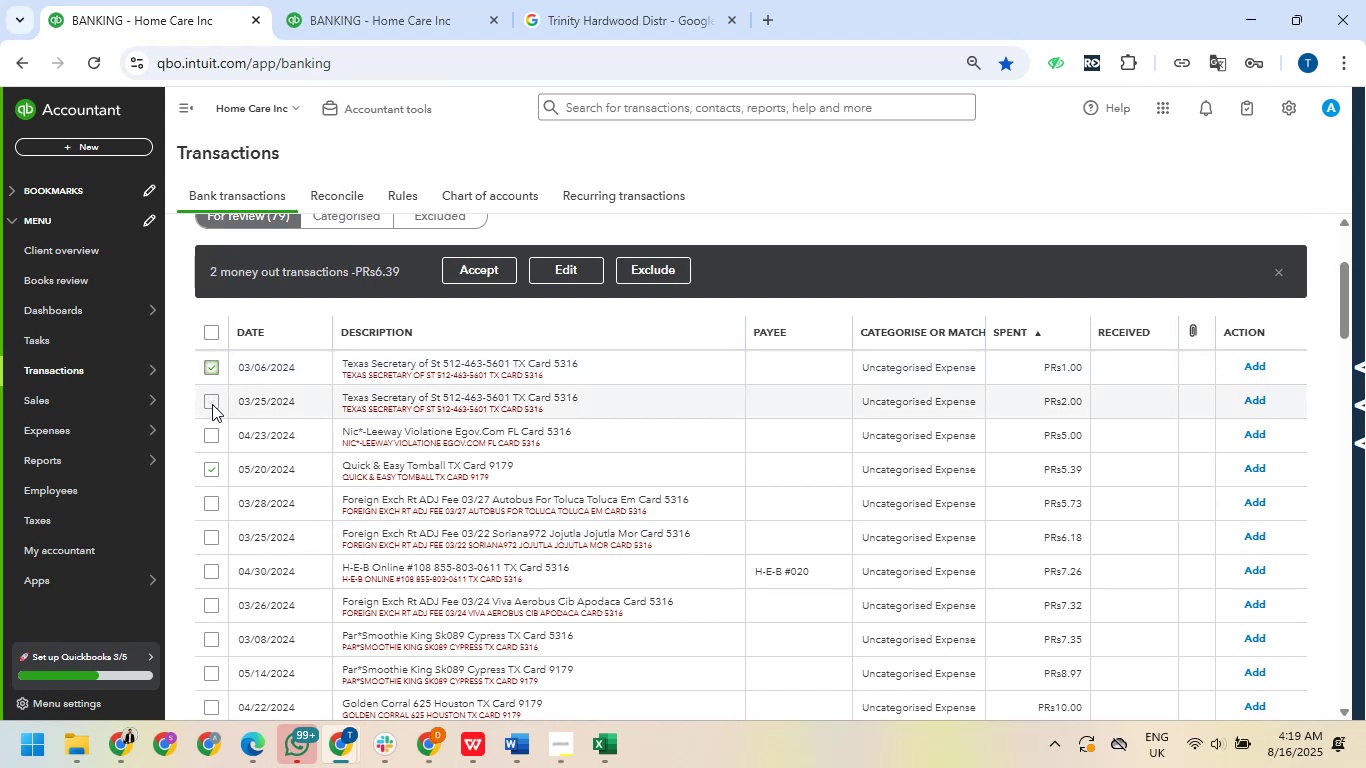 
left_click([210, 404])
 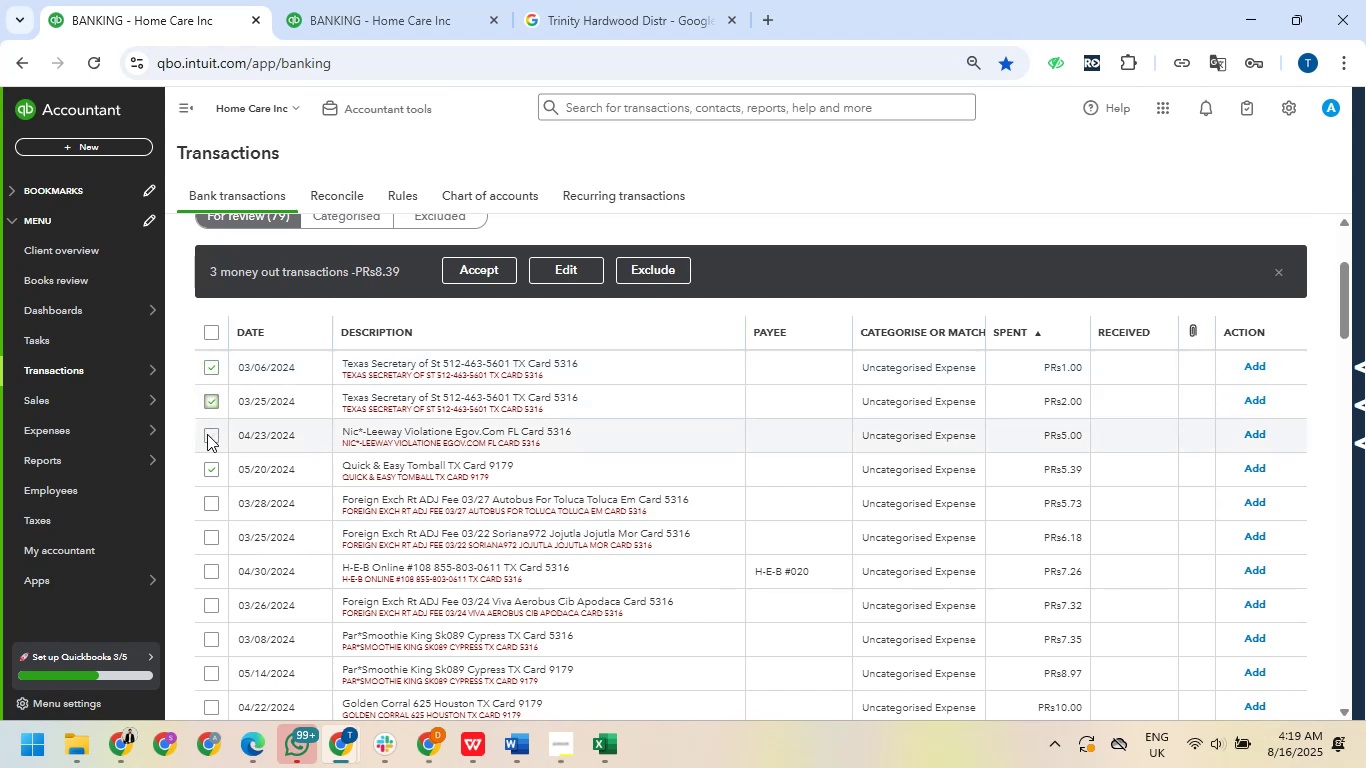 
left_click([207, 434])
 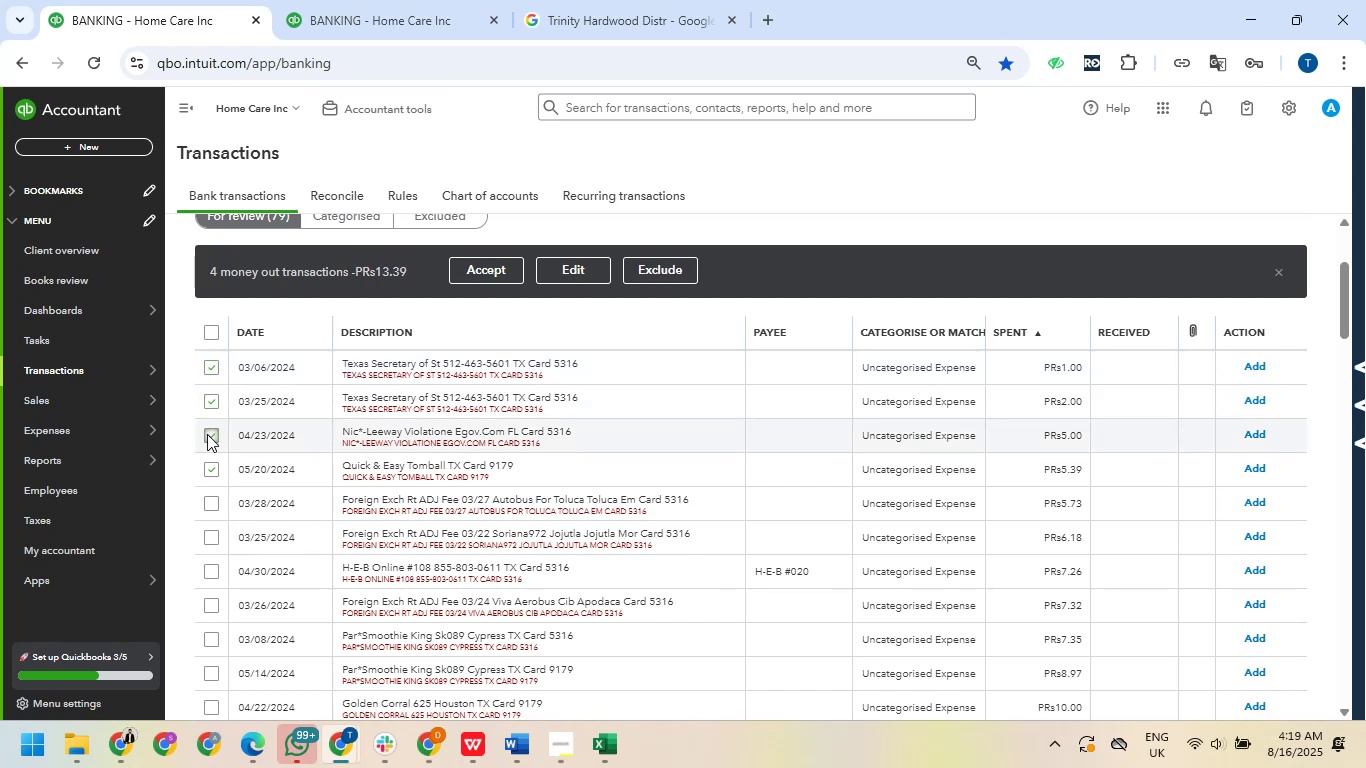 
scroll: coordinate [207, 434], scroll_direction: down, amount: 1.0
 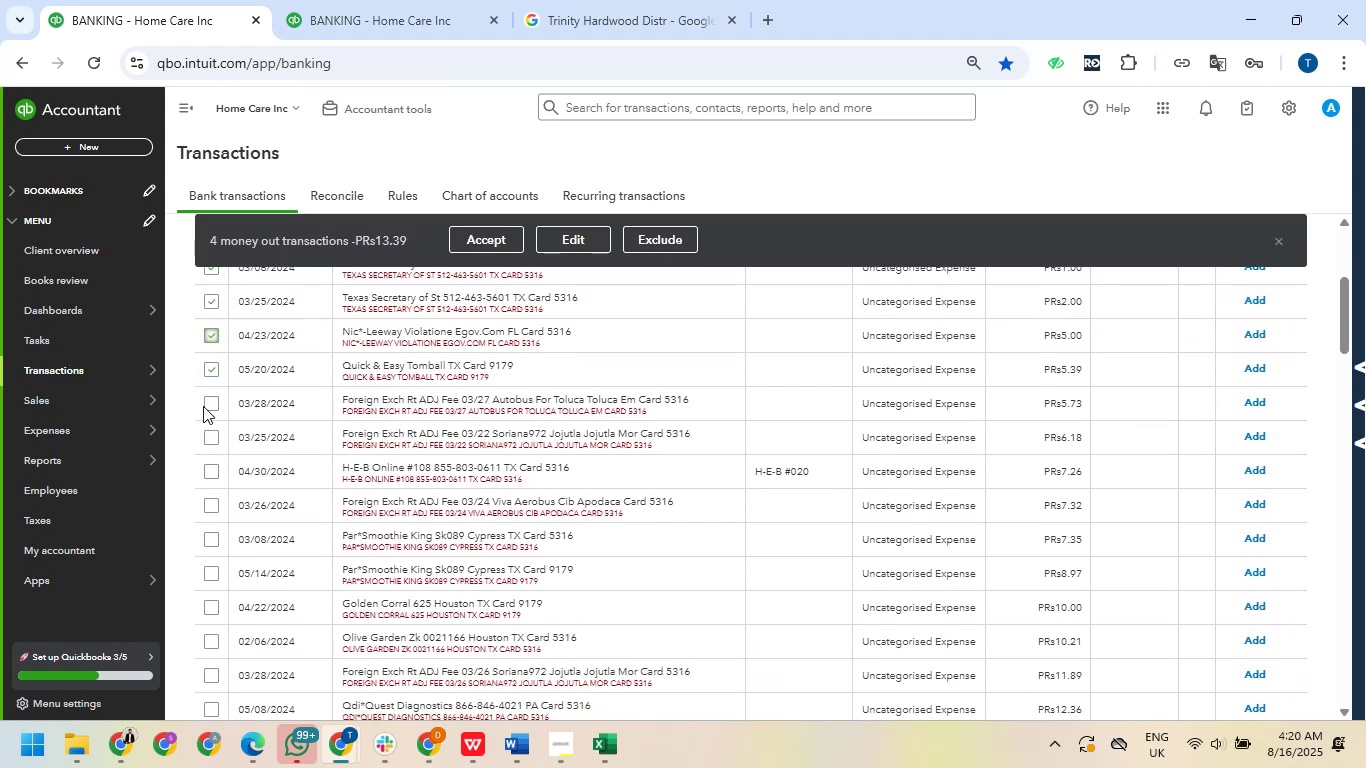 
wait(5.89)
 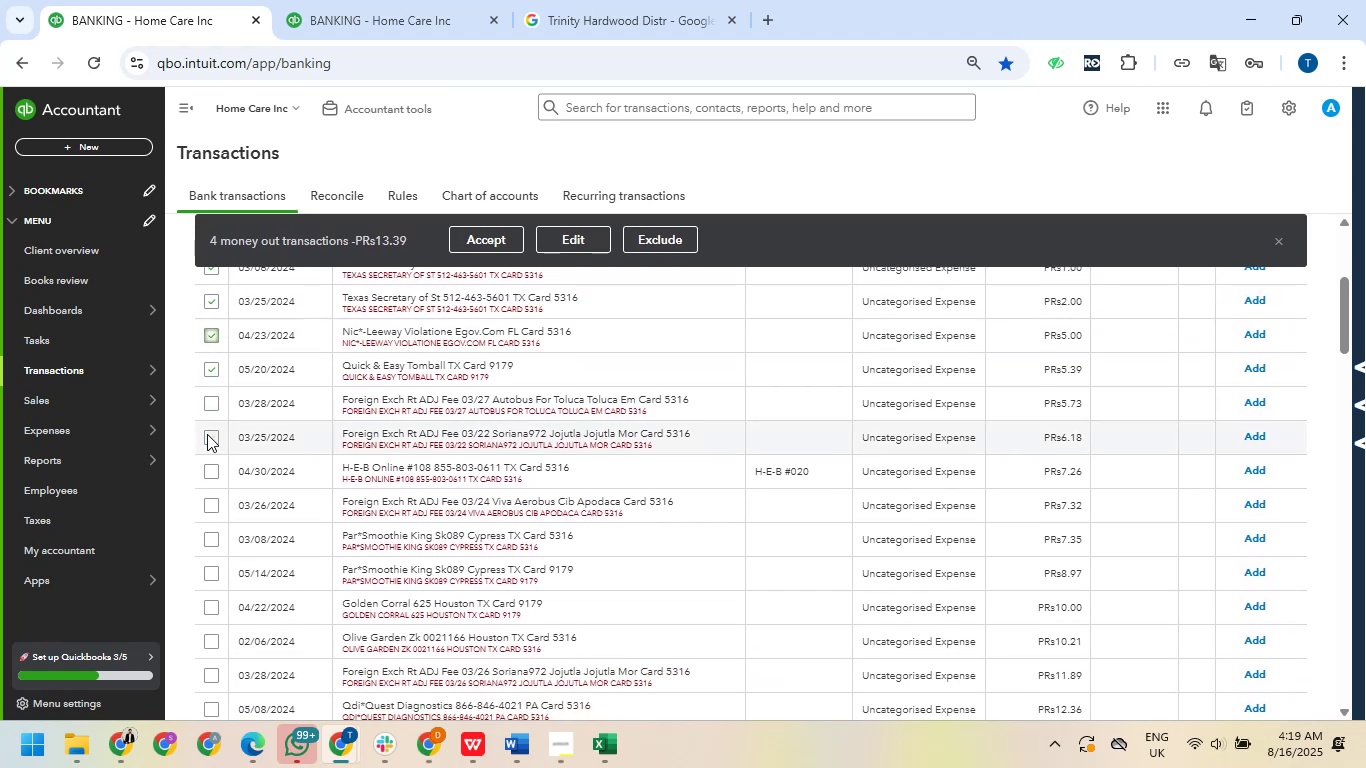 
left_click([215, 465])
 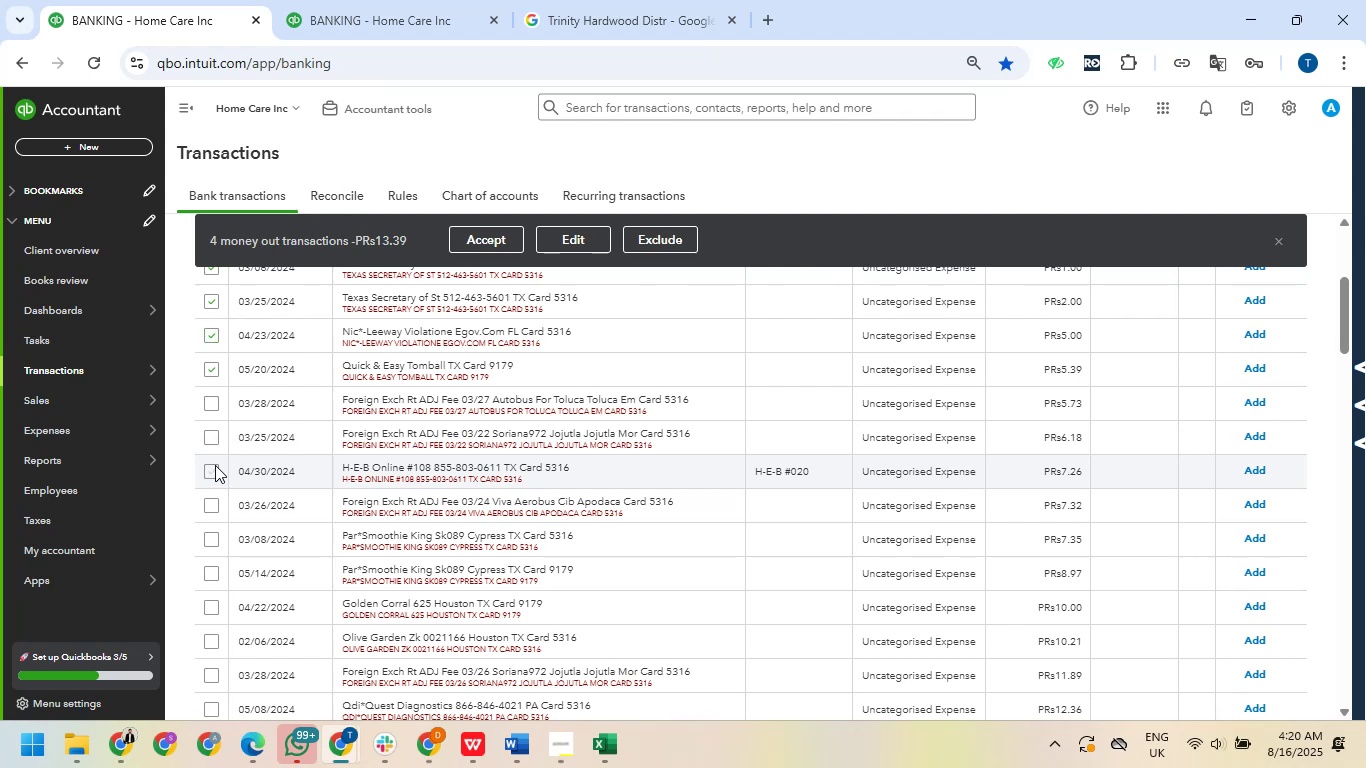 
scroll: coordinate [215, 465], scroll_direction: down, amount: 1.0
 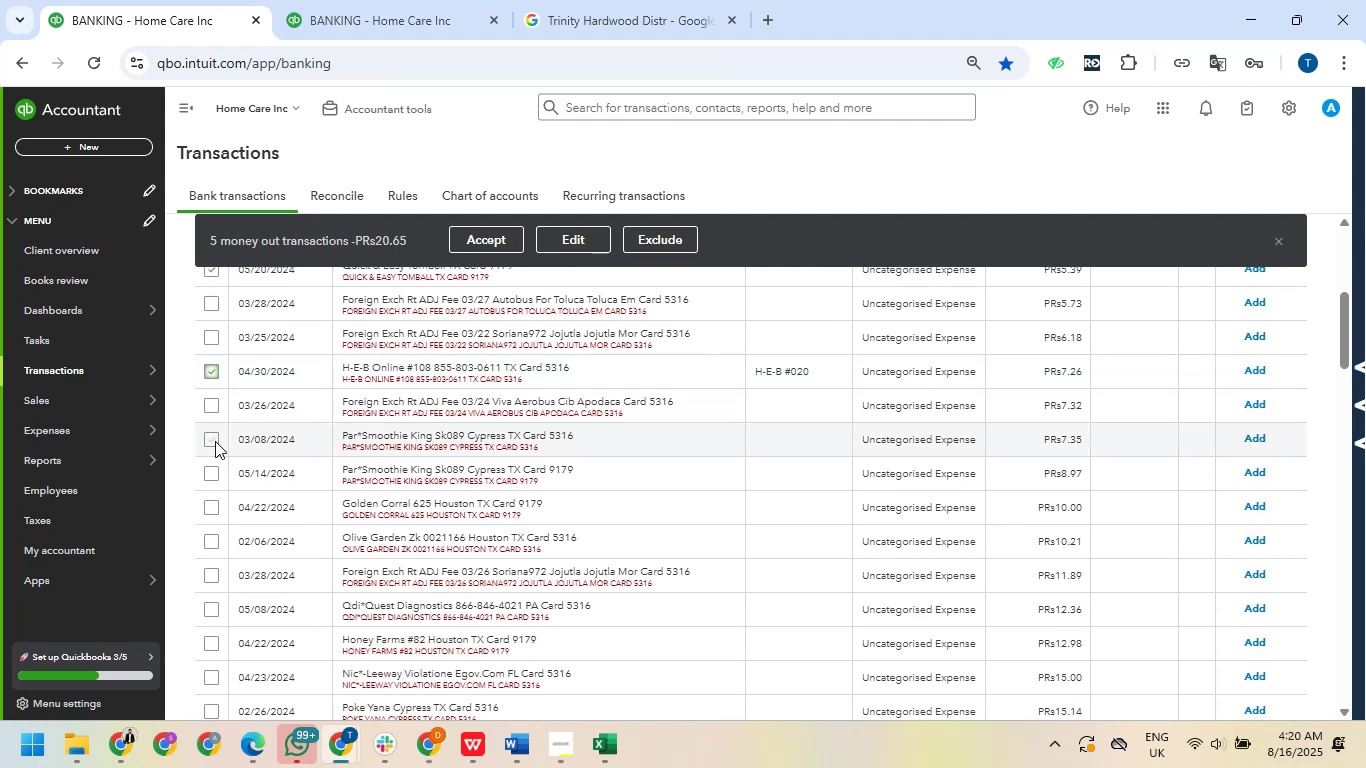 
left_click([215, 441])
 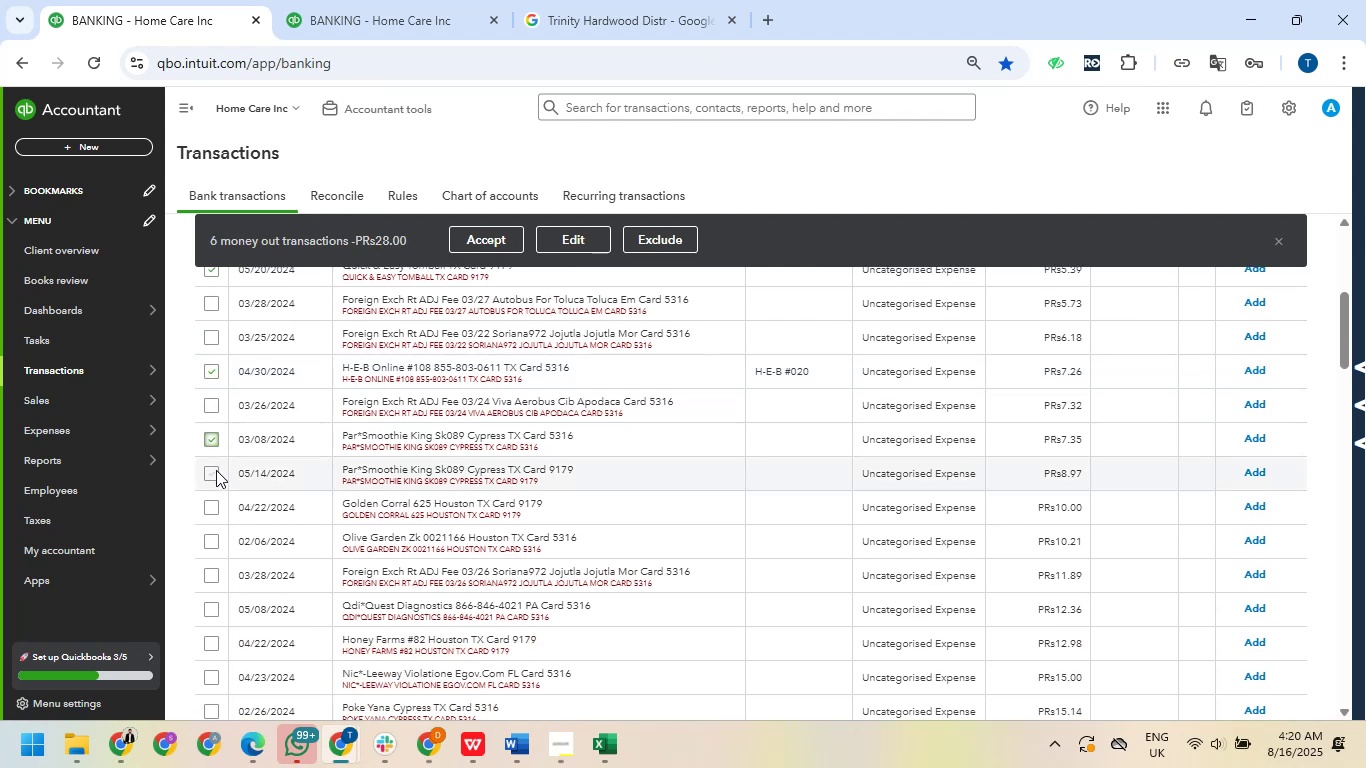 
left_click([216, 470])
 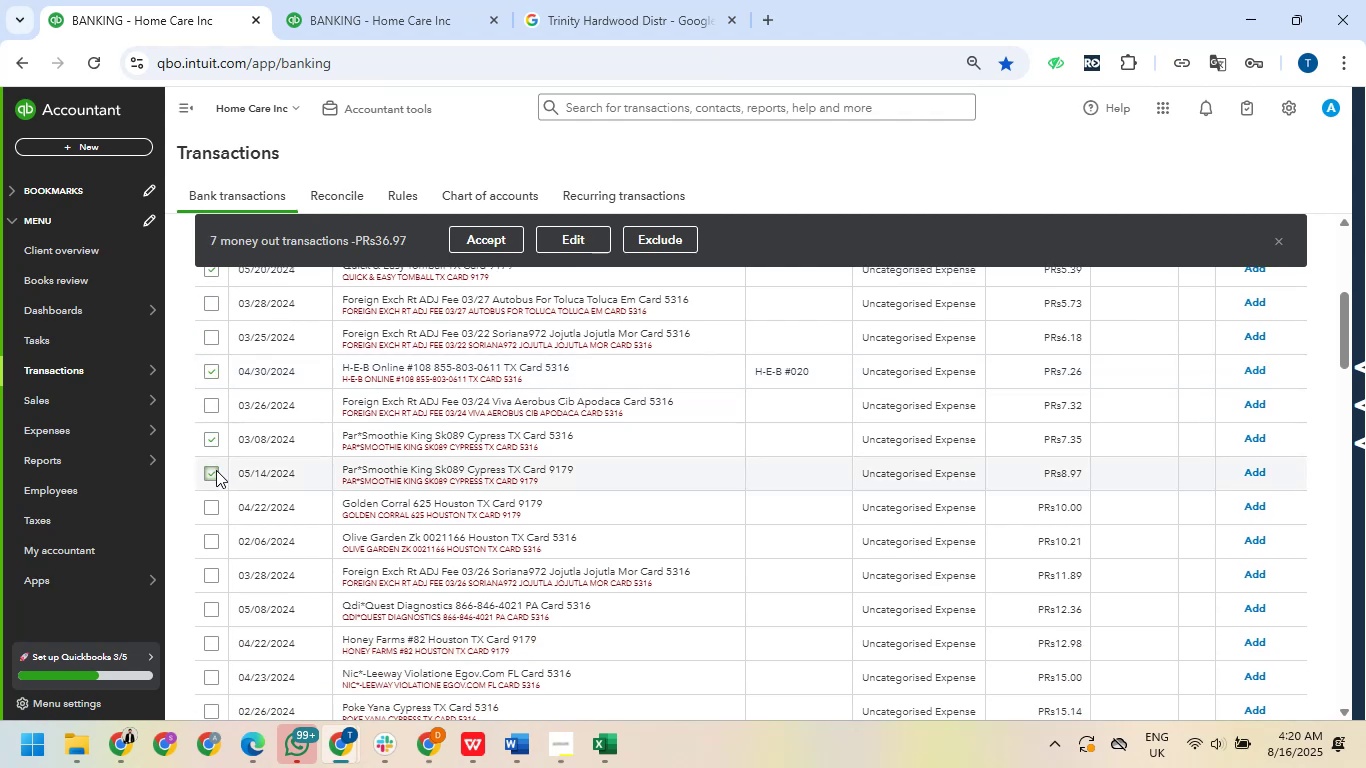 
scroll: coordinate [216, 470], scroll_direction: down, amount: 1.0
 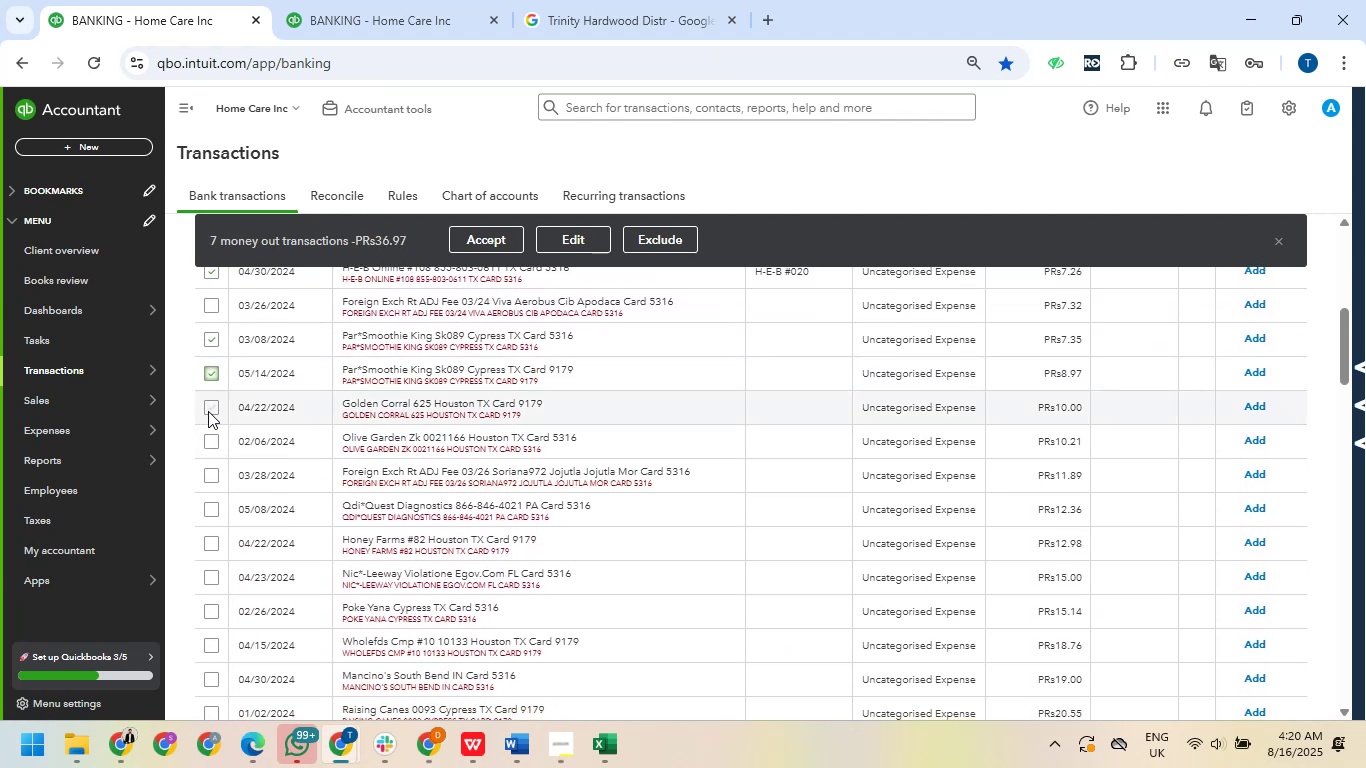 
left_click([209, 408])
 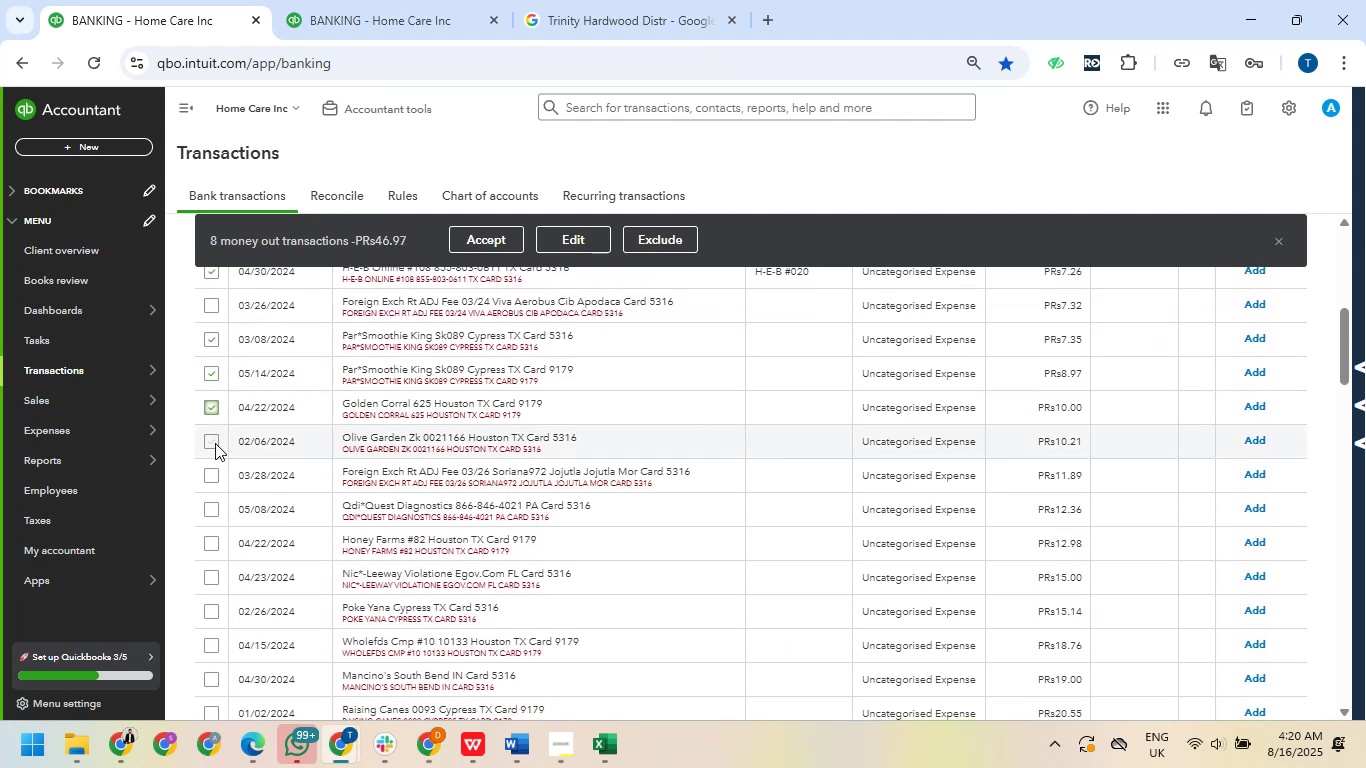 
left_click([209, 440])
 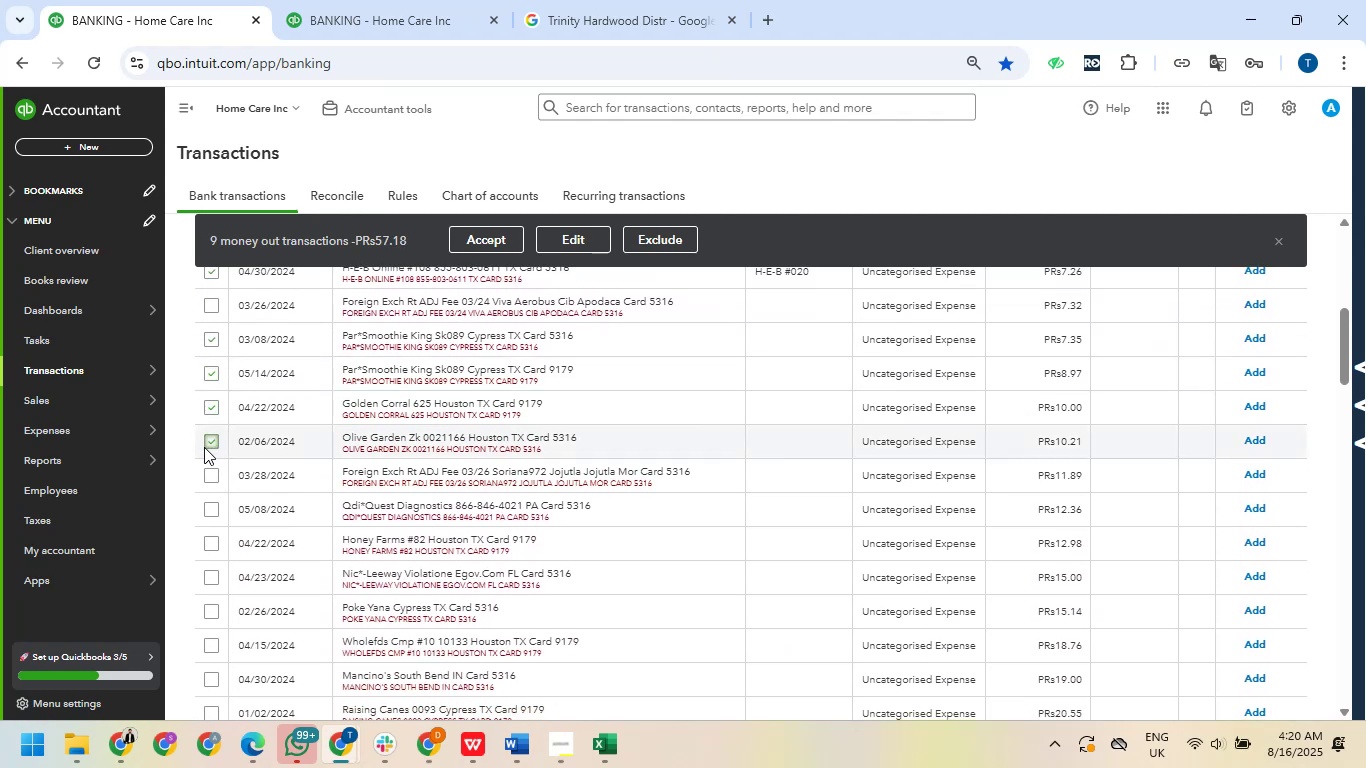 
scroll: coordinate [204, 450], scroll_direction: down, amount: 1.0
 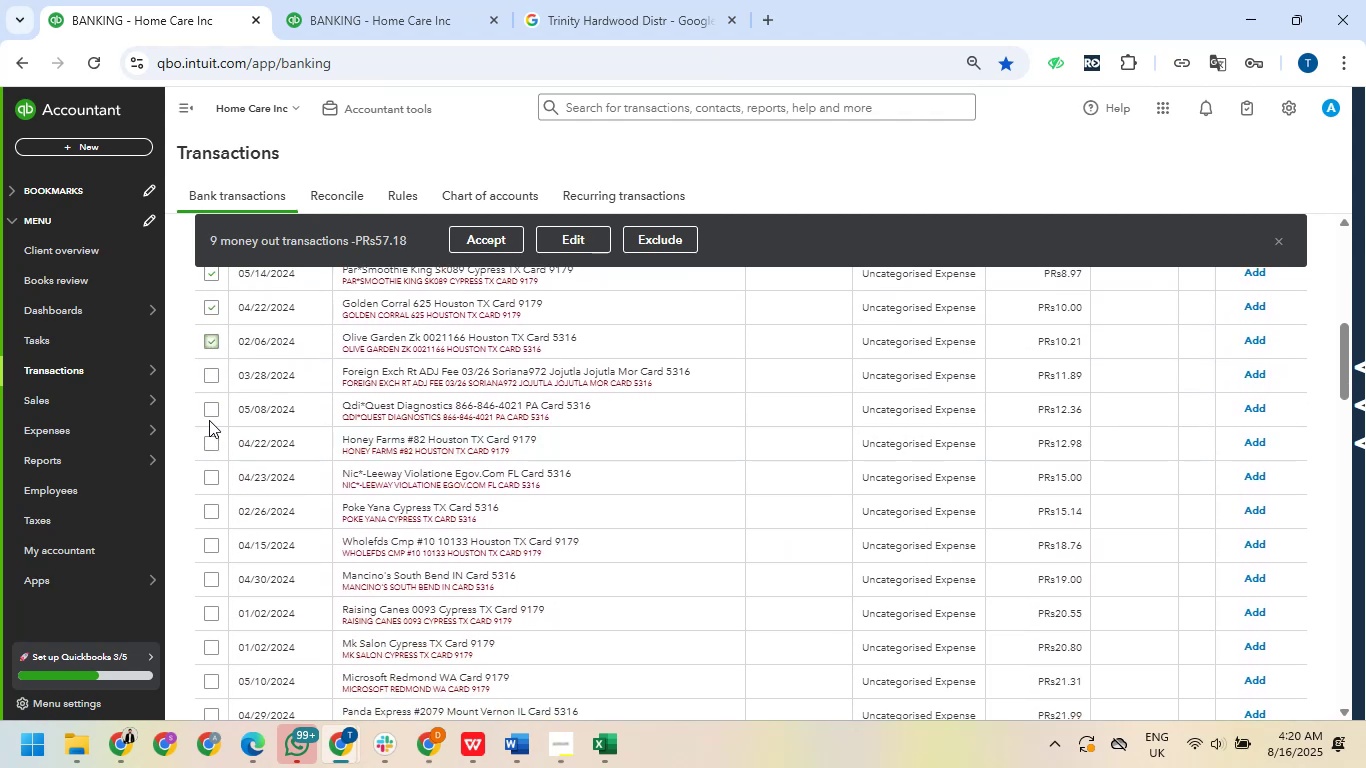 
left_click([210, 412])
 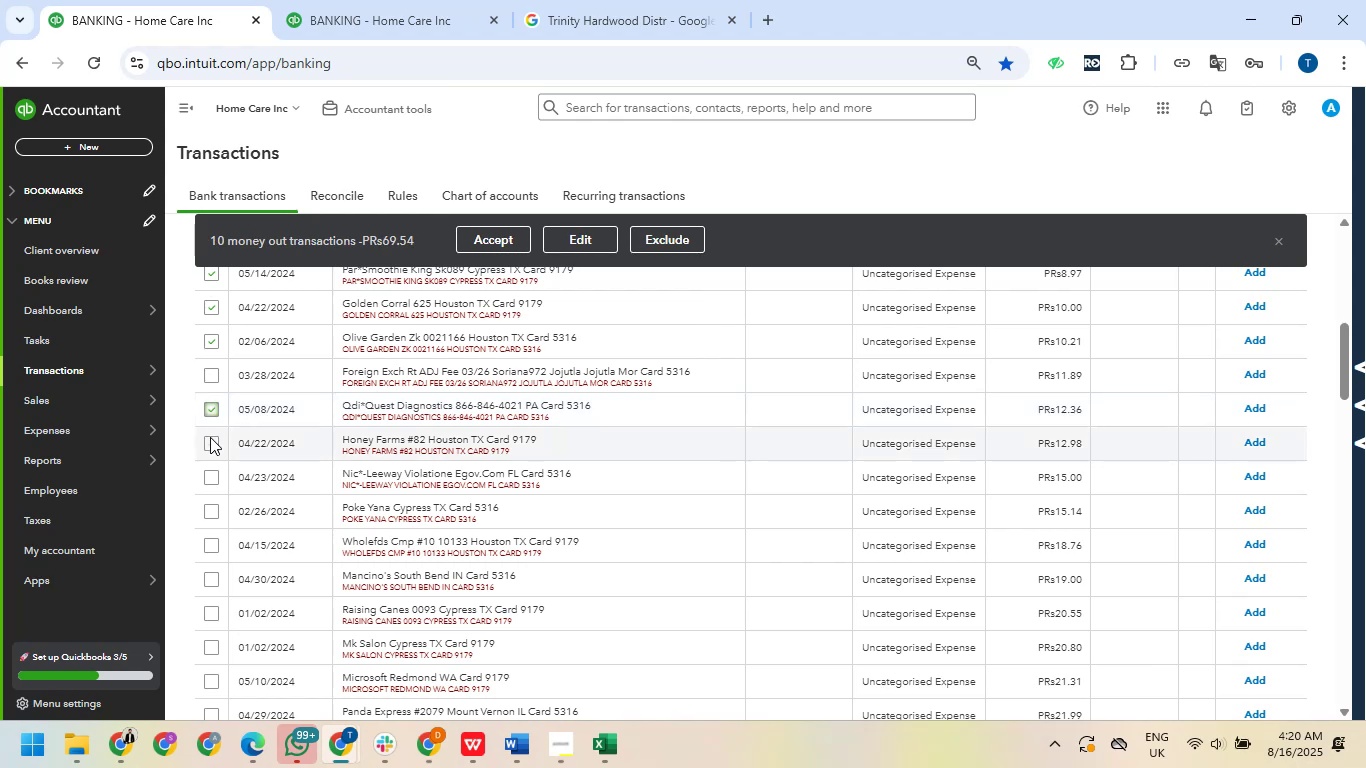 
scroll: coordinate [210, 438], scroll_direction: down, amount: 1.0
 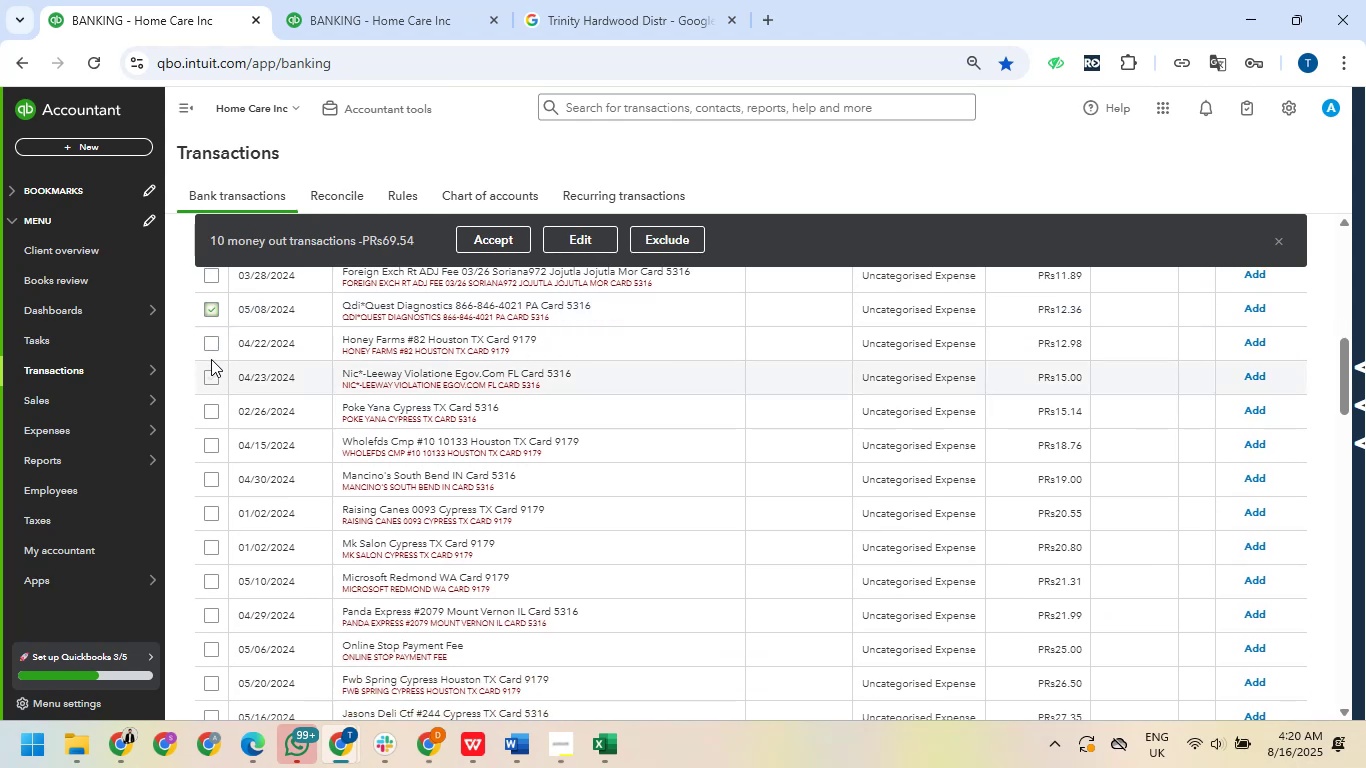 
left_click([212, 348])
 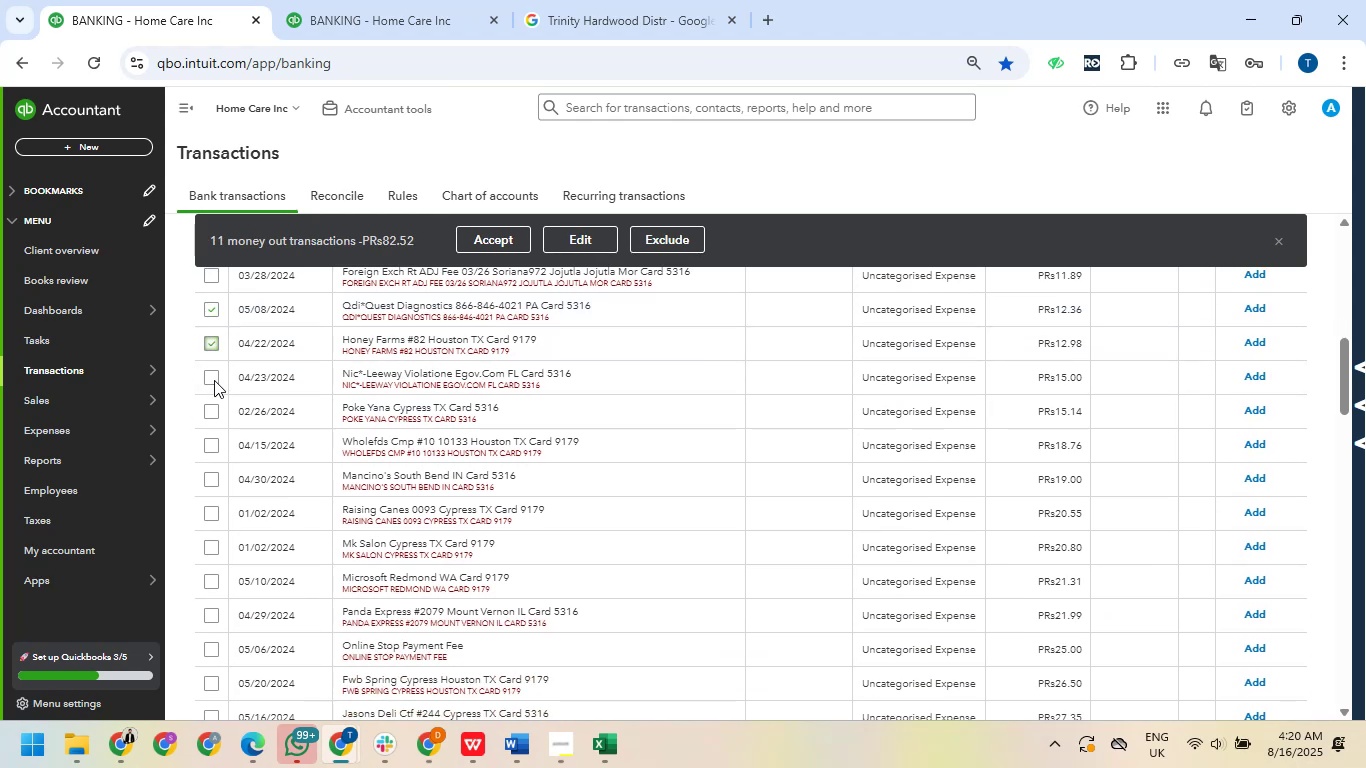 
left_click([213, 374])
 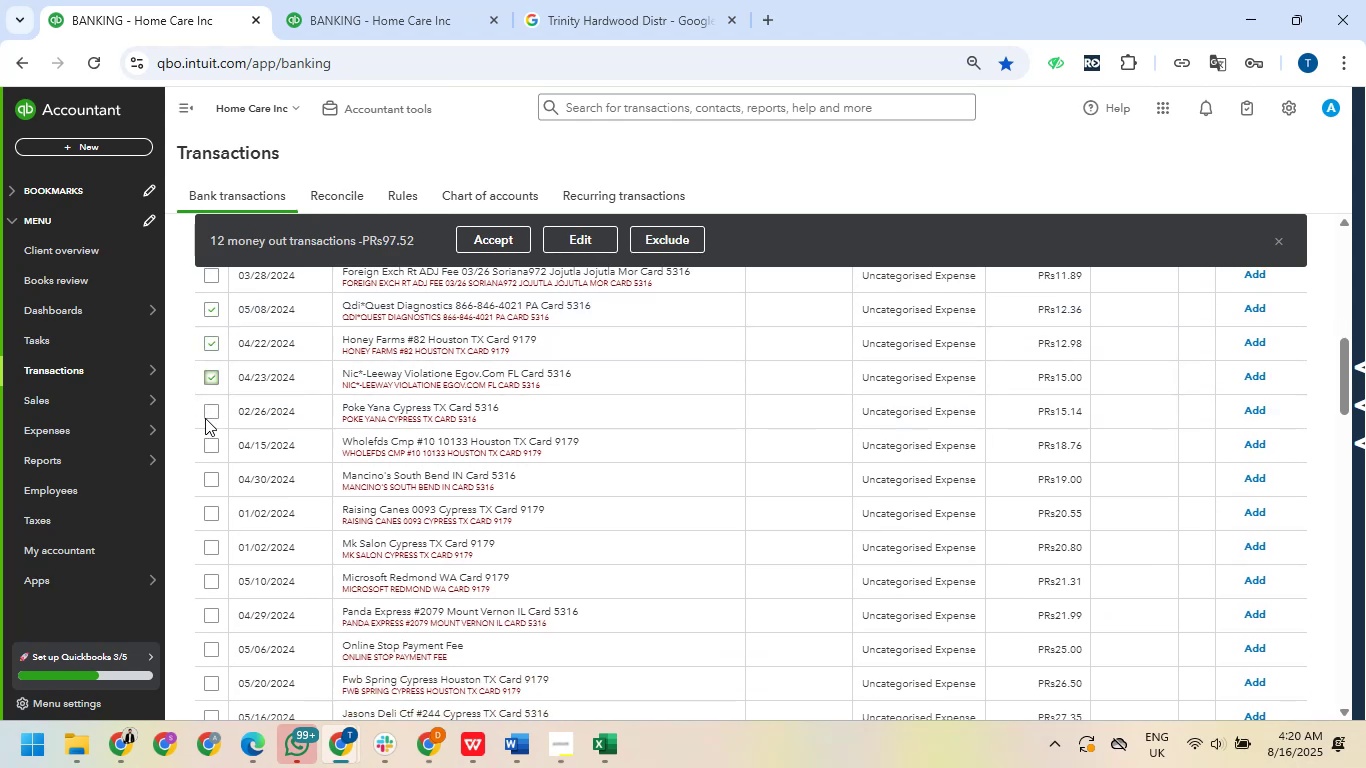 
left_click([208, 408])
 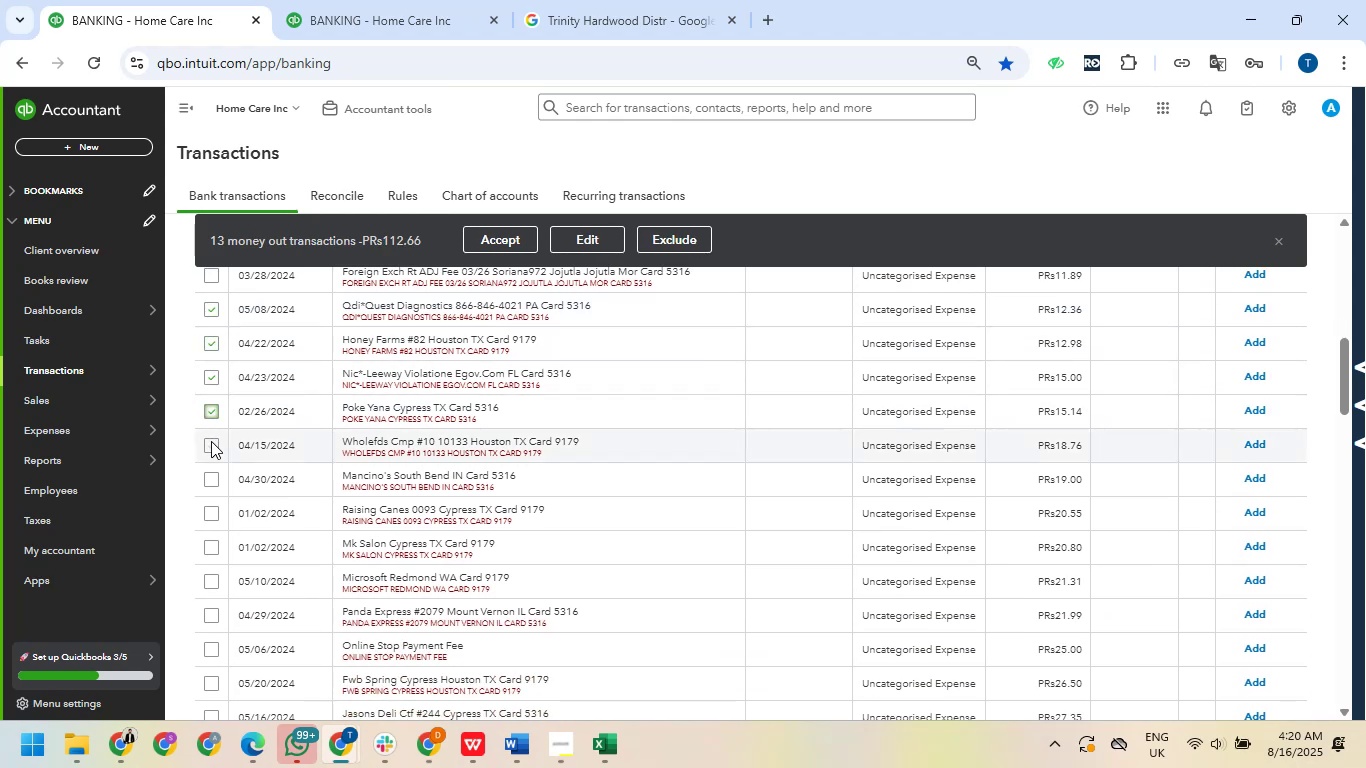 
left_click([211, 441])
 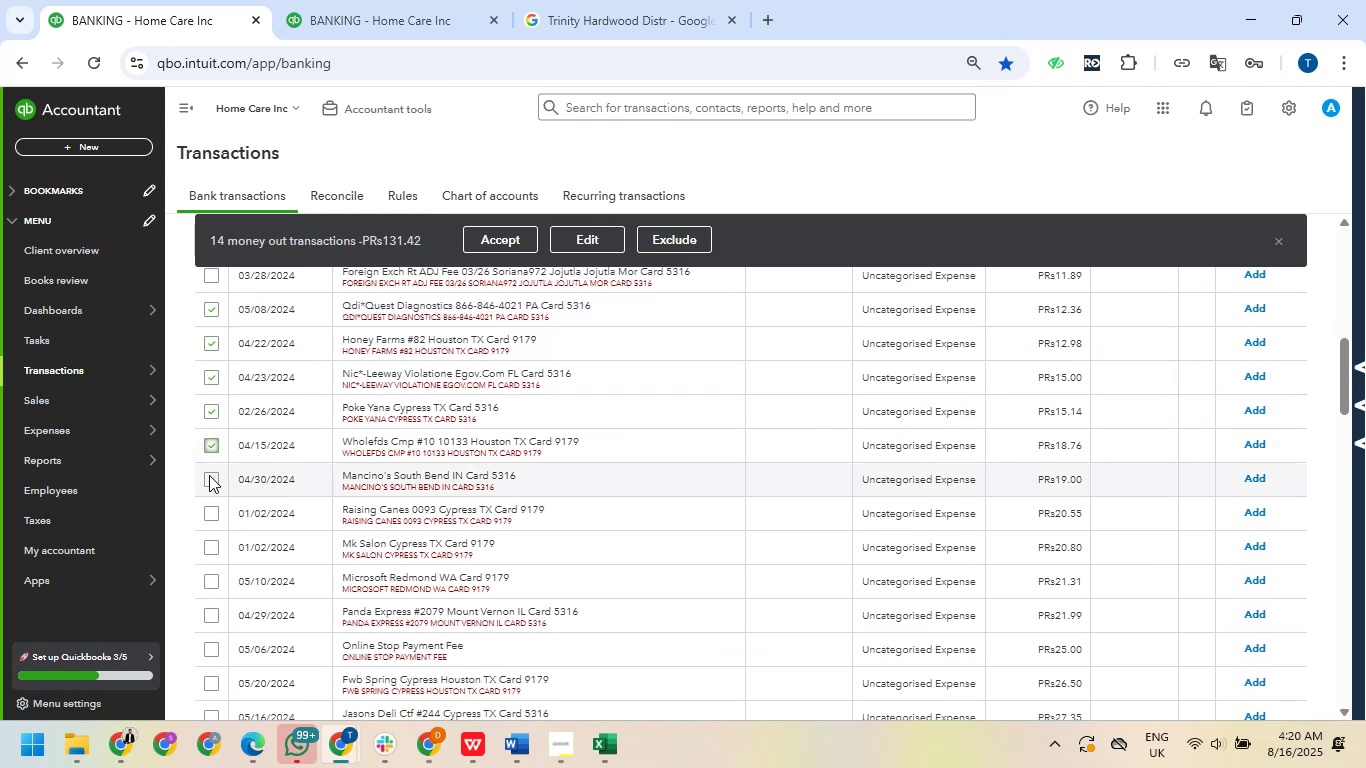 
left_click([209, 475])
 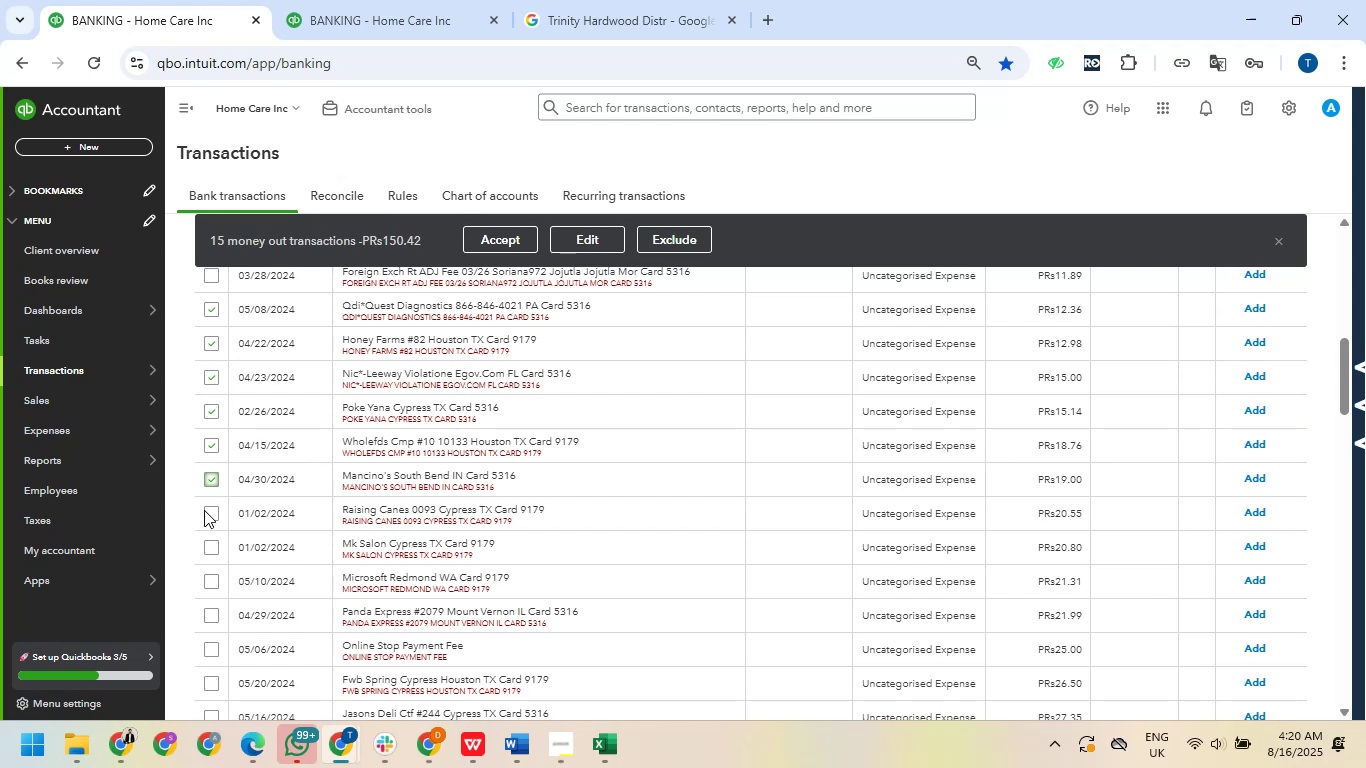 
left_click([211, 509])
 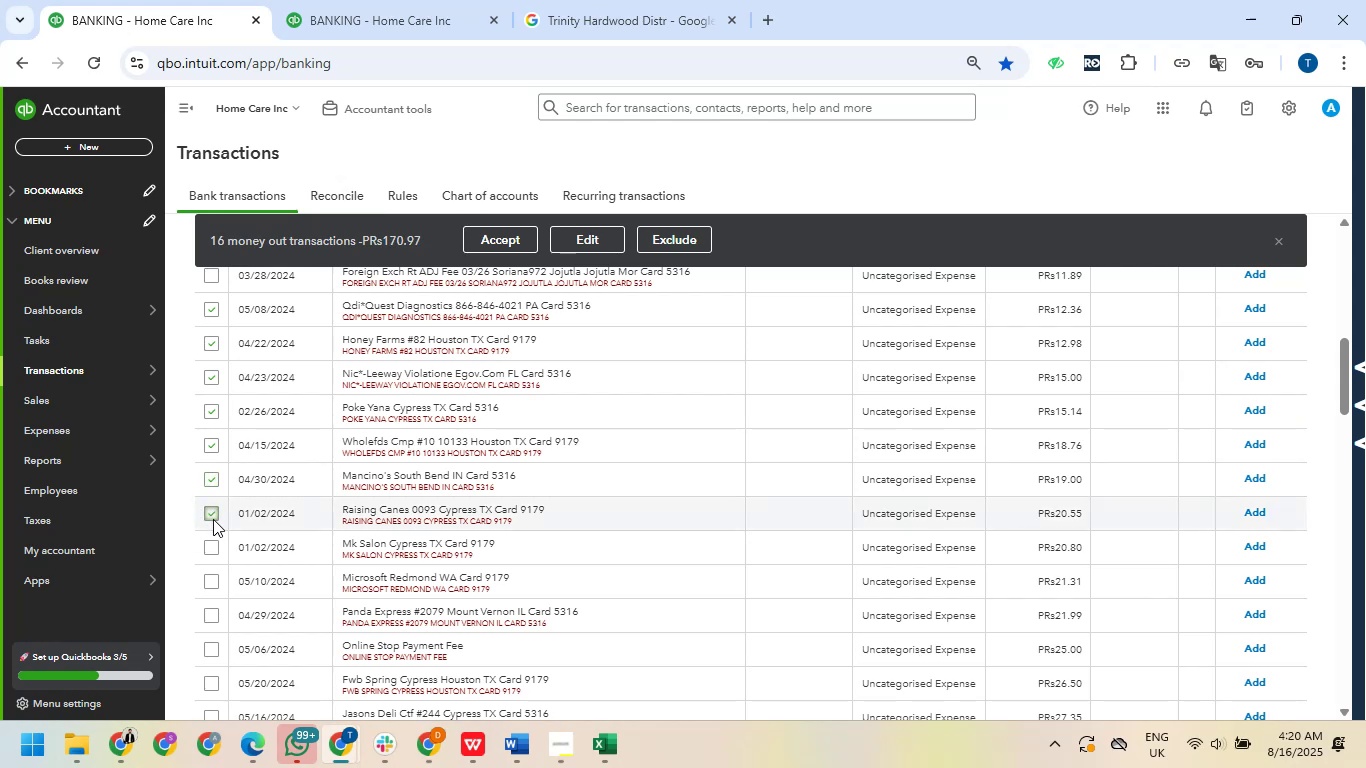 
scroll: coordinate [213, 519], scroll_direction: down, amount: 2.0
 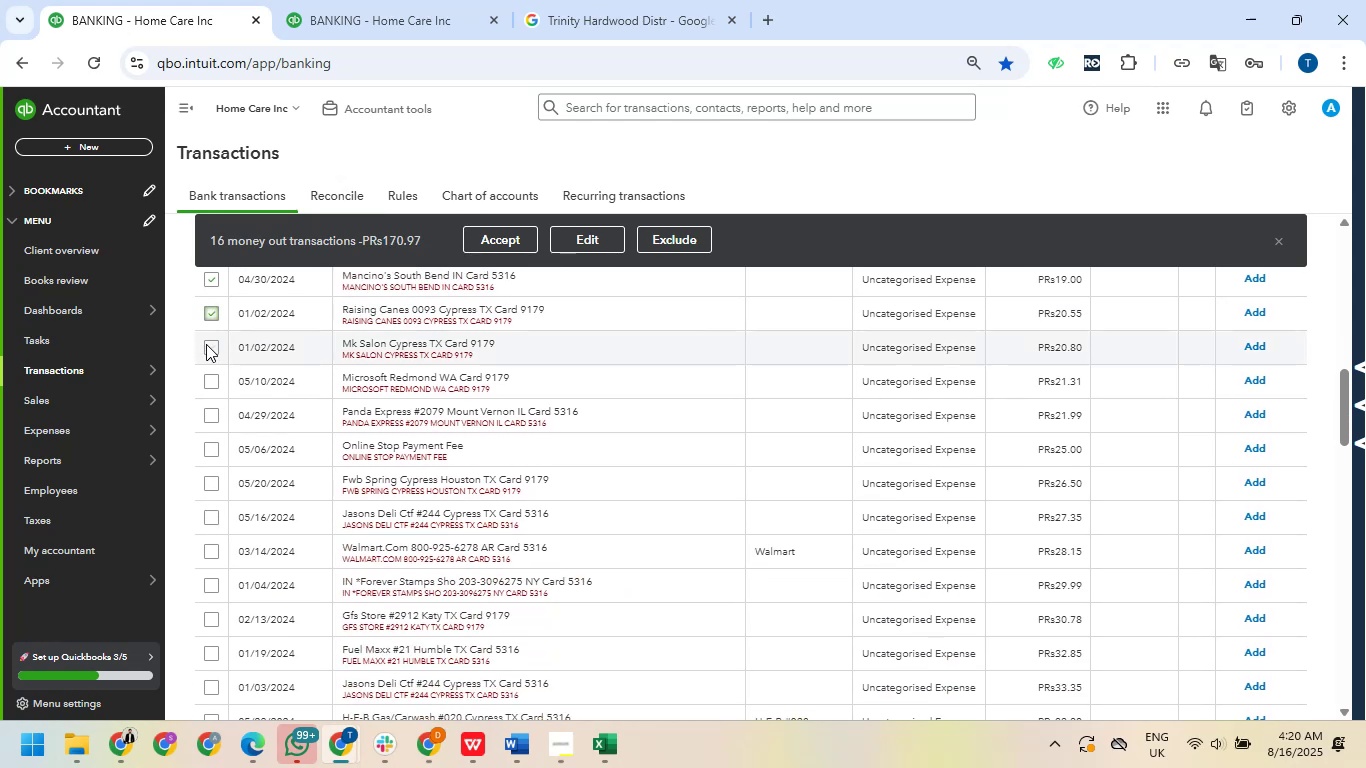 
left_click([206, 344])
 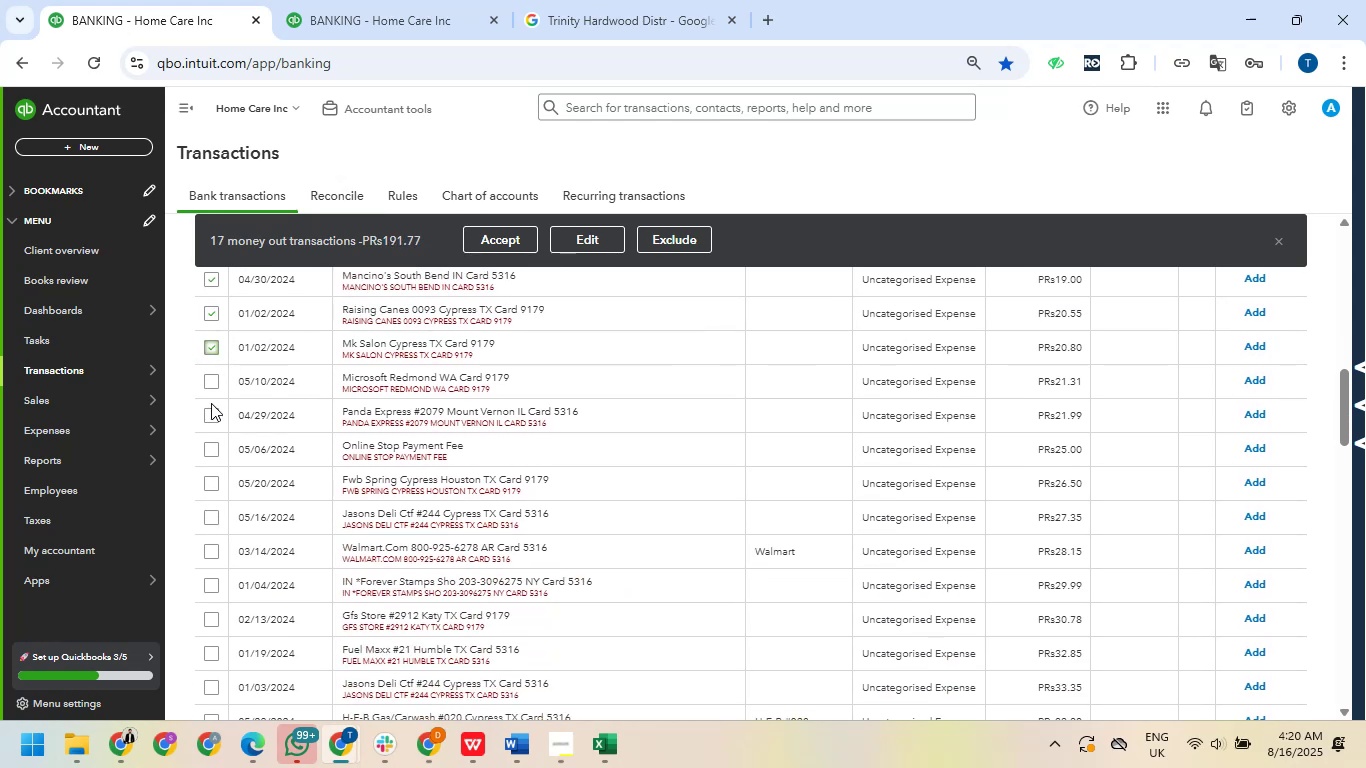 
left_click([214, 413])
 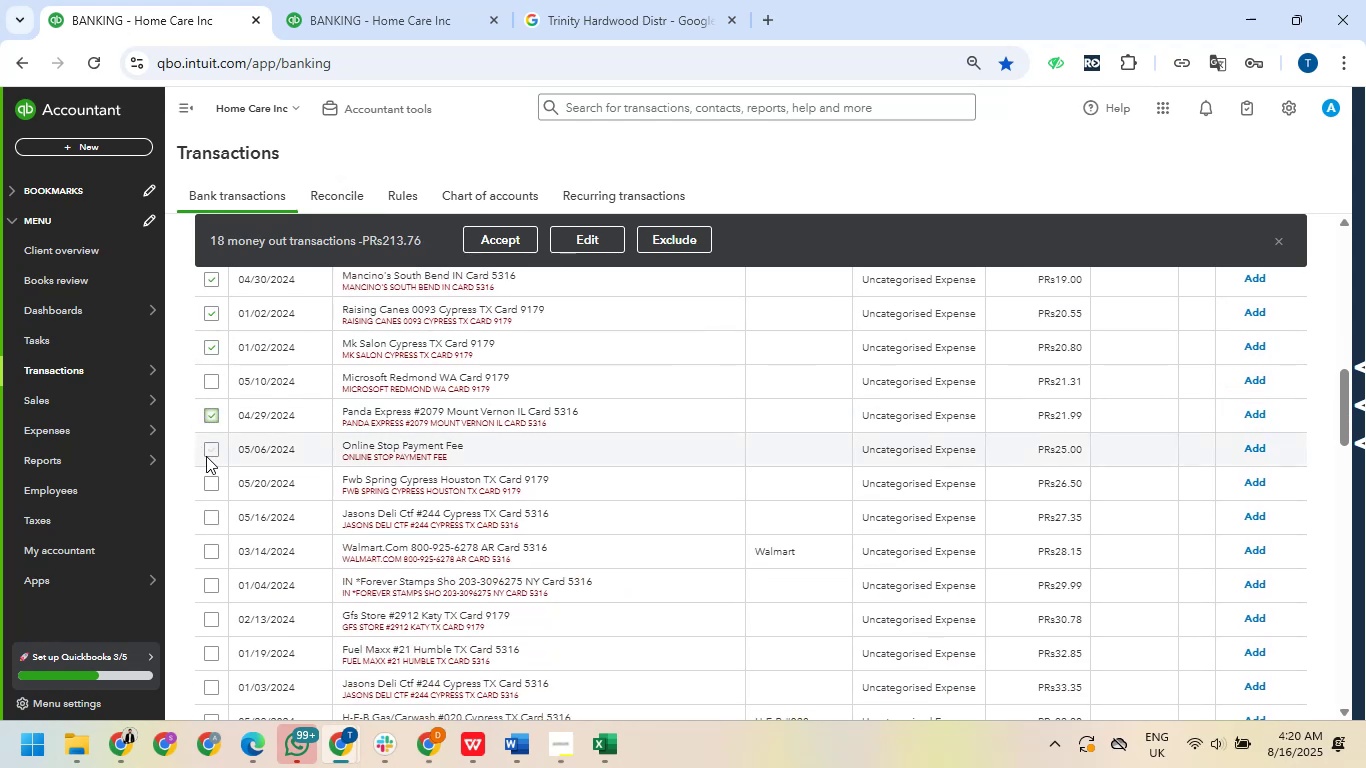 
left_click([207, 452])
 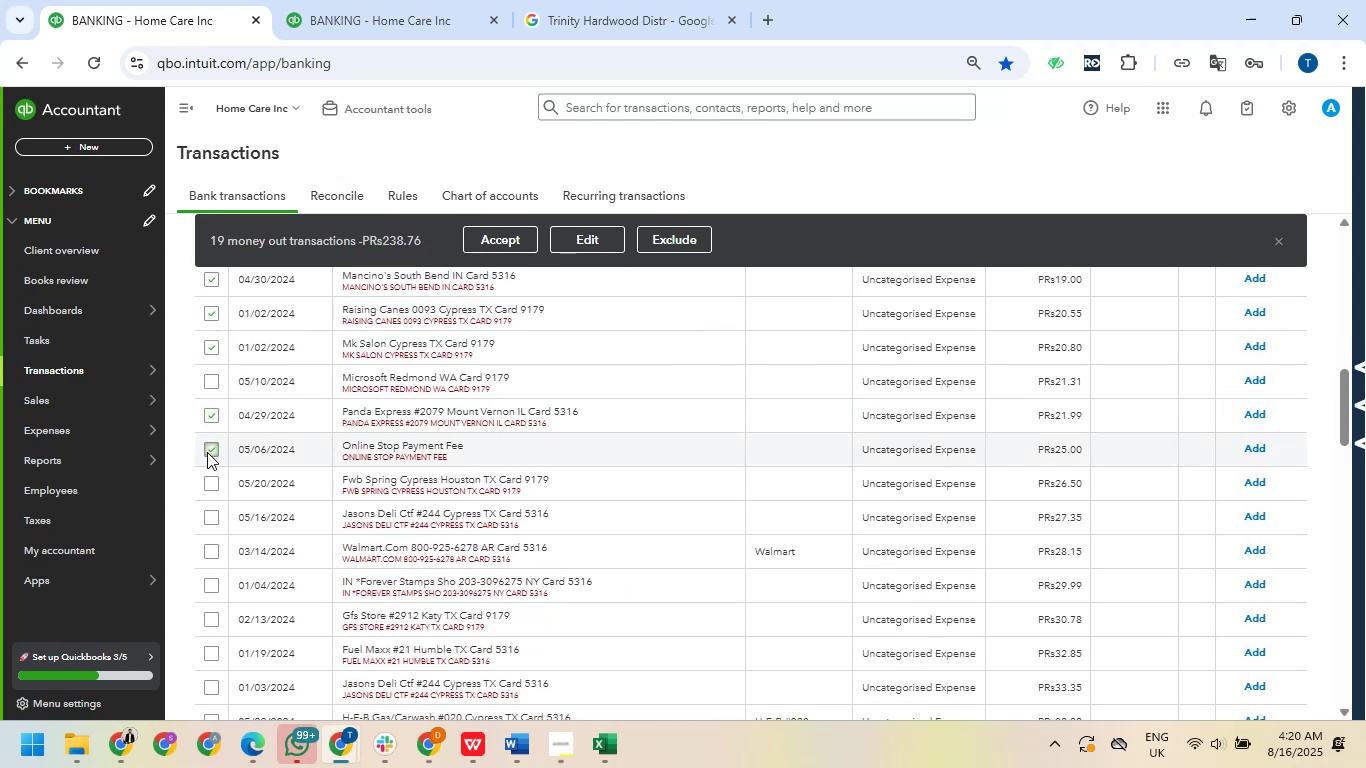 
scroll: coordinate [207, 452], scroll_direction: down, amount: 1.0
 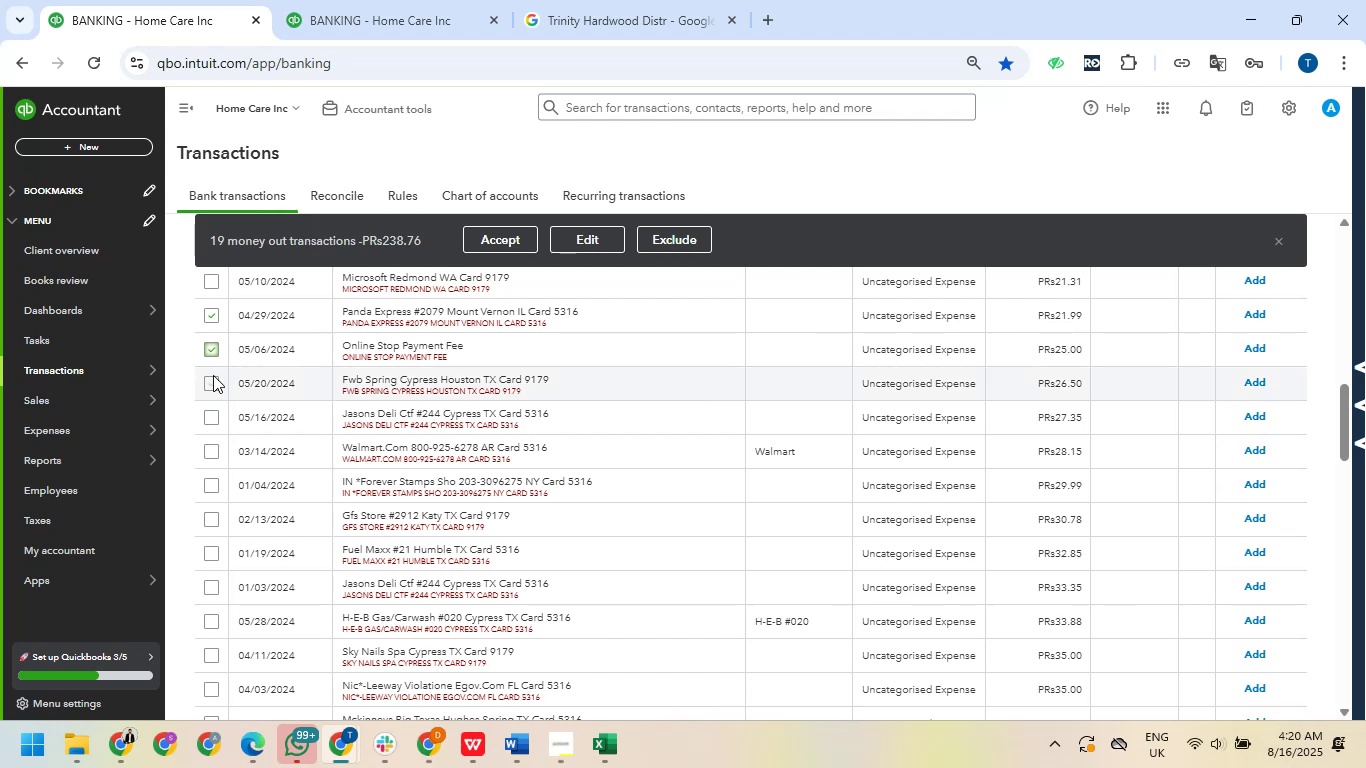 
left_click([214, 351])
 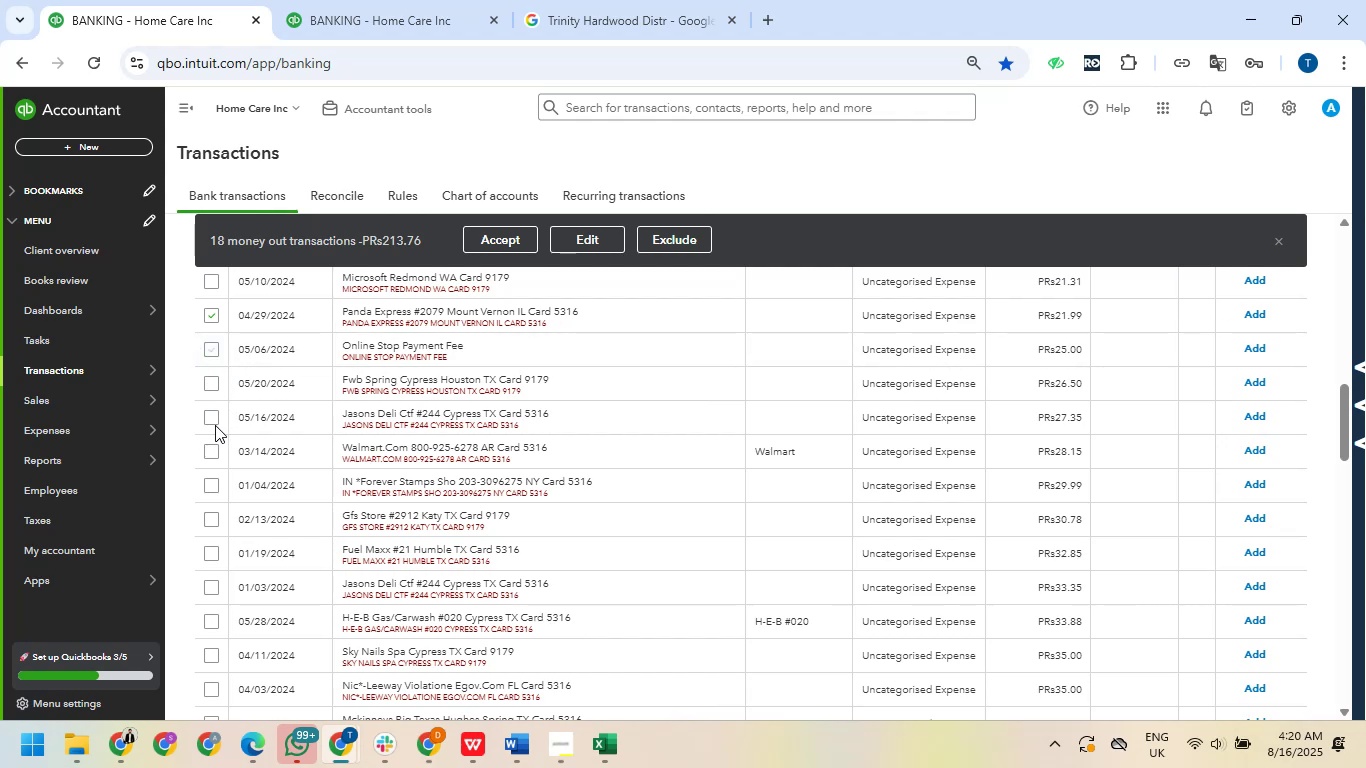 
left_click([207, 416])
 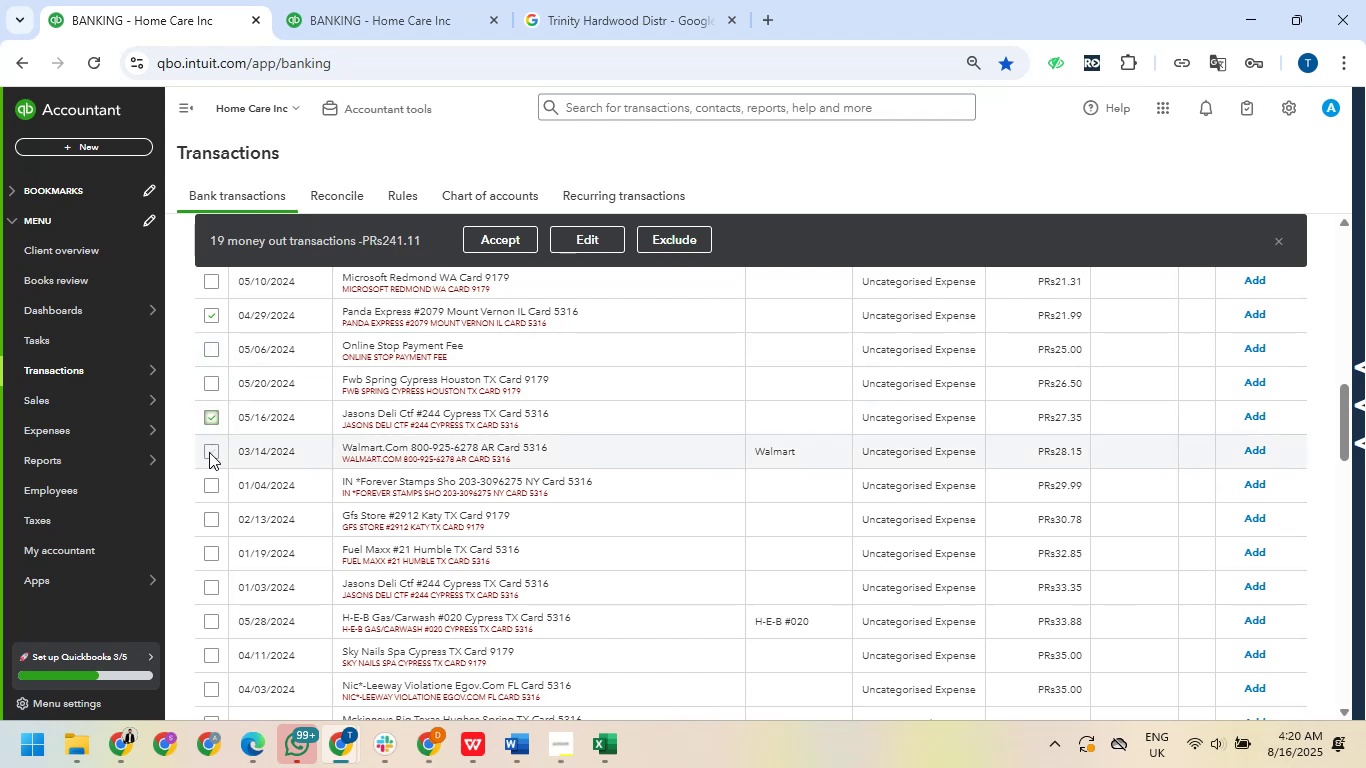 
left_click([210, 447])
 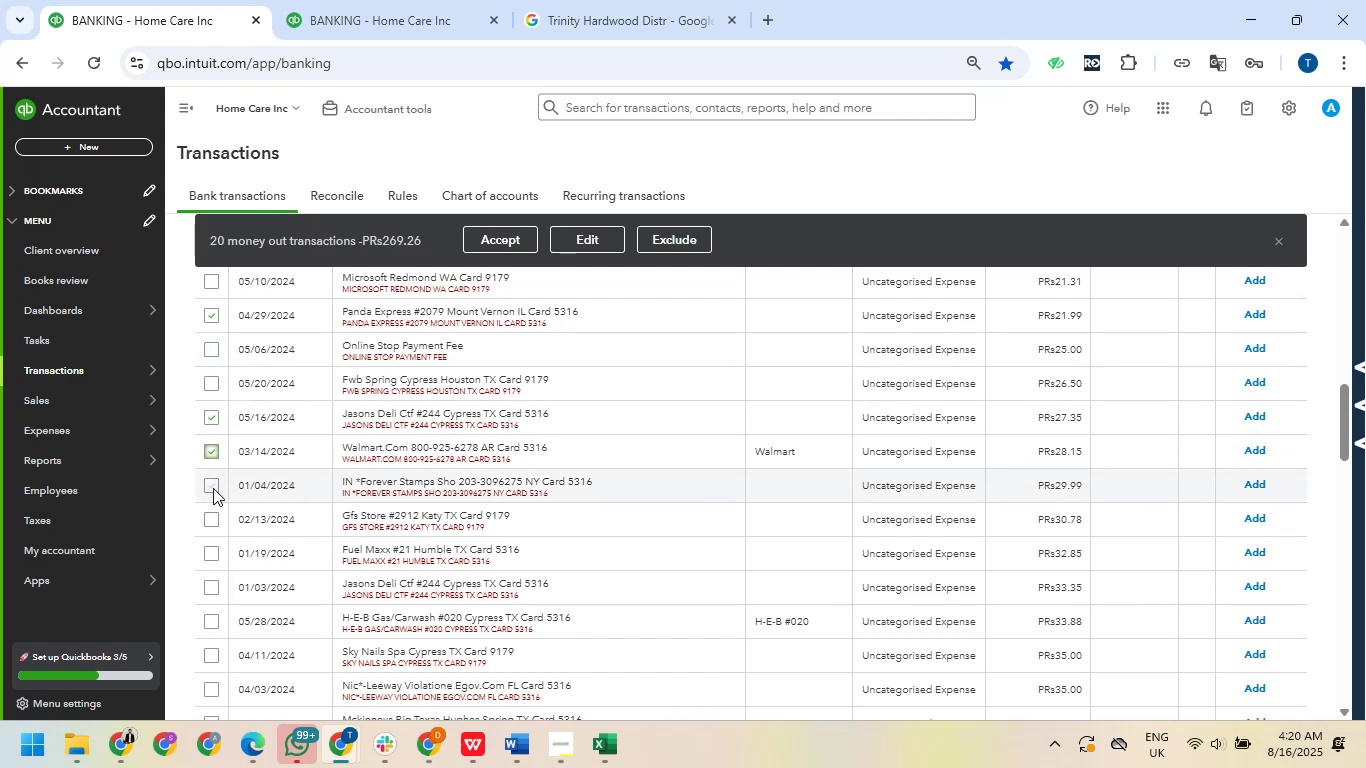 
scroll: coordinate [213, 488], scroll_direction: down, amount: 1.0
 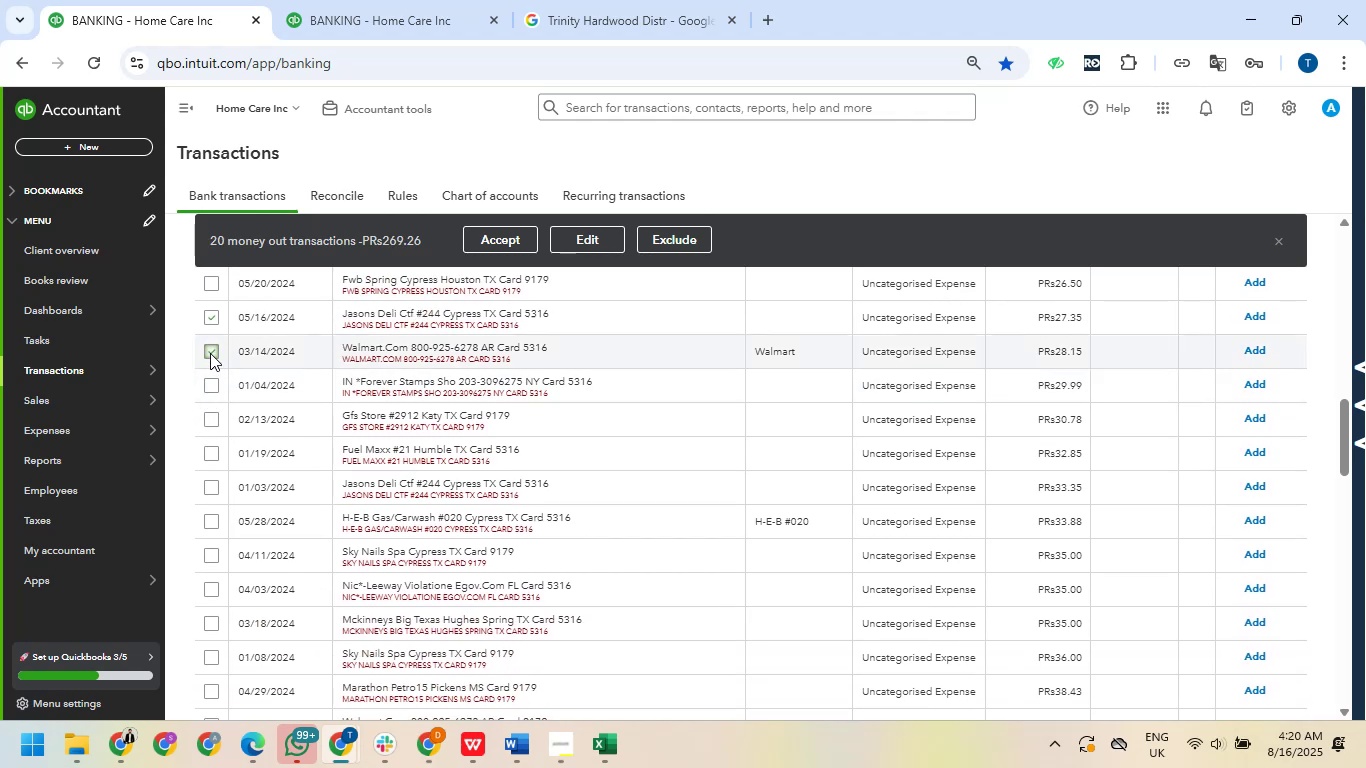 
left_click([210, 350])
 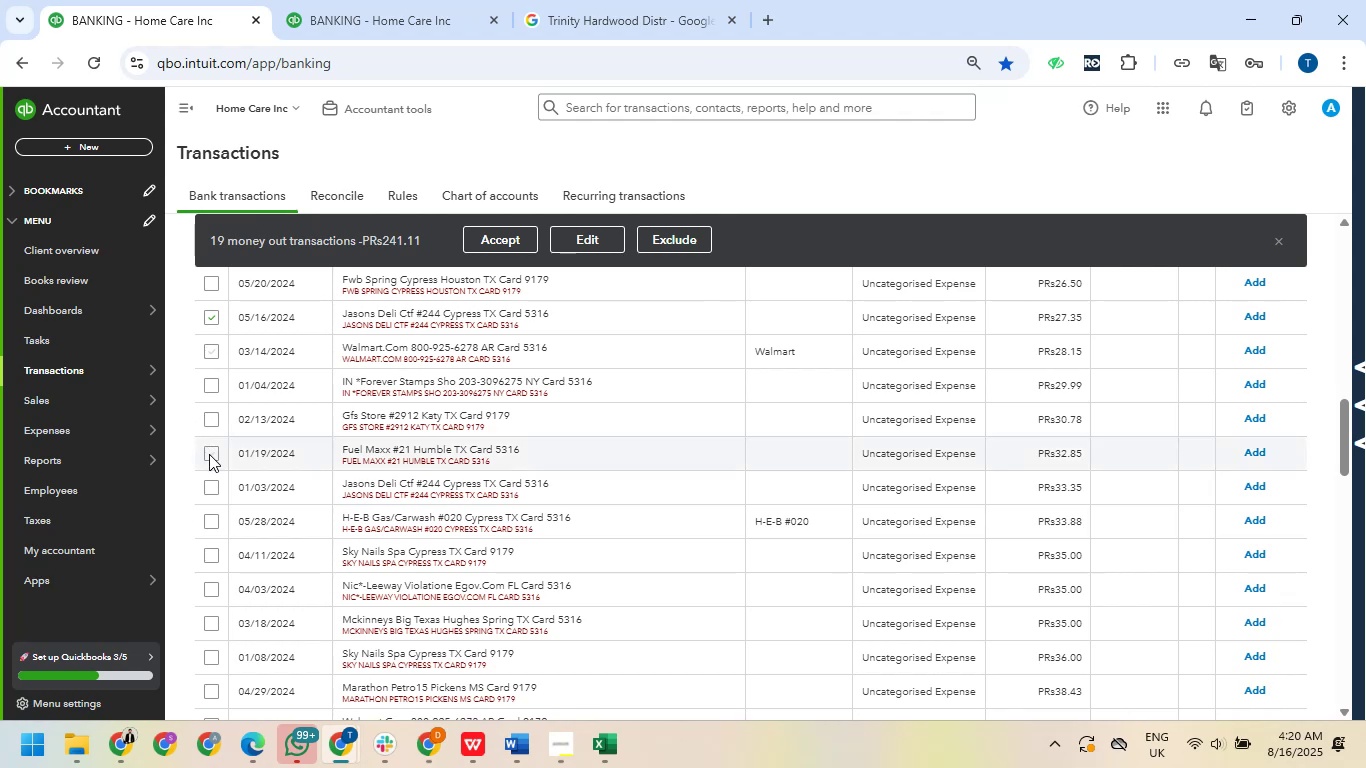 
scroll: coordinate [211, 476], scroll_direction: down, amount: 1.0
 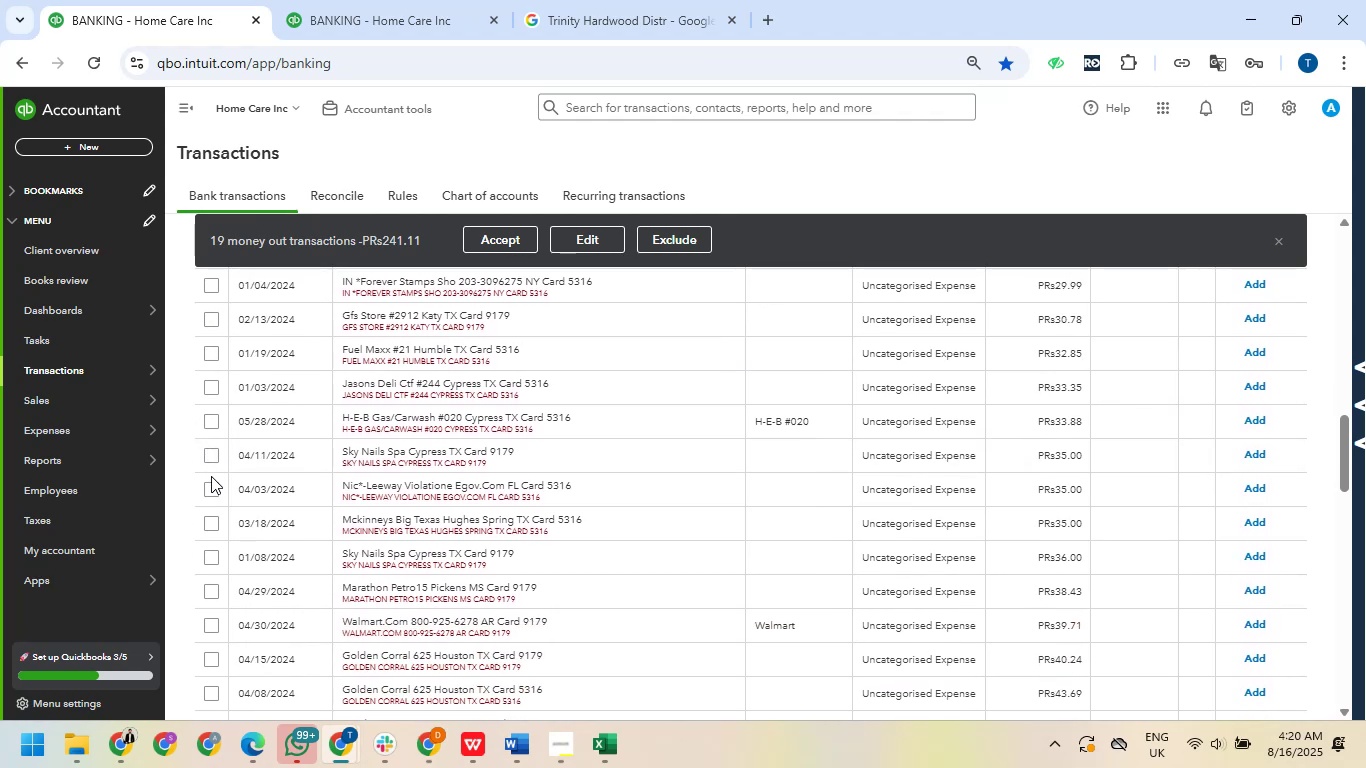 
mouse_move([368, 454])
 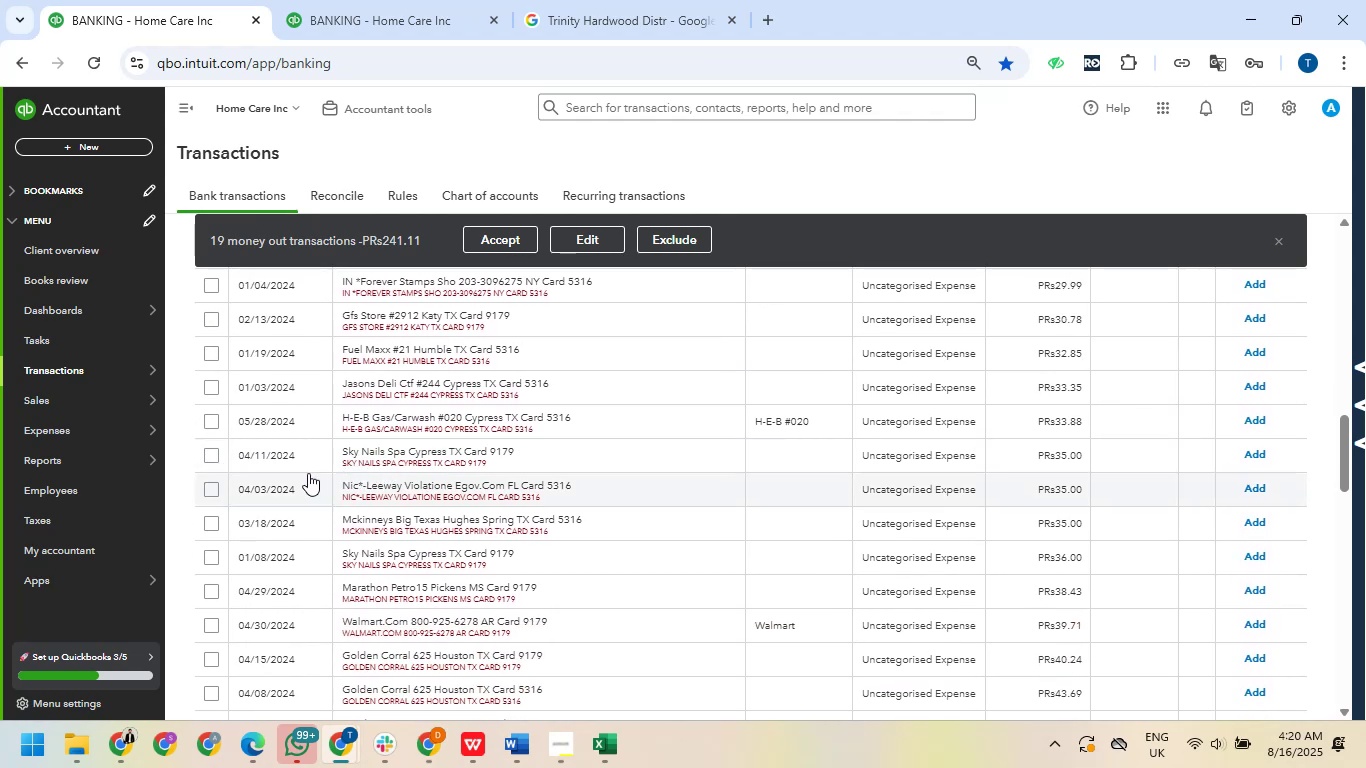 
scroll: coordinate [288, 477], scroll_direction: down, amount: 4.0
 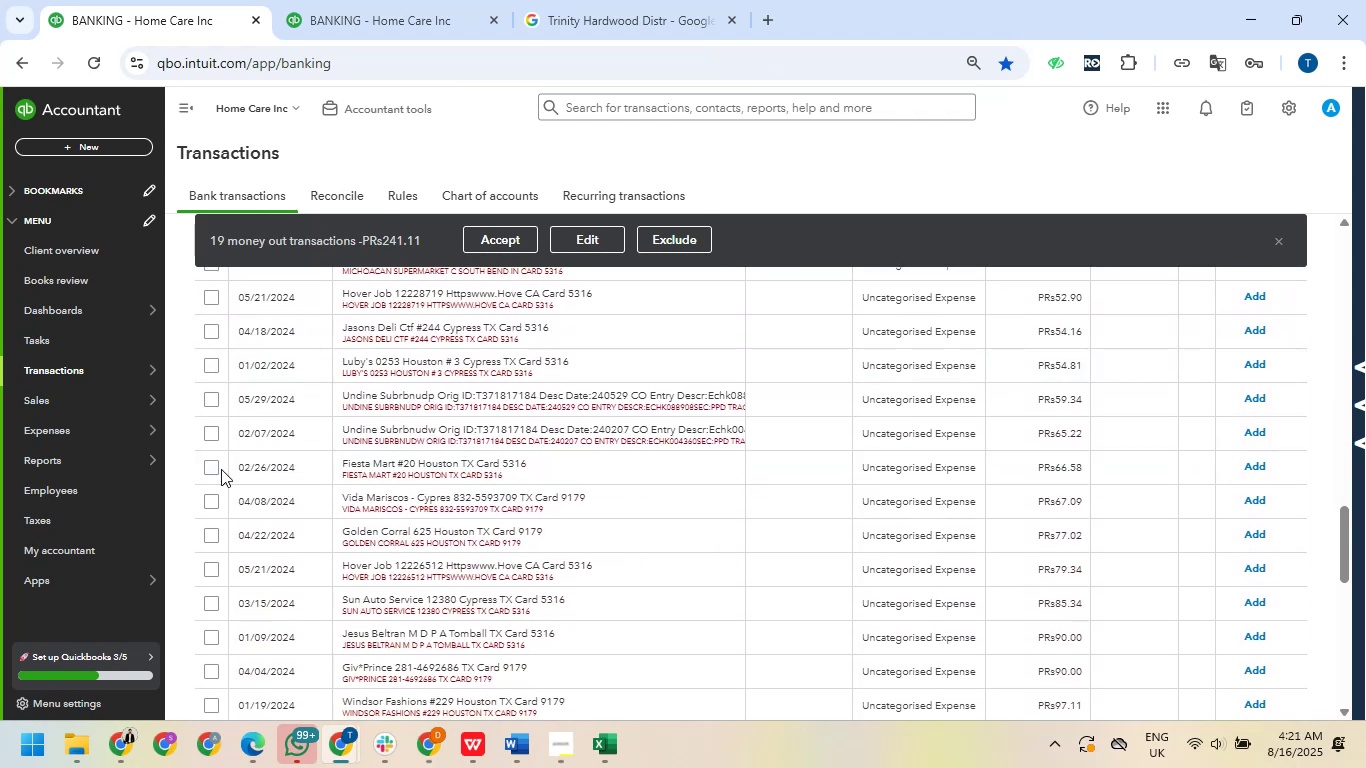 
left_click([211, 467])
 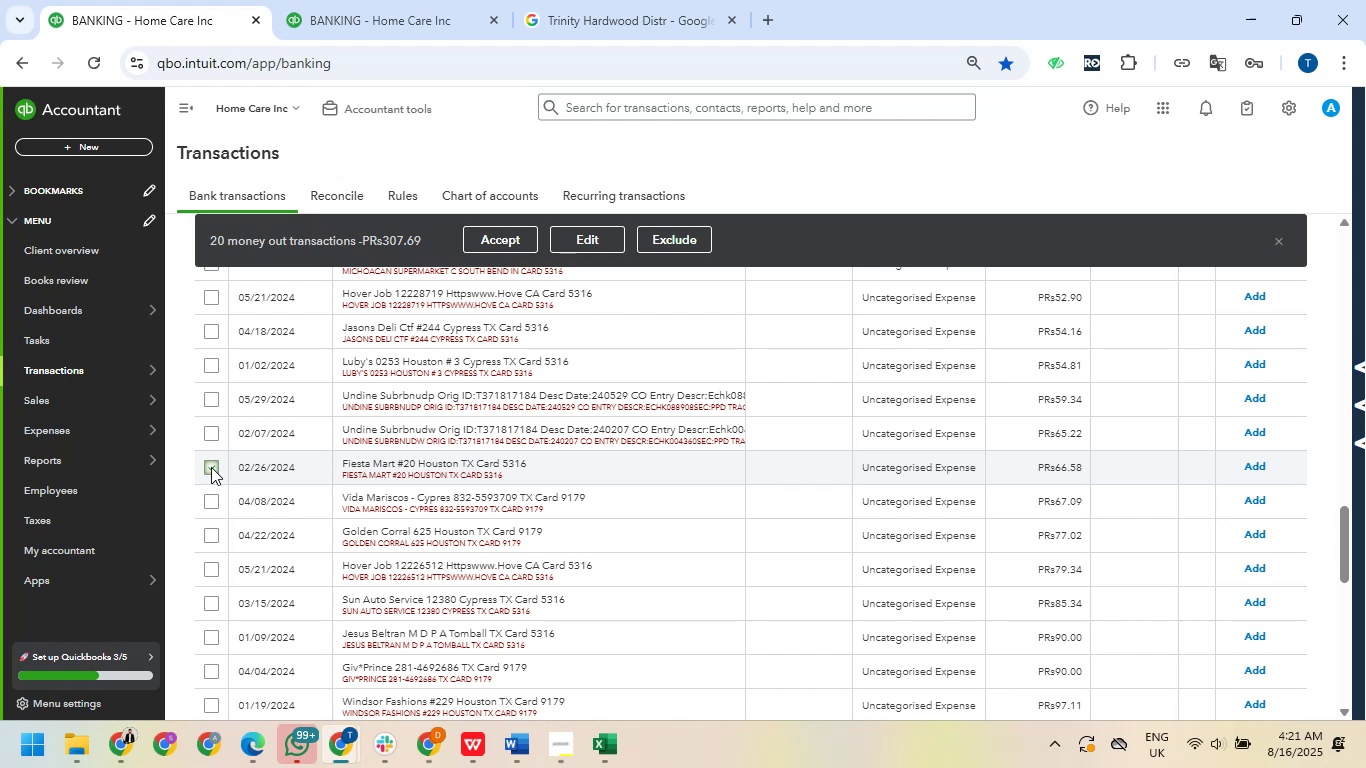 
scroll: coordinate [211, 467], scroll_direction: down, amount: 1.0
 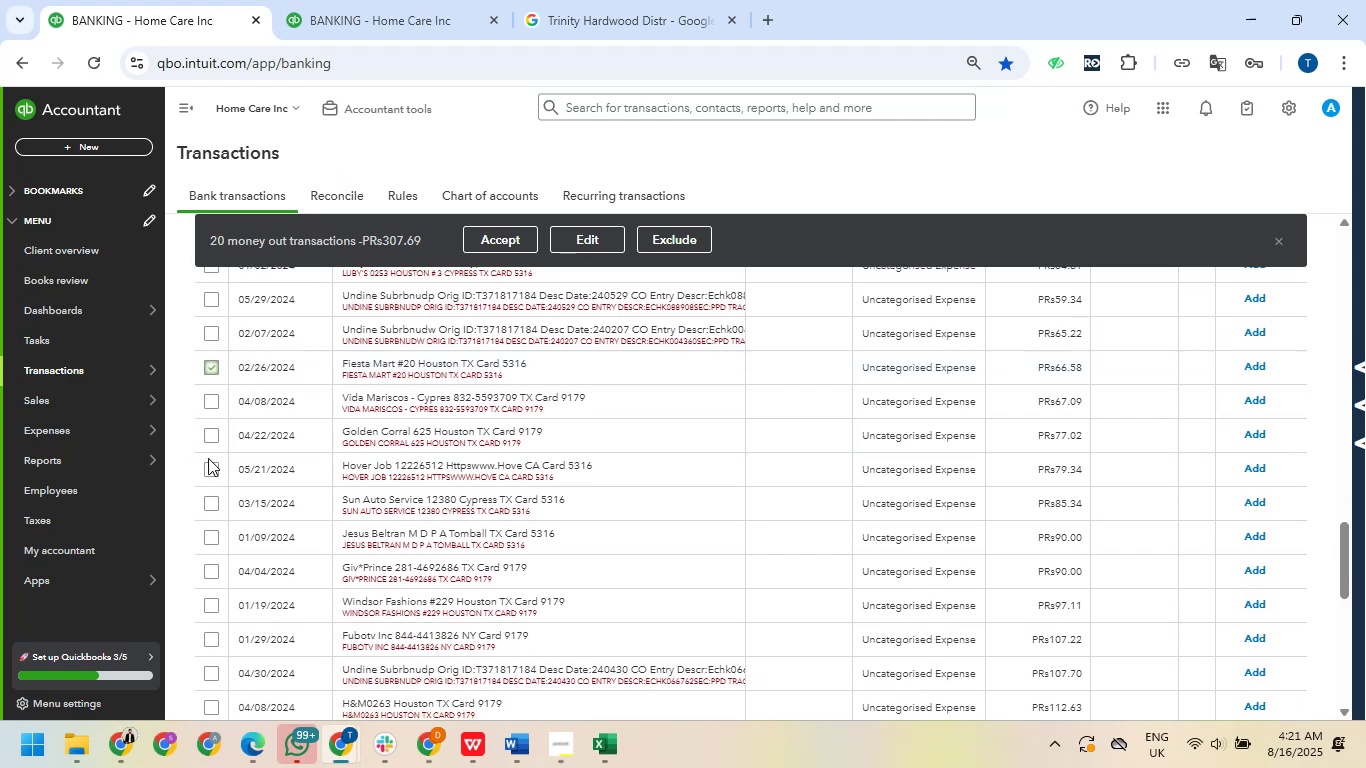 
left_click([210, 432])
 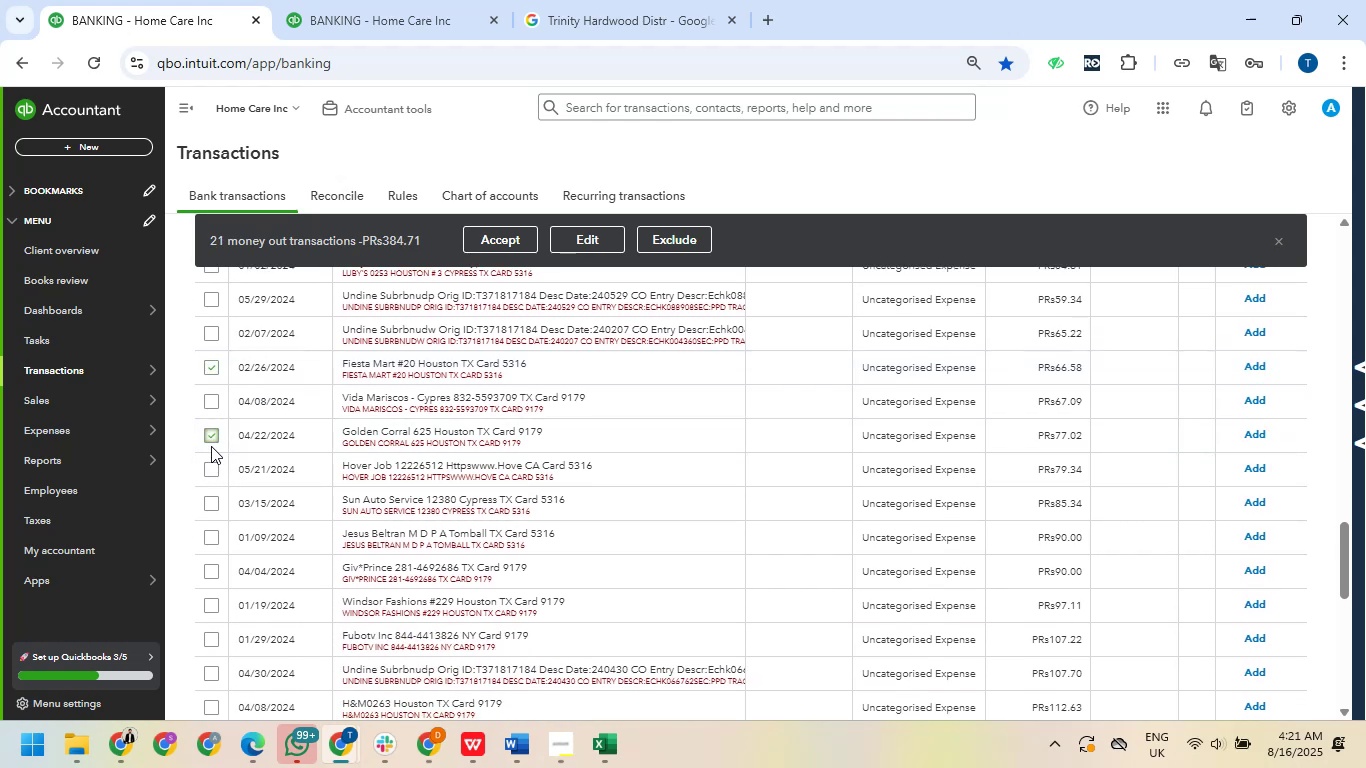 
scroll: coordinate [213, 453], scroll_direction: down, amount: 3.0
 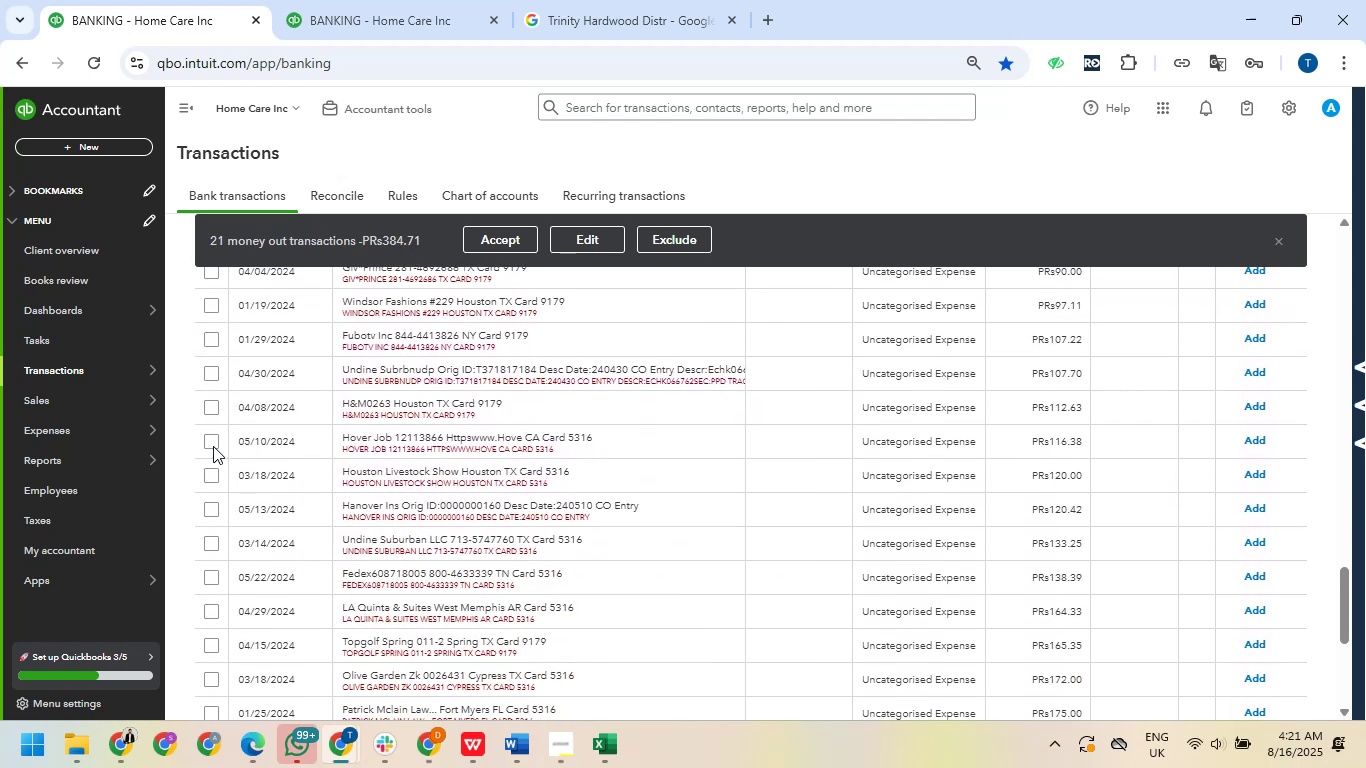 
scroll: coordinate [213, 442], scroll_direction: up, amount: 1.0
 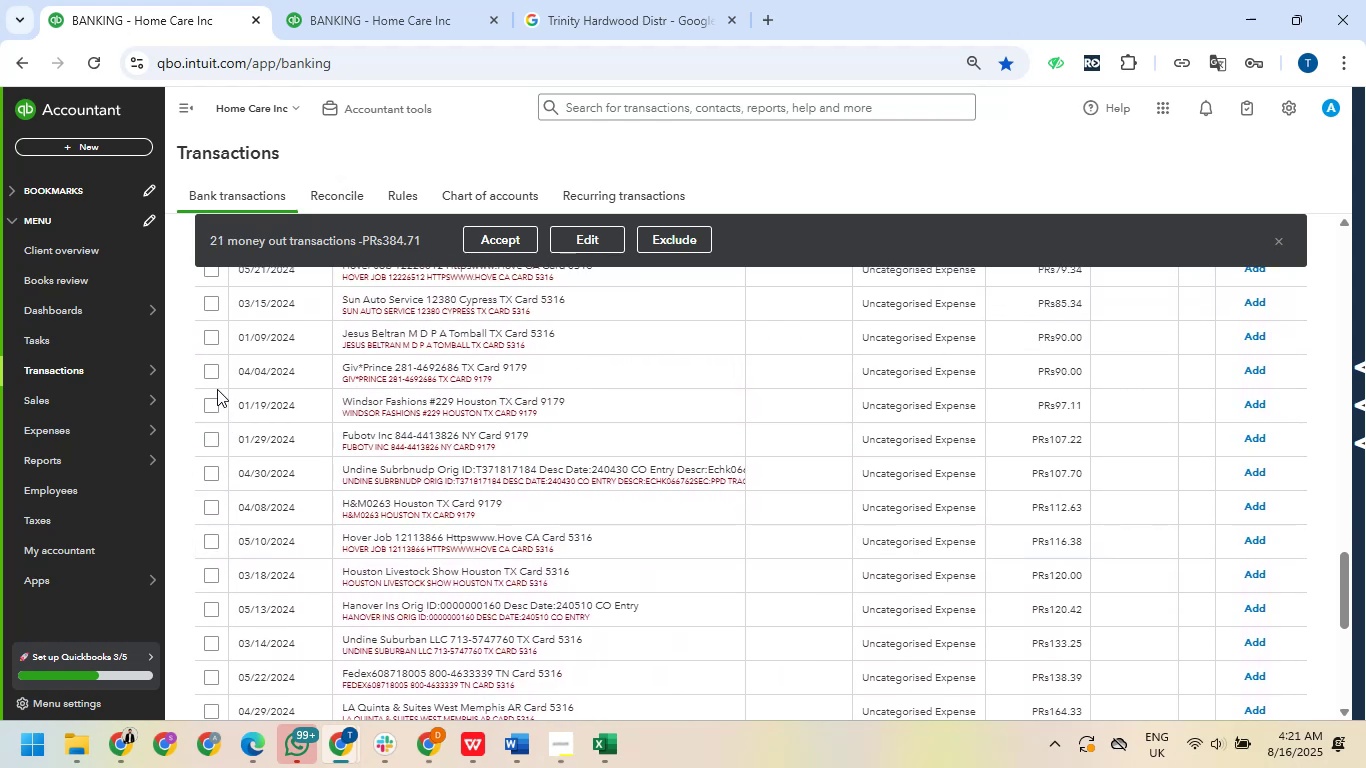 
left_click([211, 376])
 